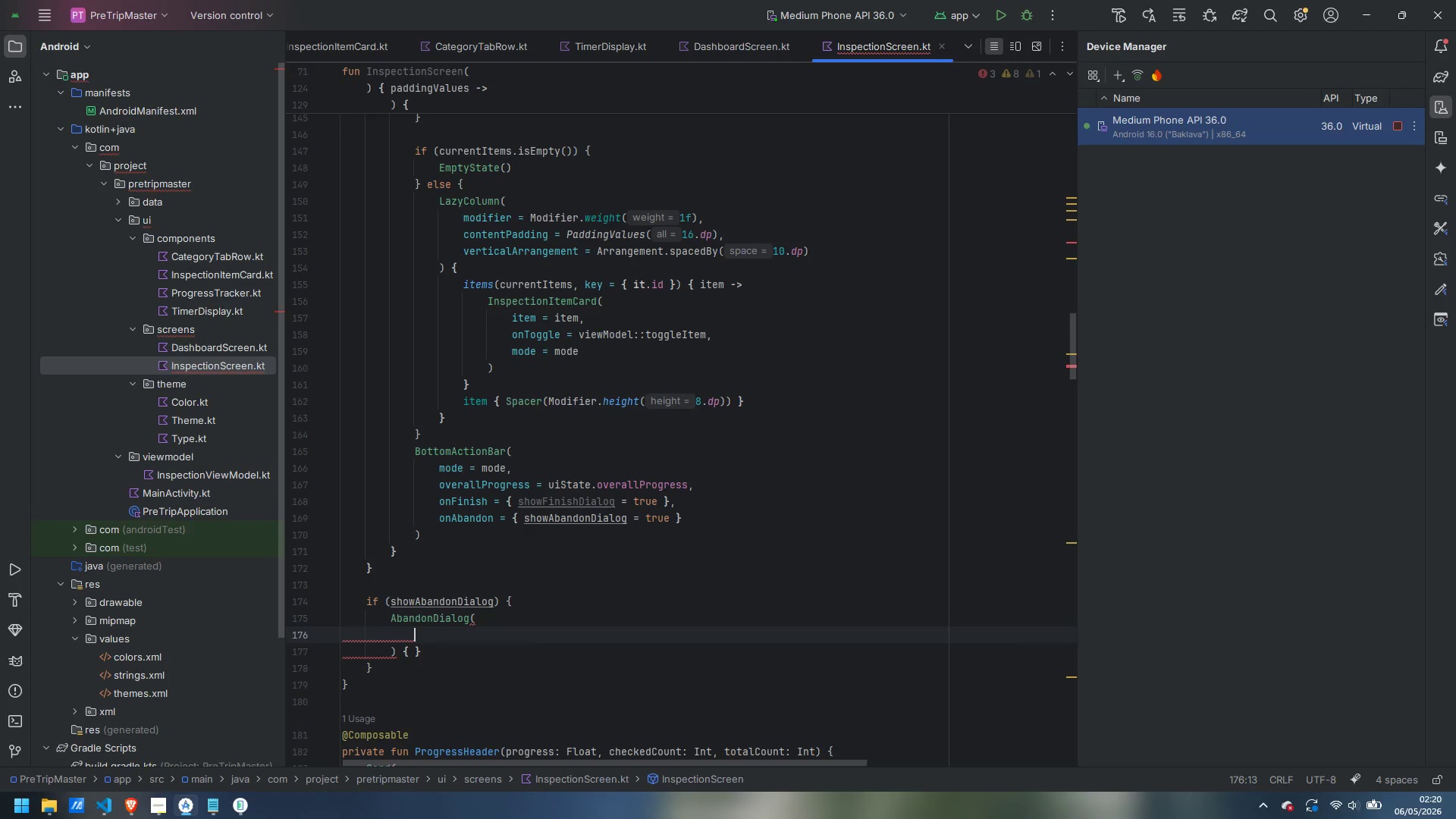 
type(mode = mofe)
key(Backspace)
key(Backspace)
type(de,)
 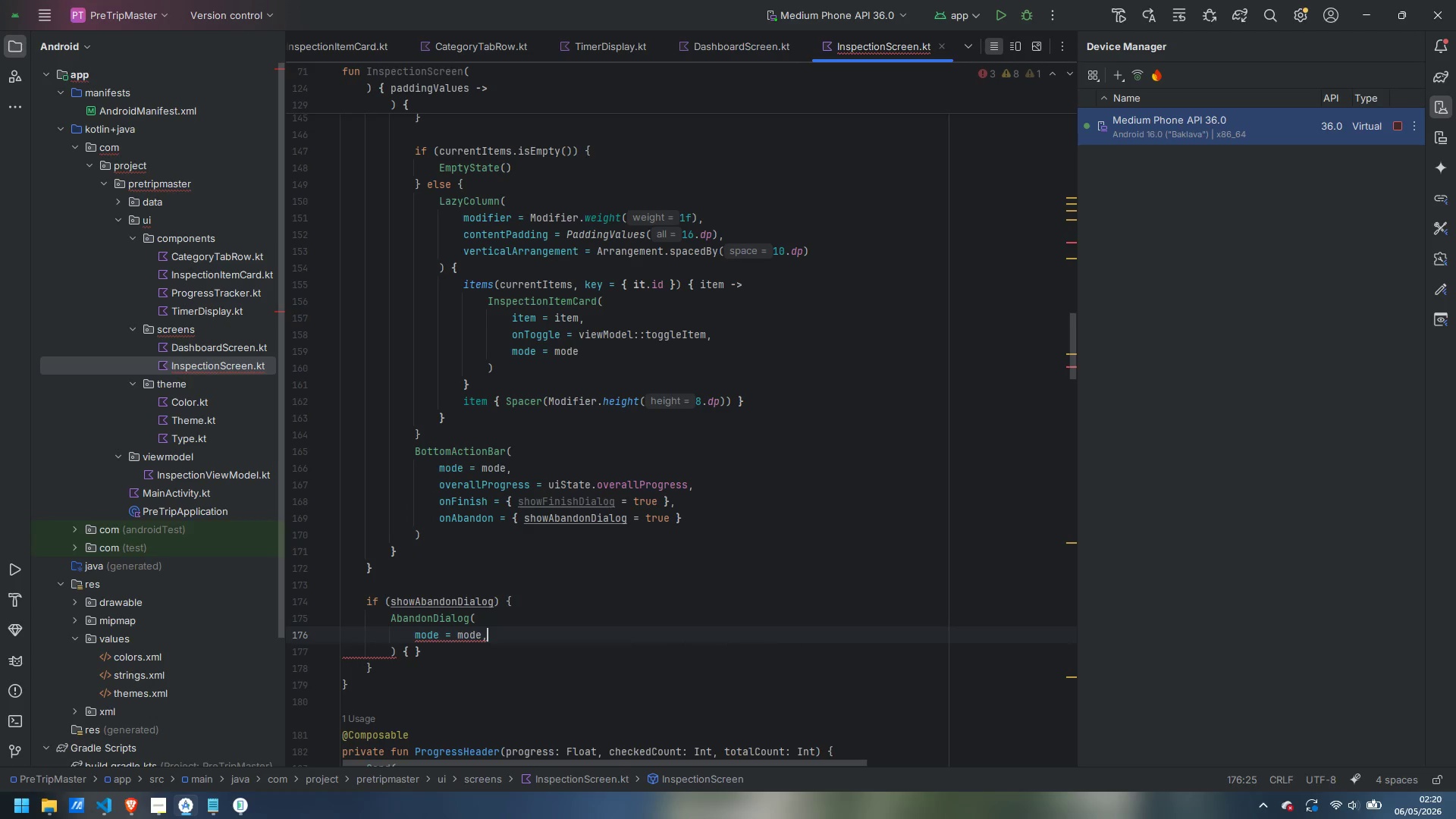 
key(Enter)
 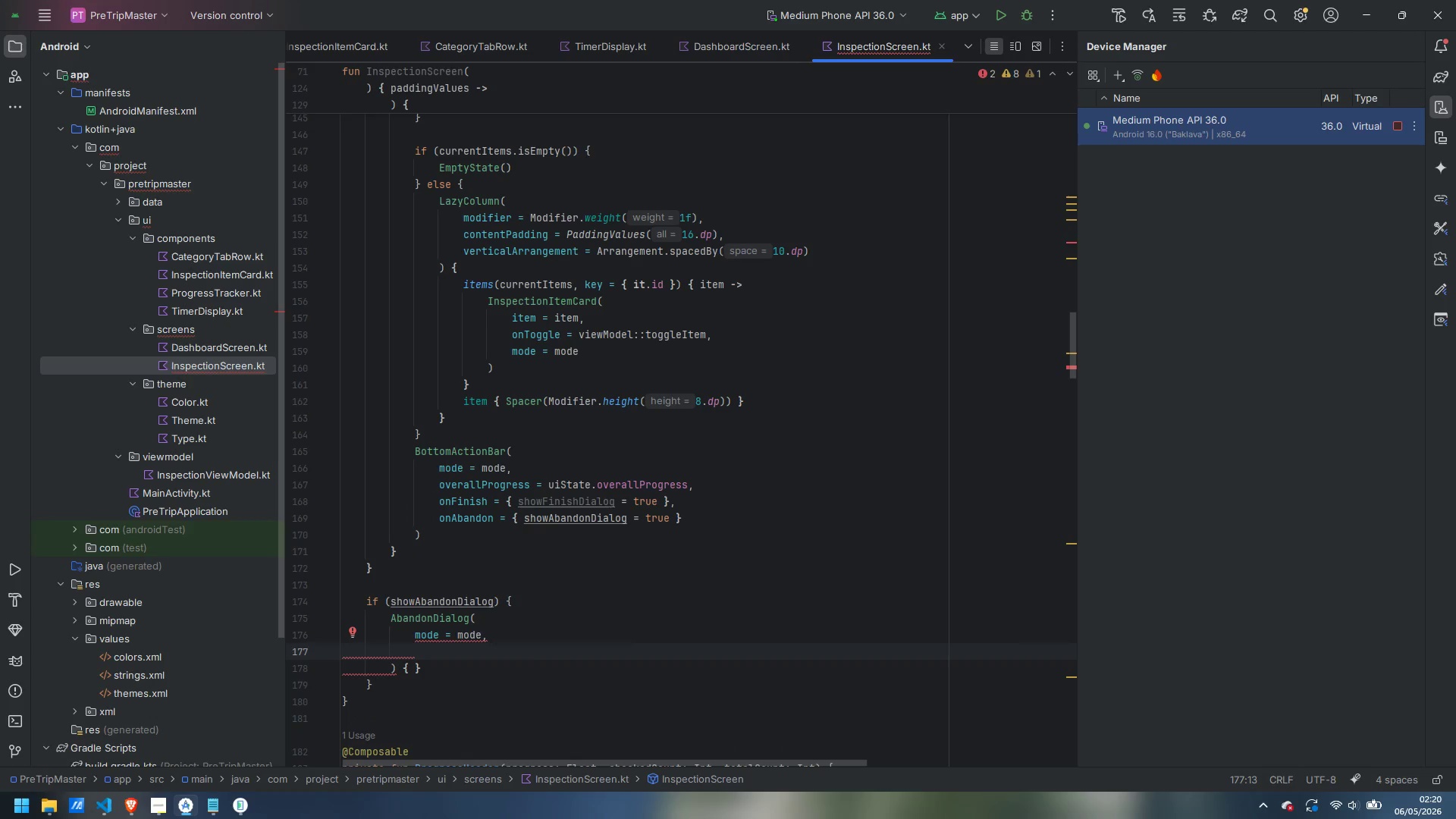 
type(onConfoir)
key(Backspace)
key(Backspace)
type(rm)
 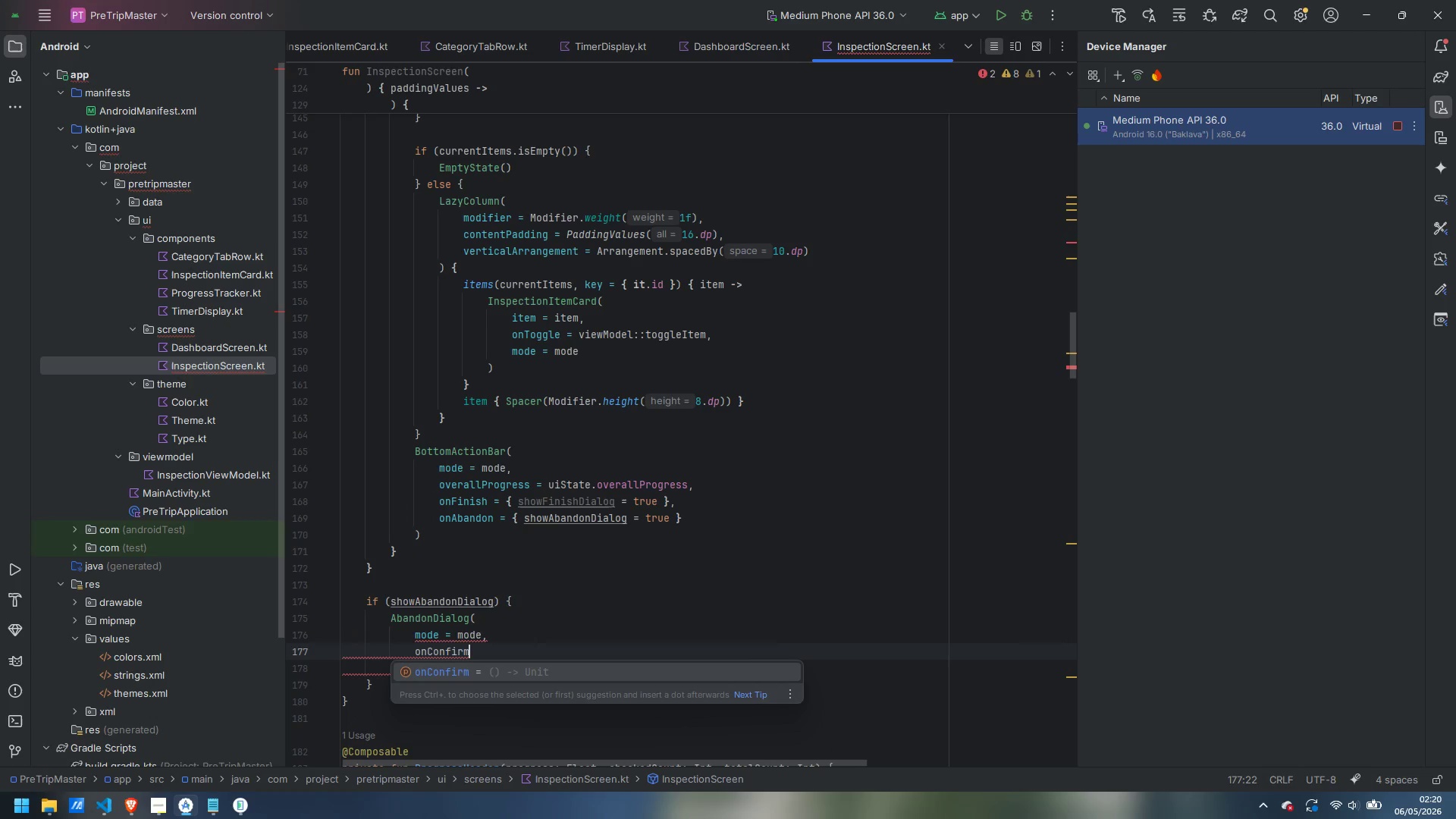 
key(Enter)
 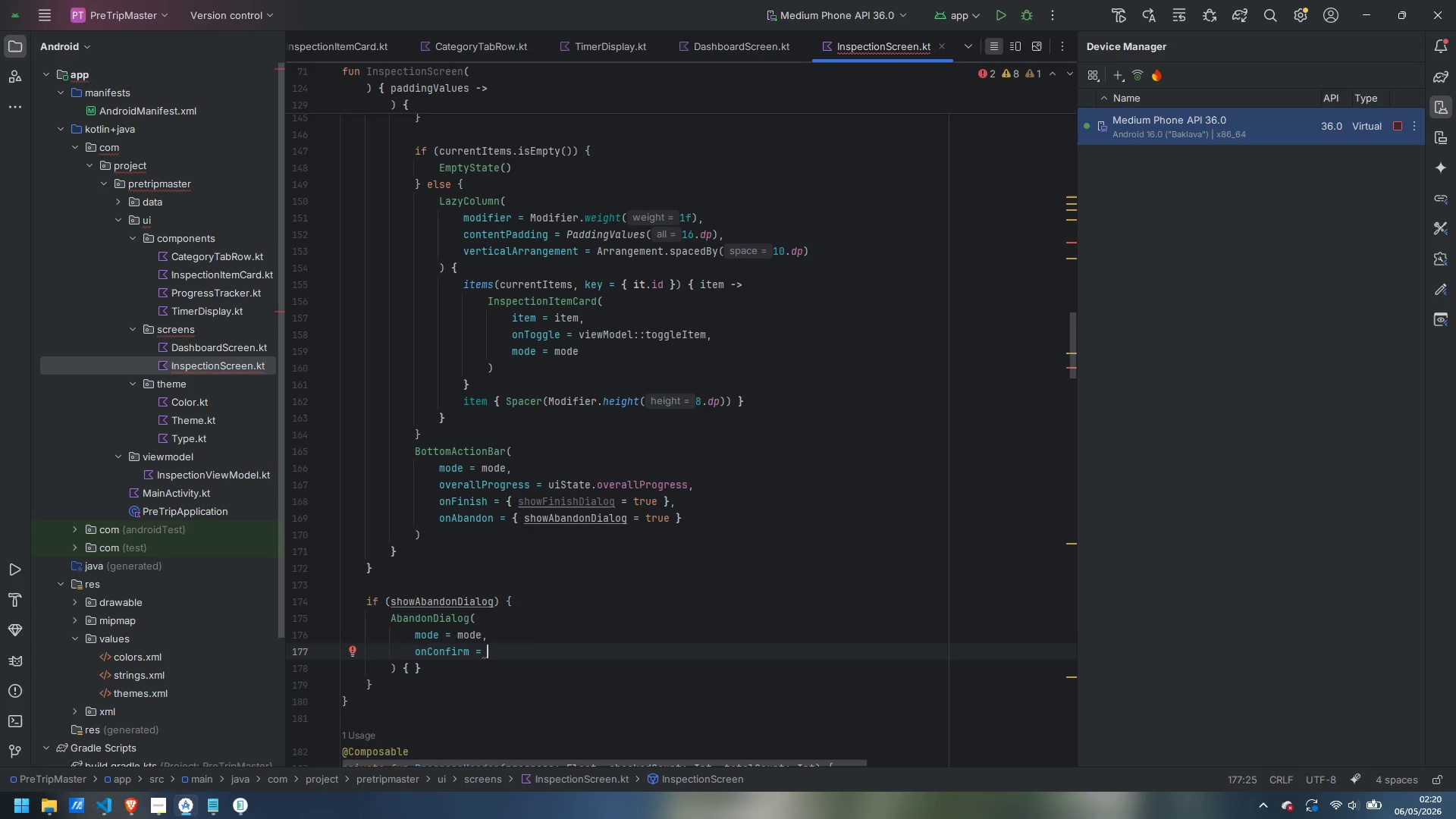 
key(Shift+ShiftLeft)
 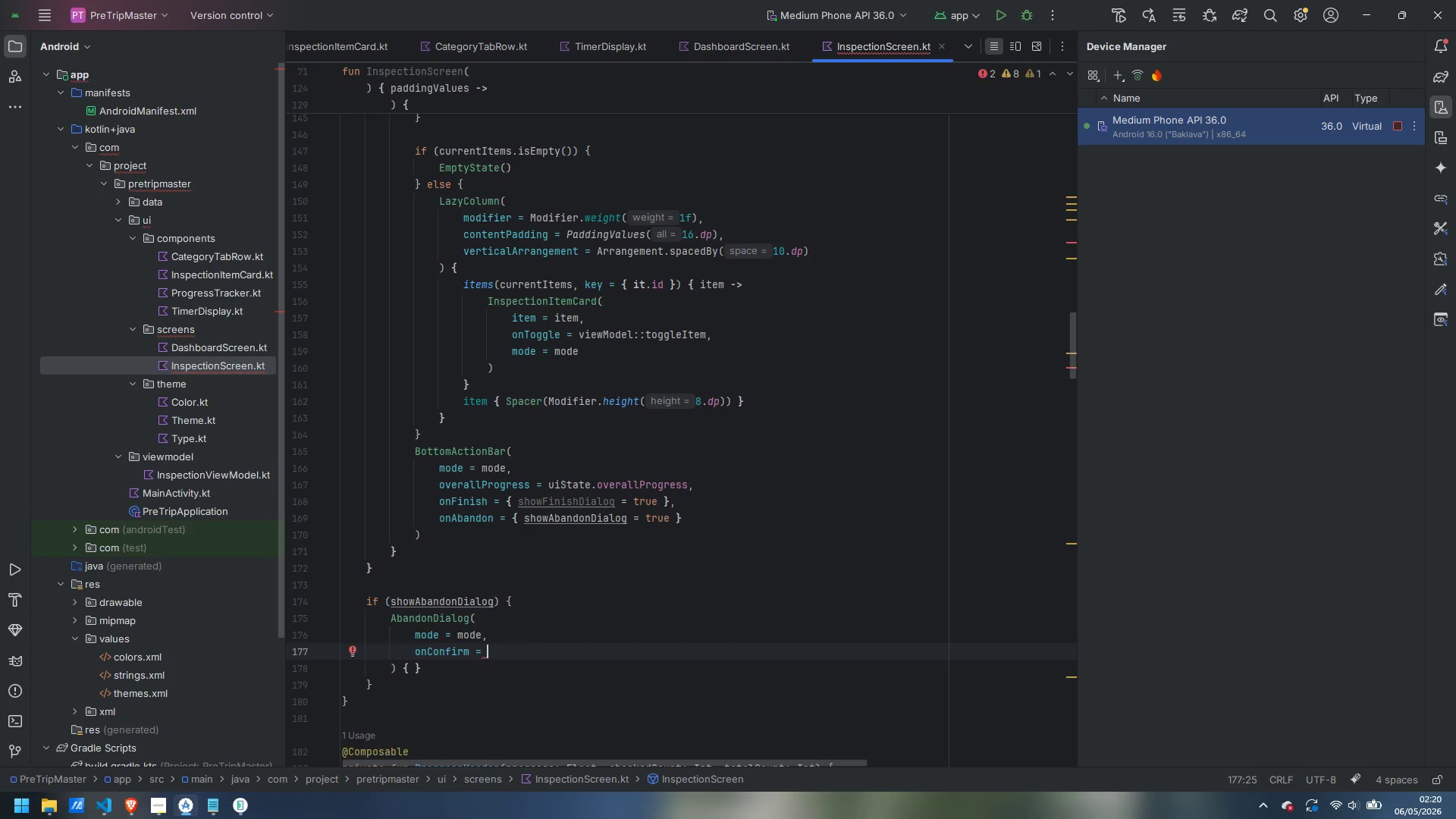 
key(Shift+BracketLeft)
 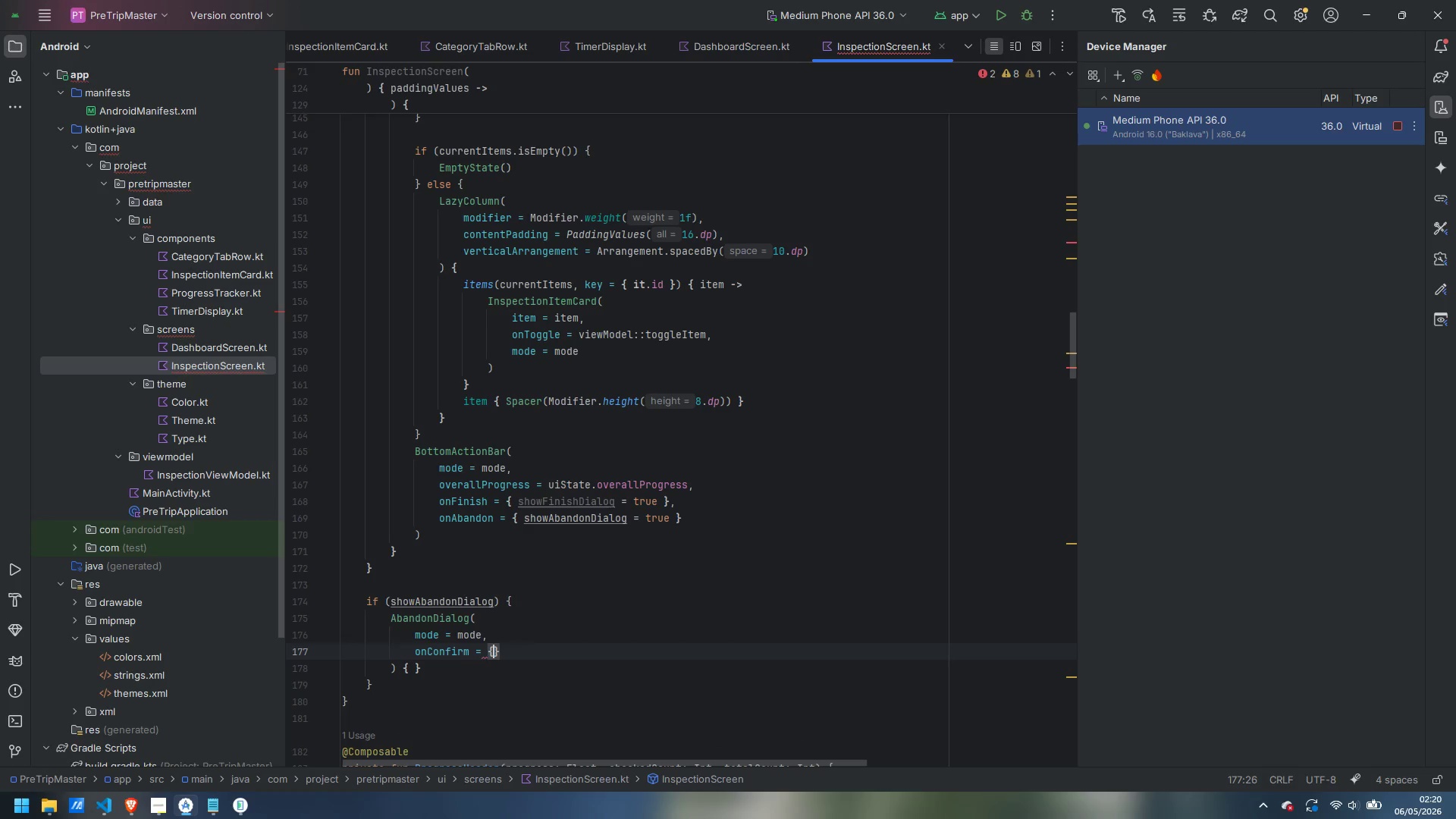 
key(Enter)
 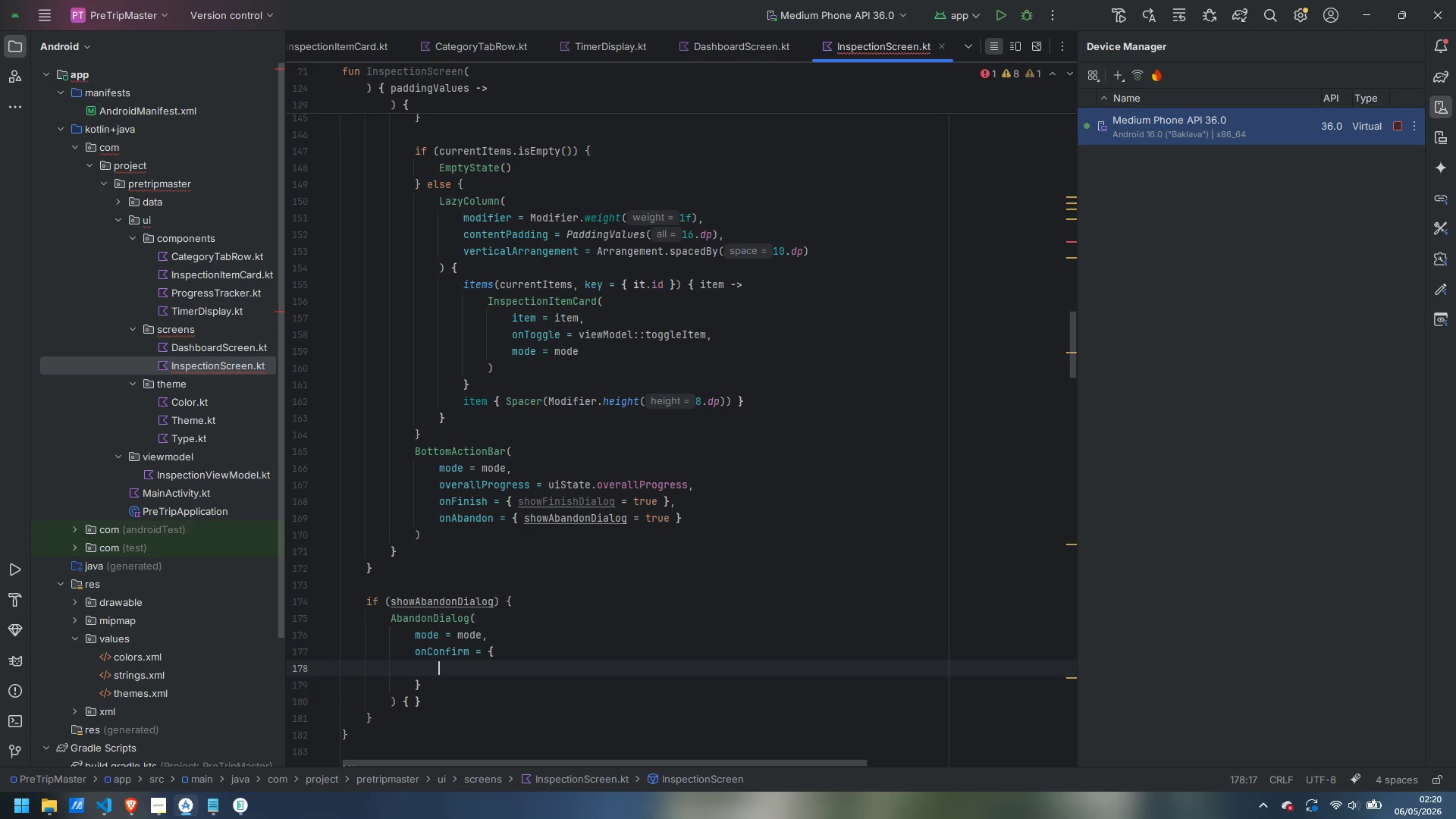 
type(showA)
 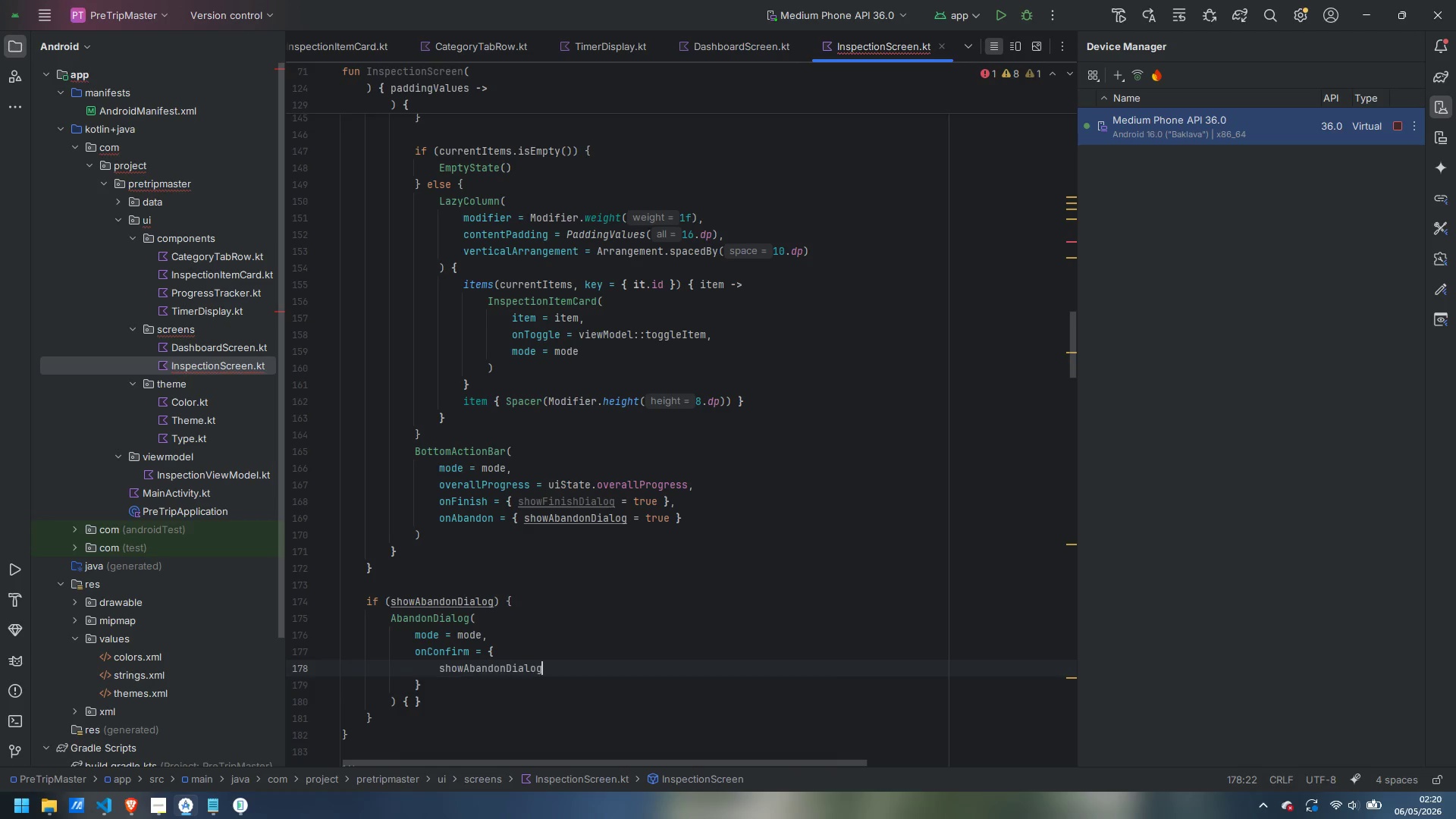 
key(Enter)
 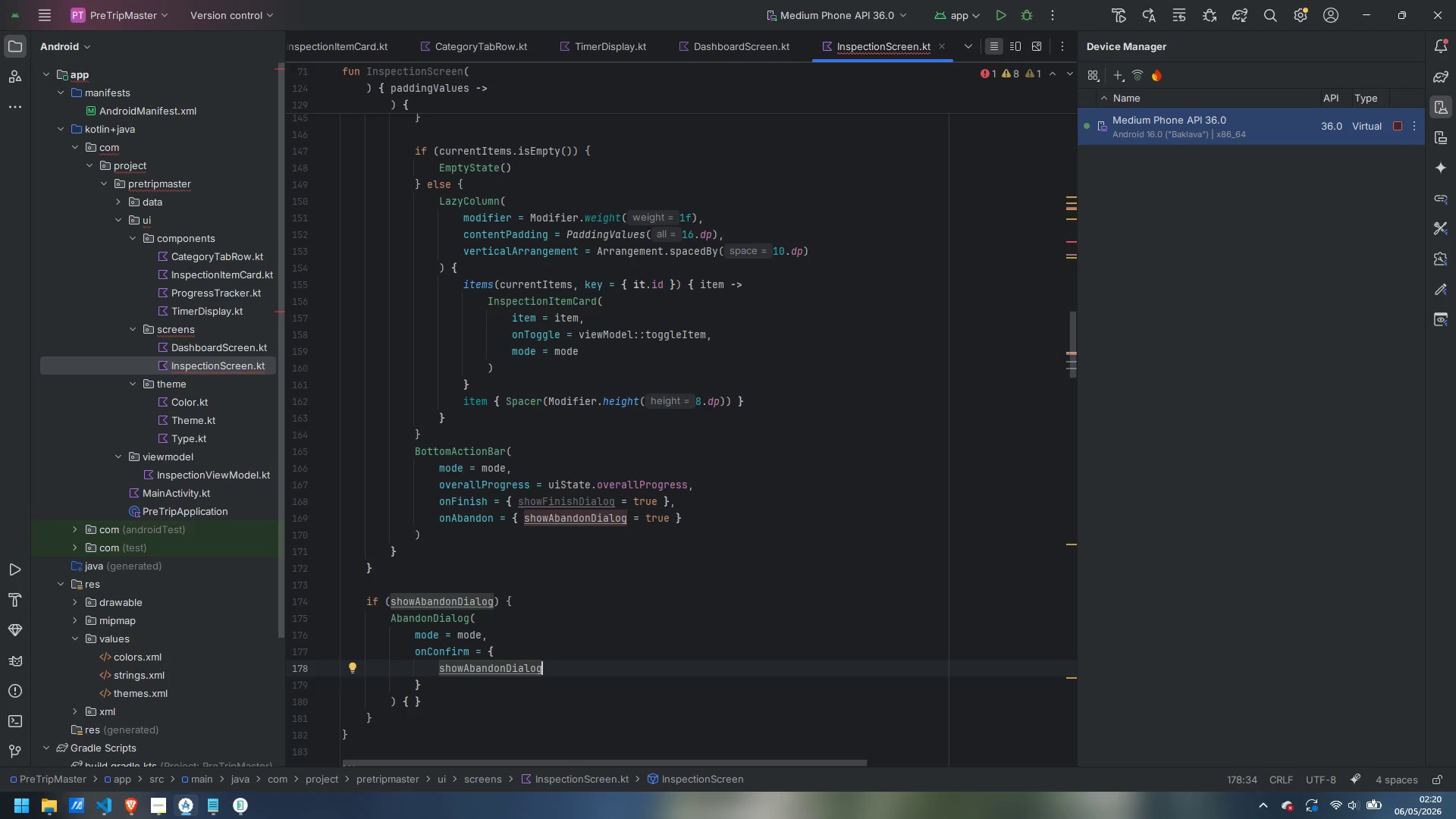 
type( = false)
 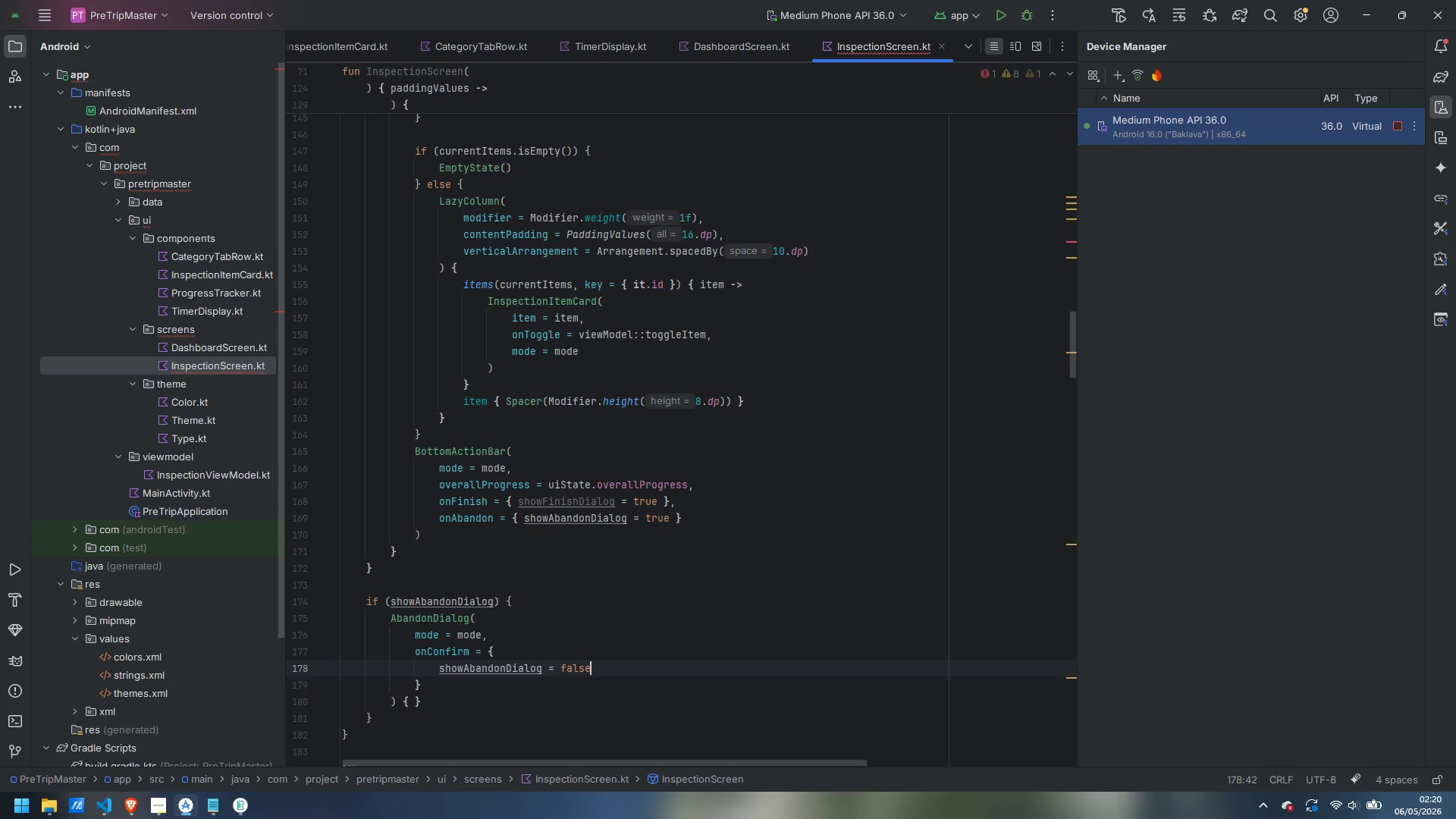 
key(Enter)
 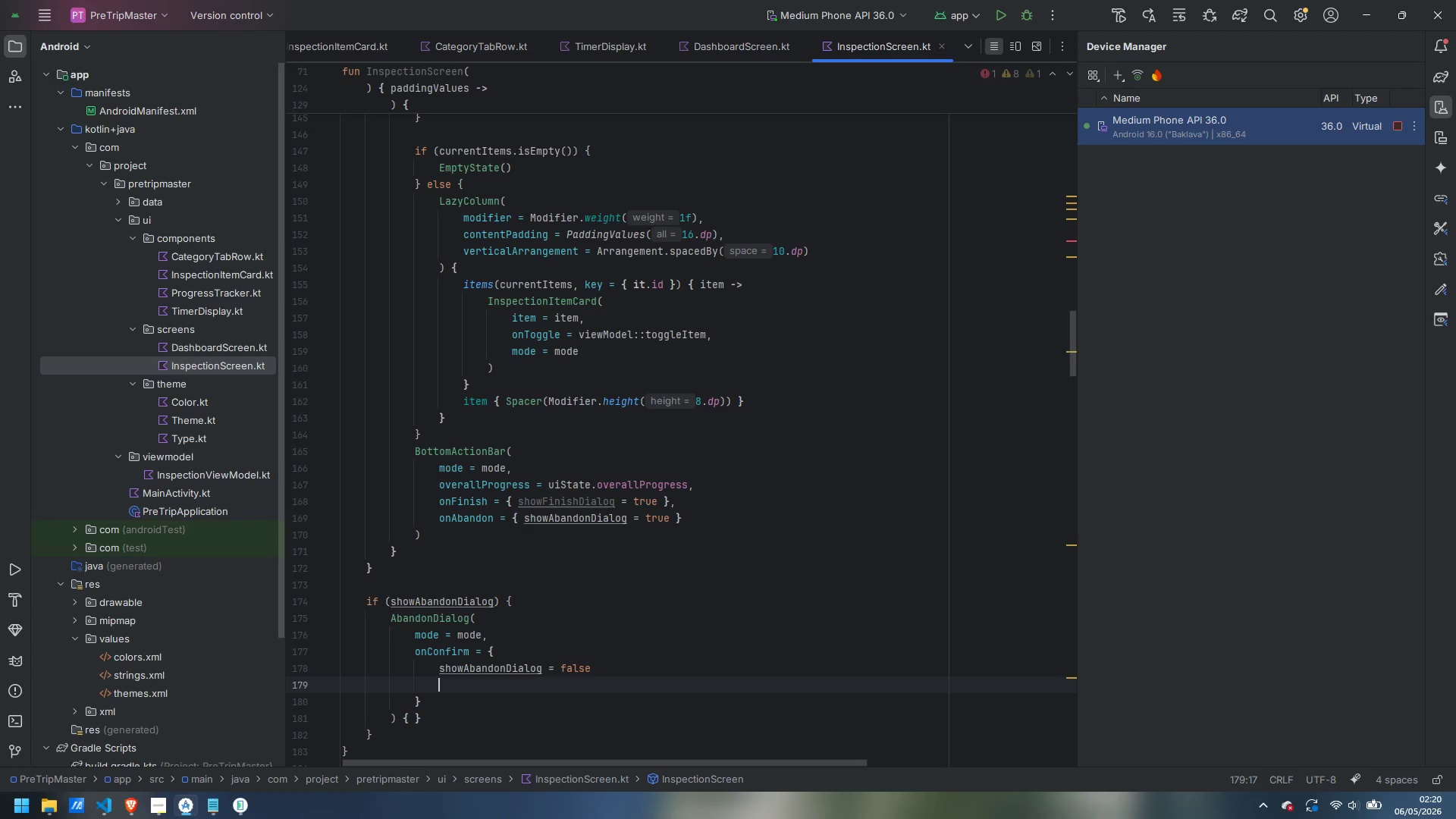 
type(onC)
key(Backspace)
type(Abandon)
 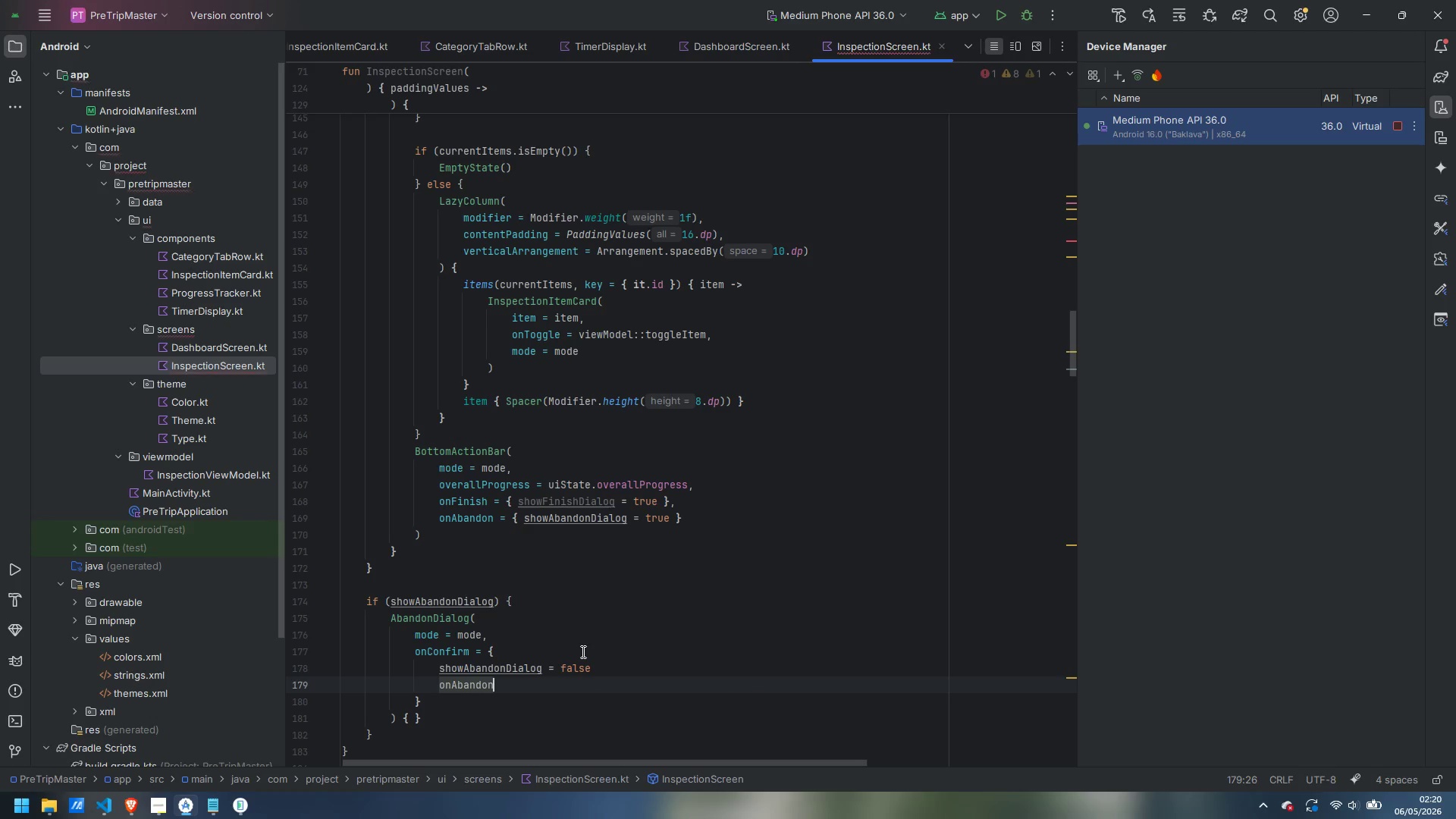 
wait(7.58)
 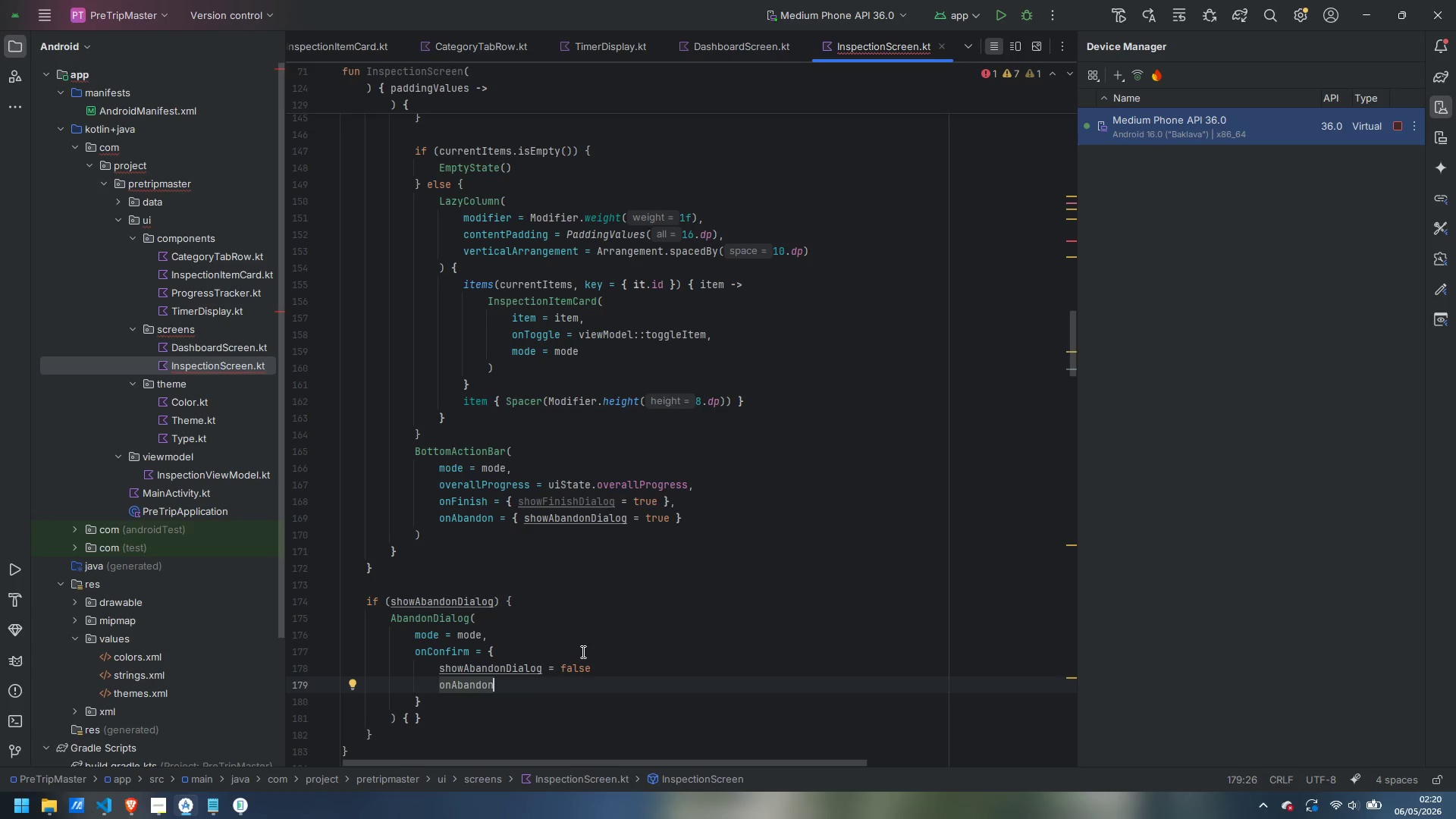 
type(())
 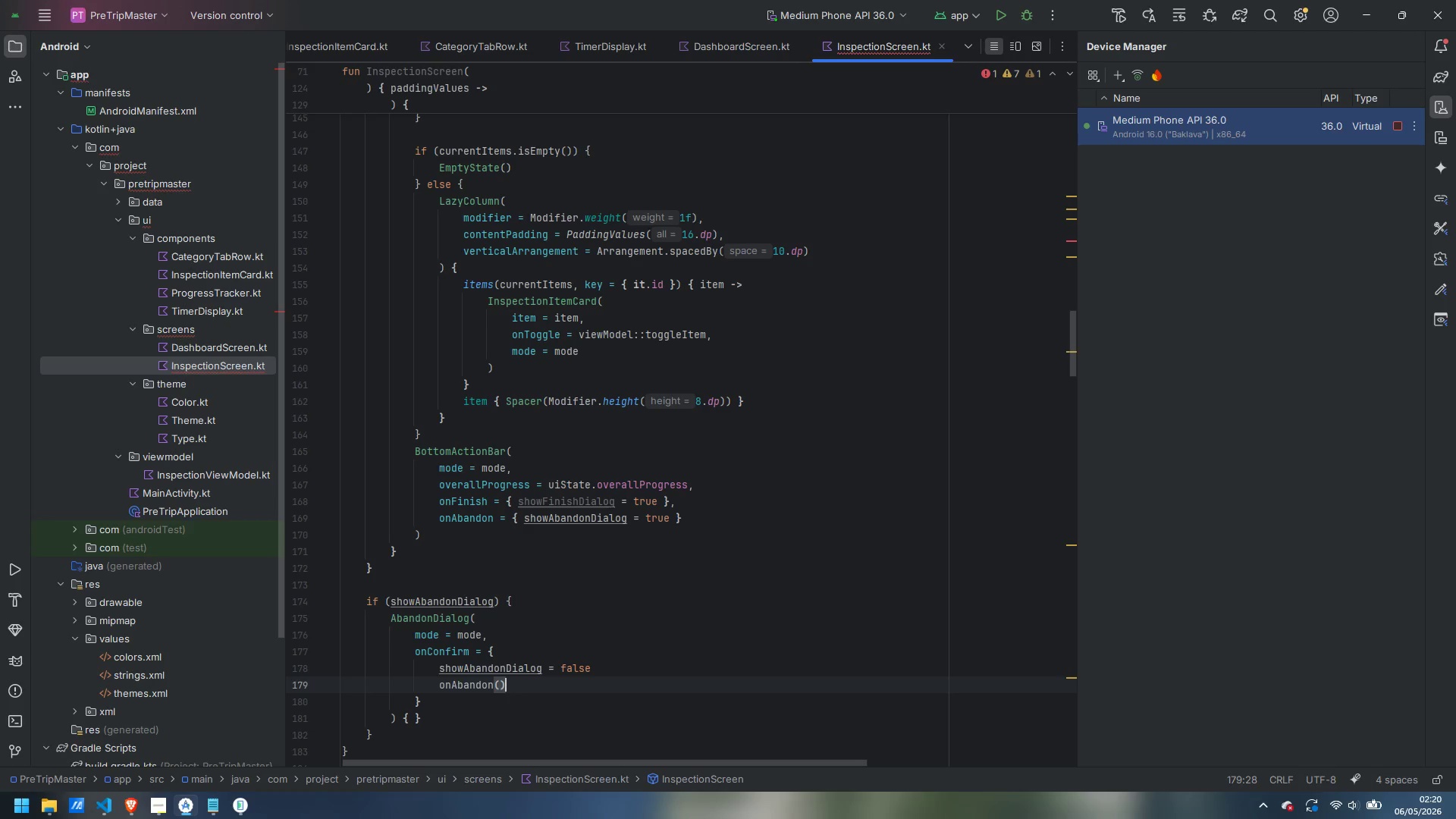 
key(ArrowDown)
 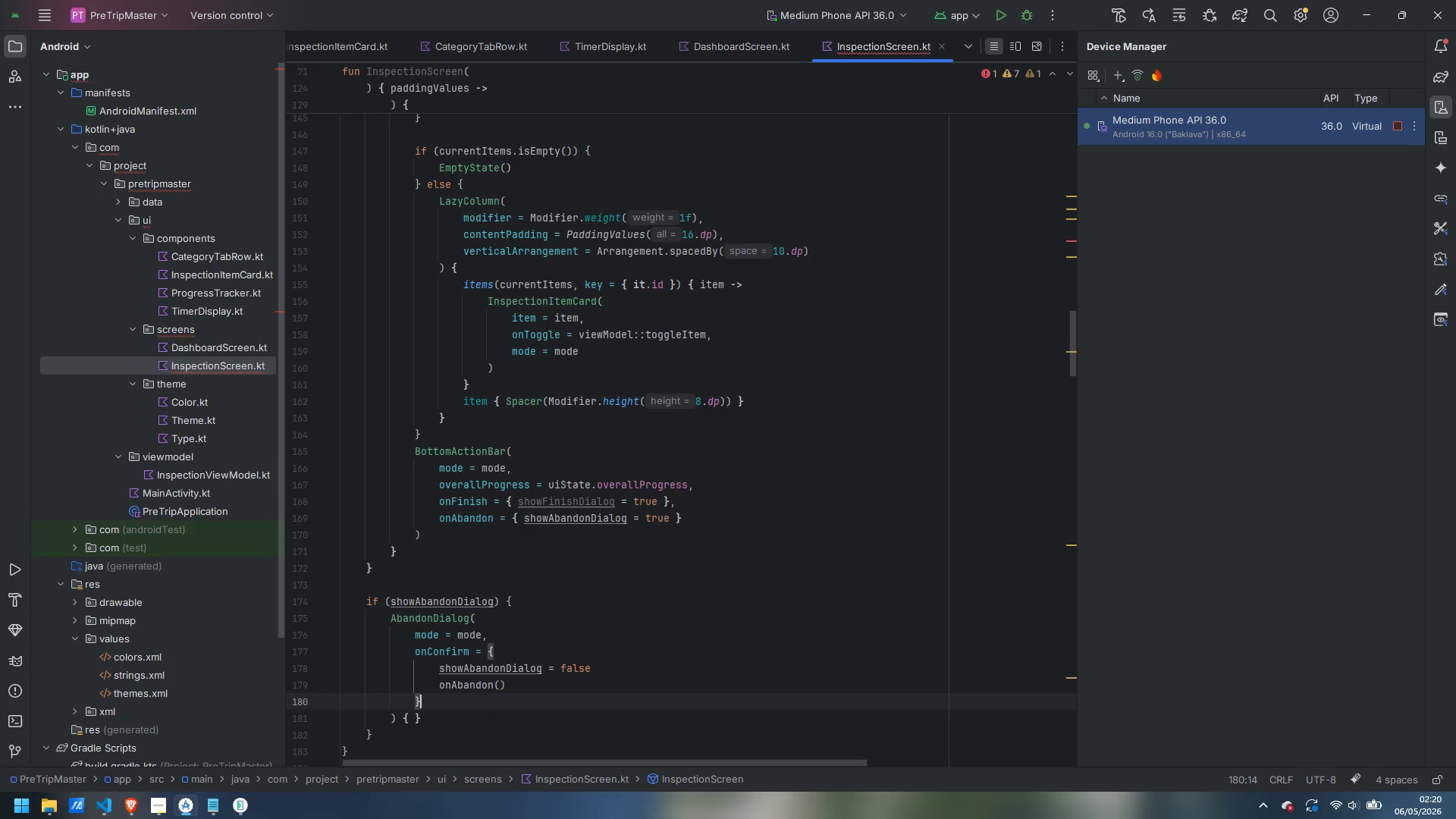 
key(Comma)
 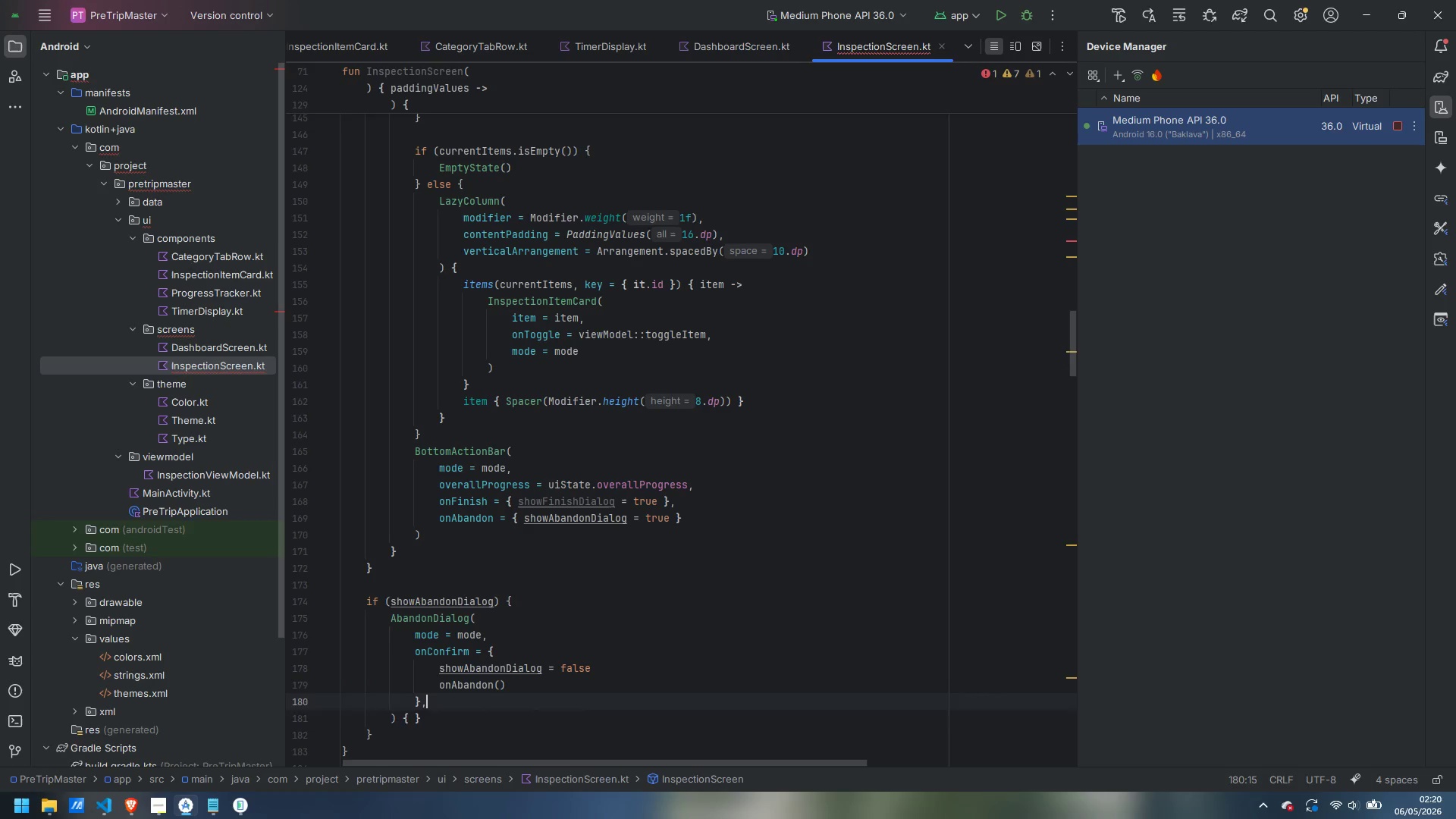 
key(Enter)
 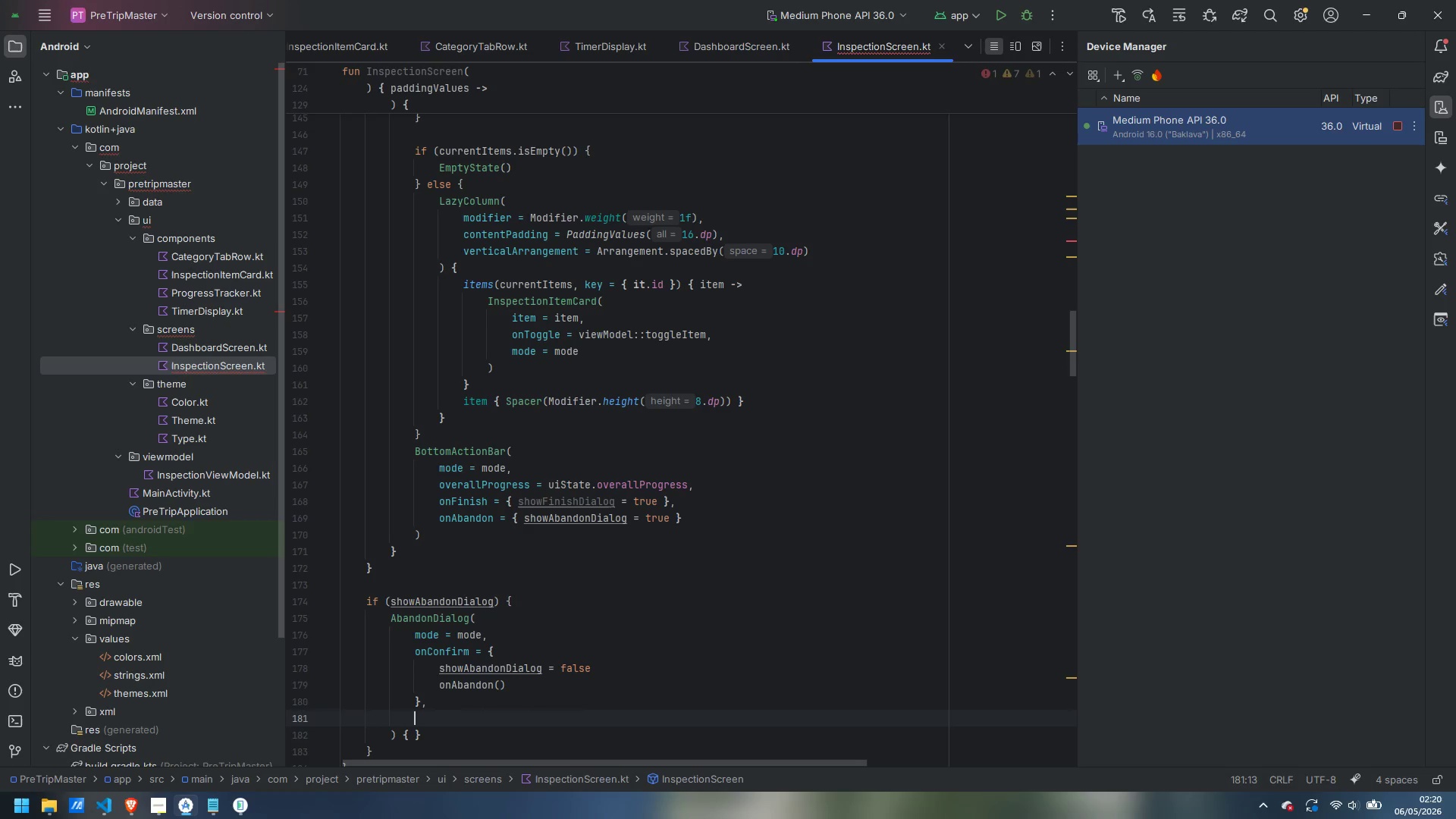 
type(onDispl)
key(Backspace)
type(moi)
key(Backspace)
key(Backspace)
key(Backspace)
key(Backspace)
type(m)
 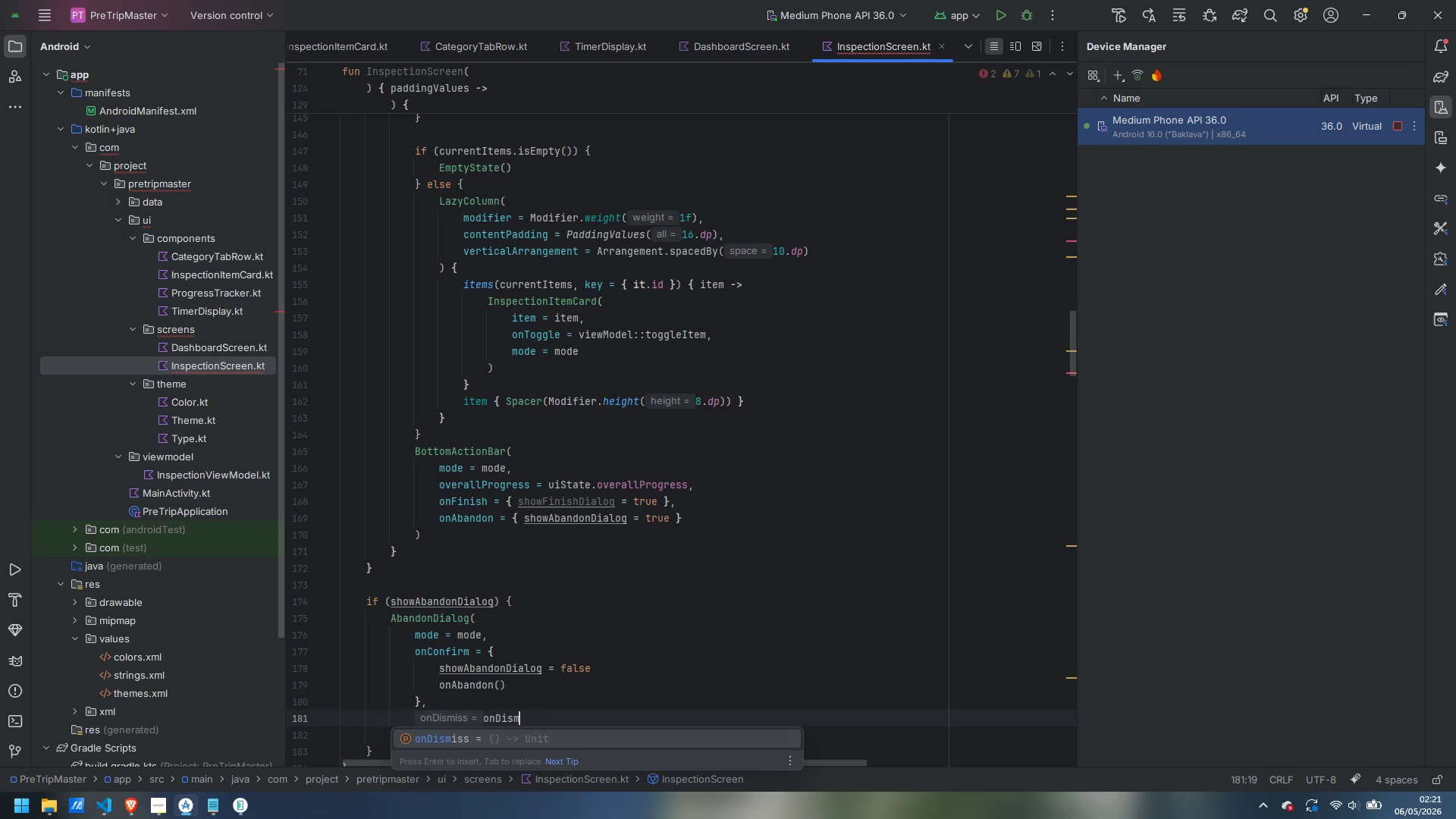 
key(Enter)
 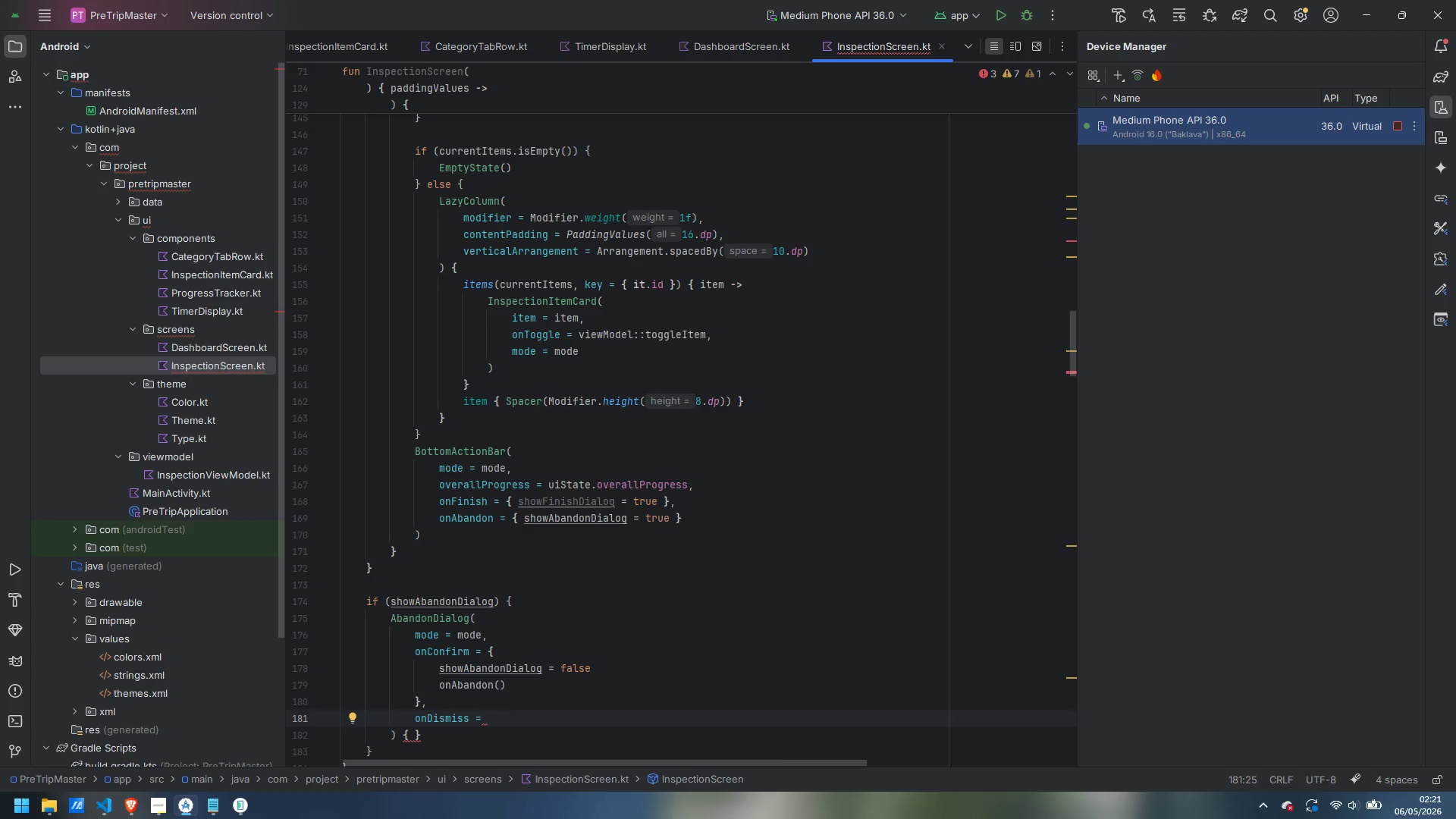 
key(Shift+BracketLeft)
 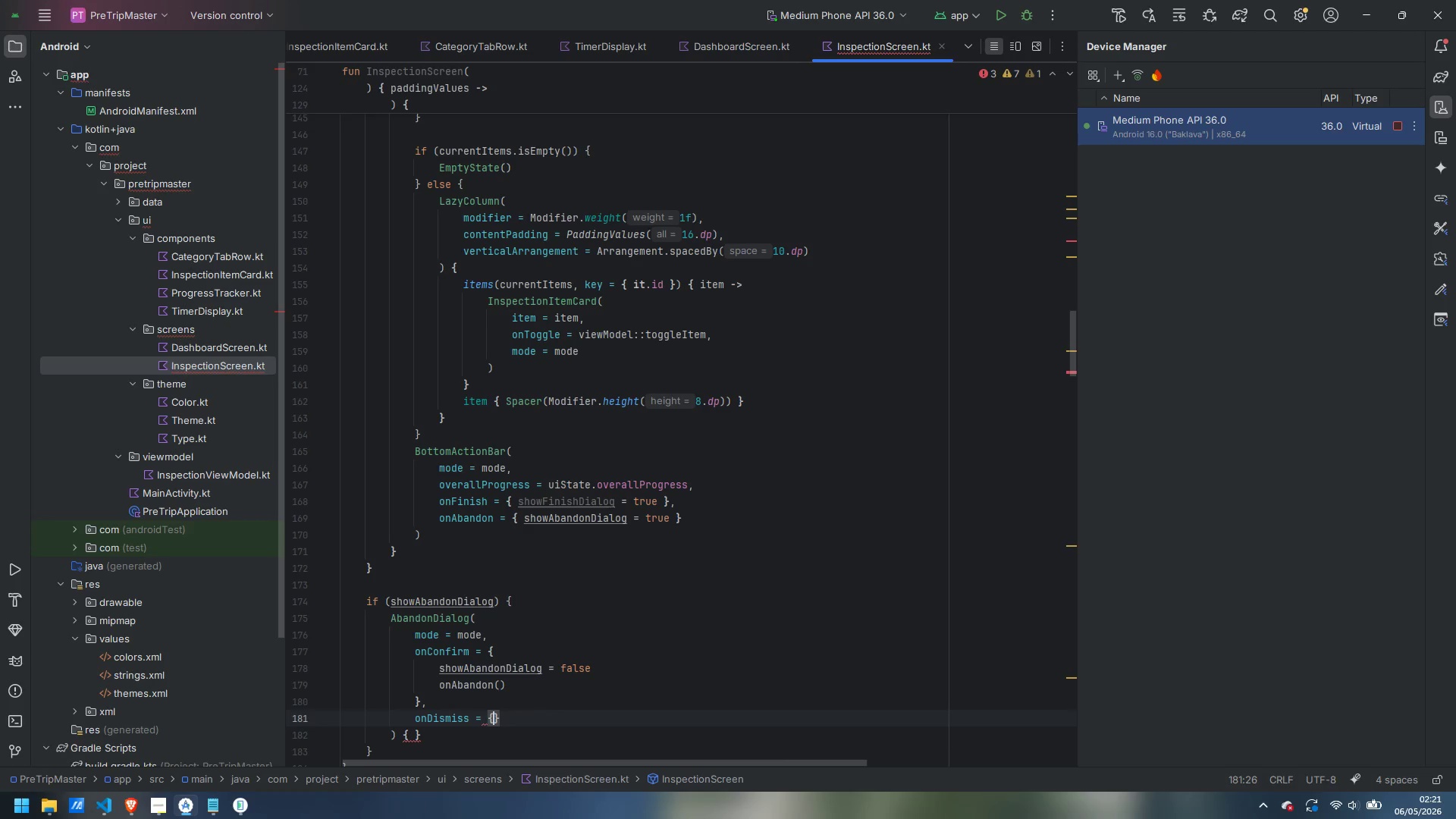 
key(Space)
 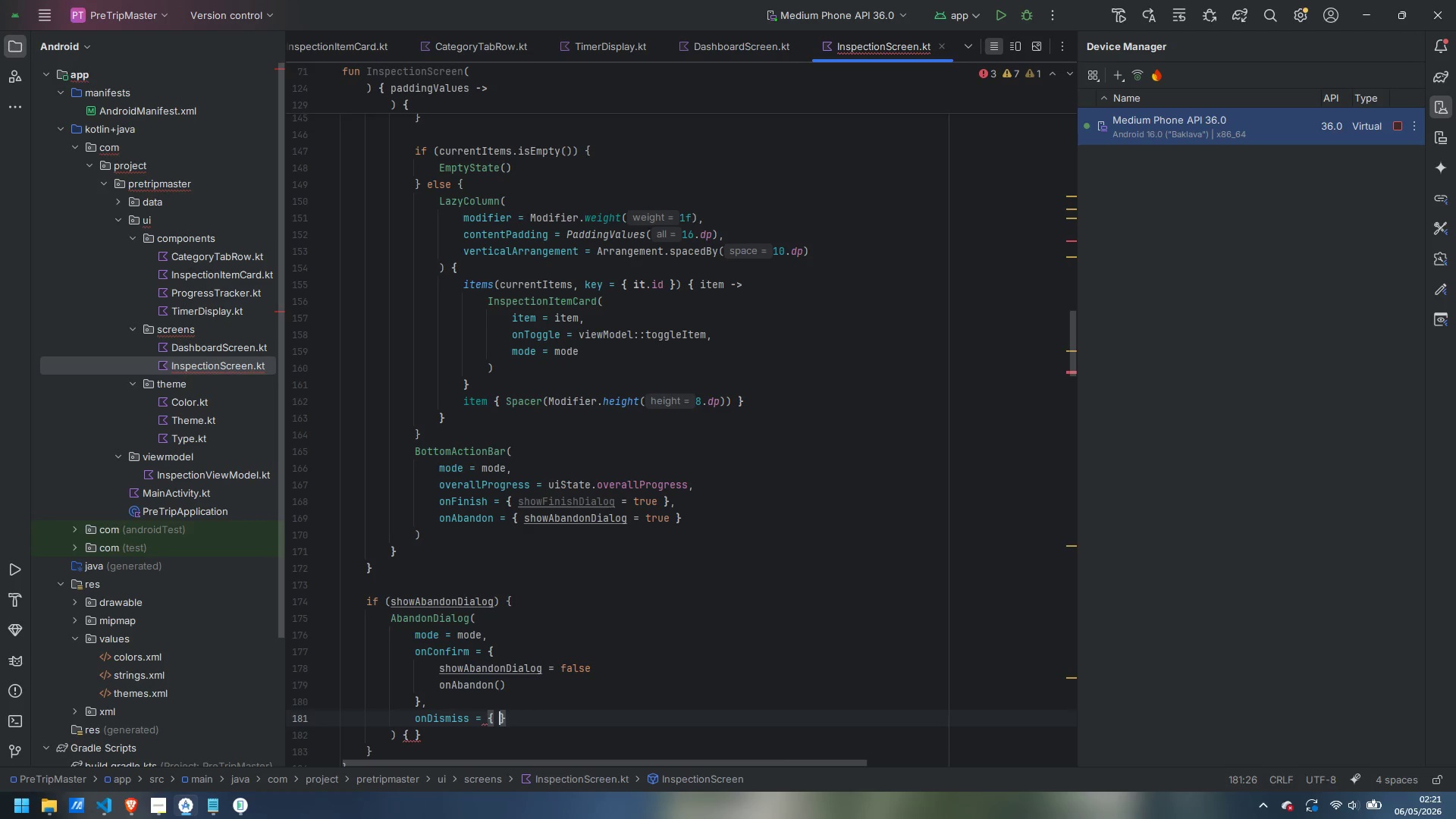 
key(Space)
 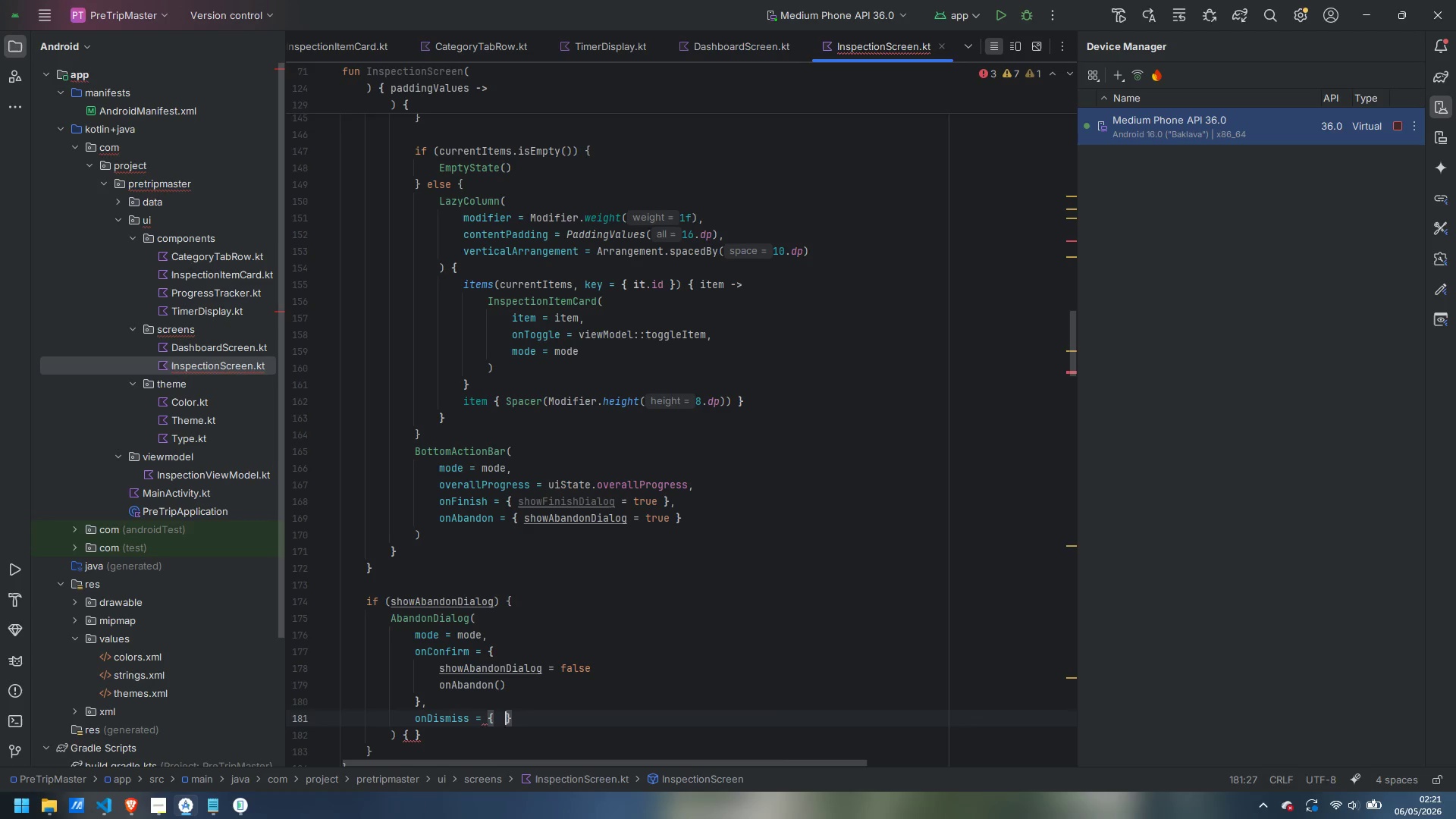 
key(ArrowLeft)
 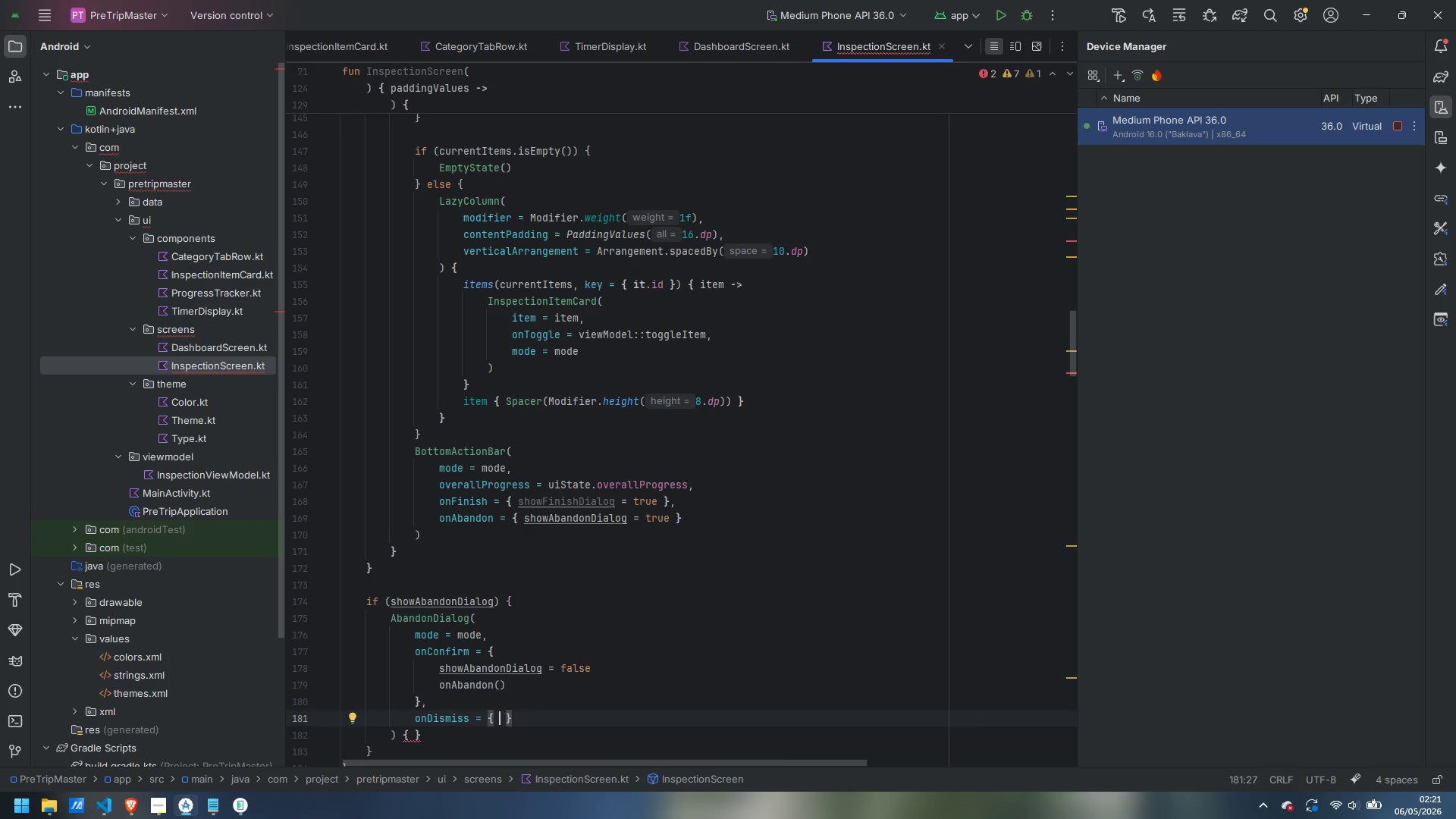 
type(showA)
 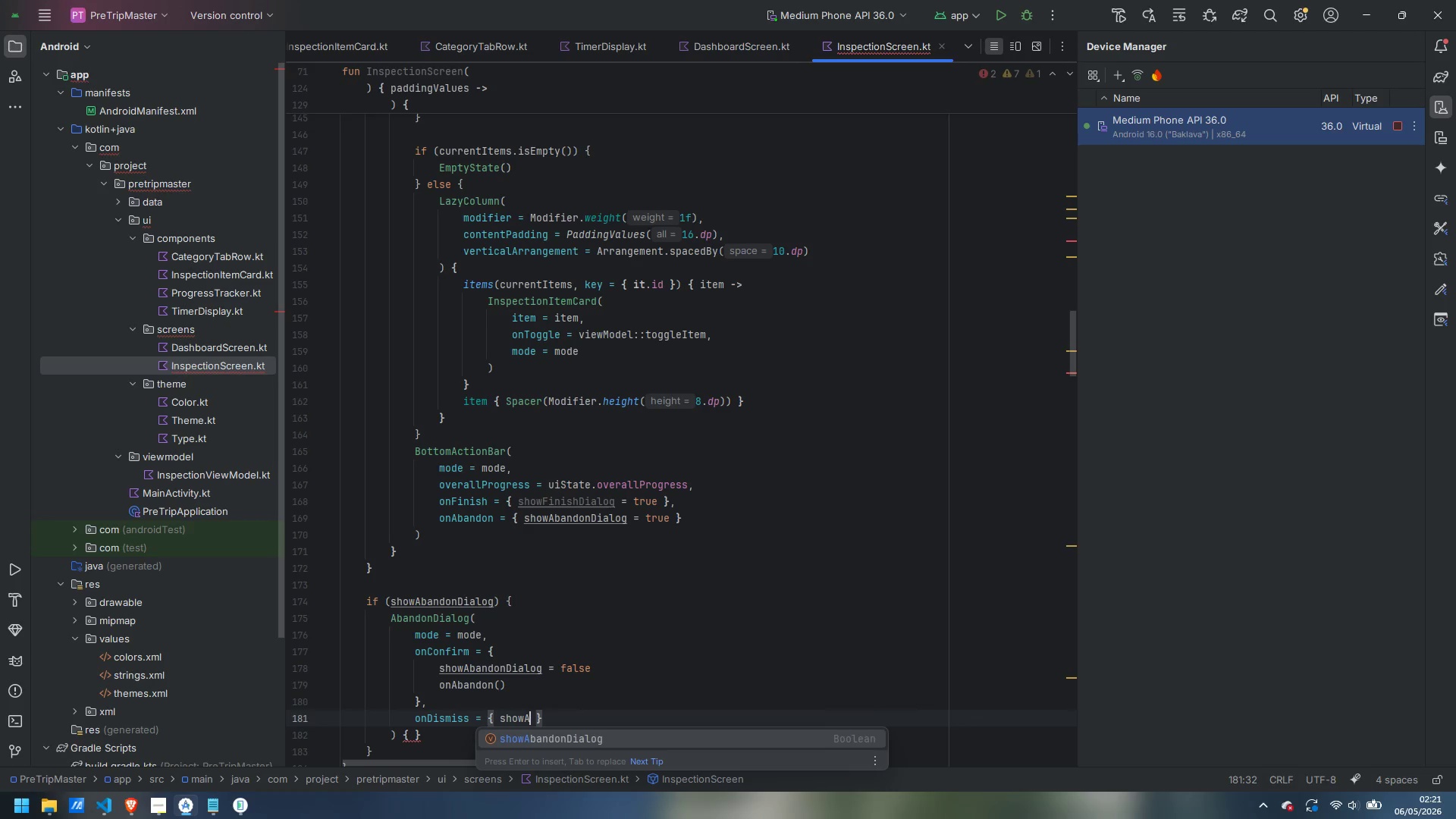 
key(Enter)
 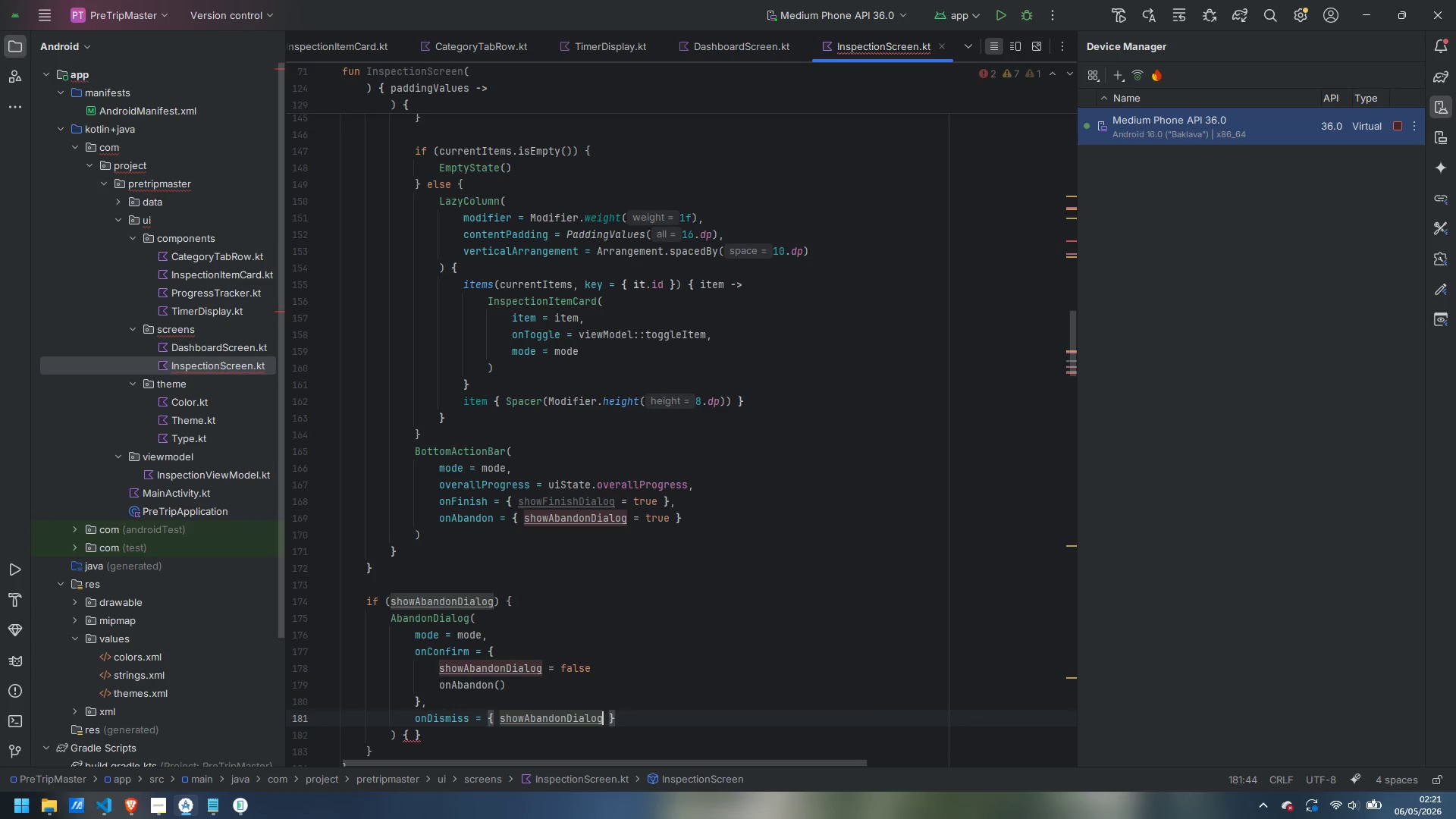 
type( = false)
 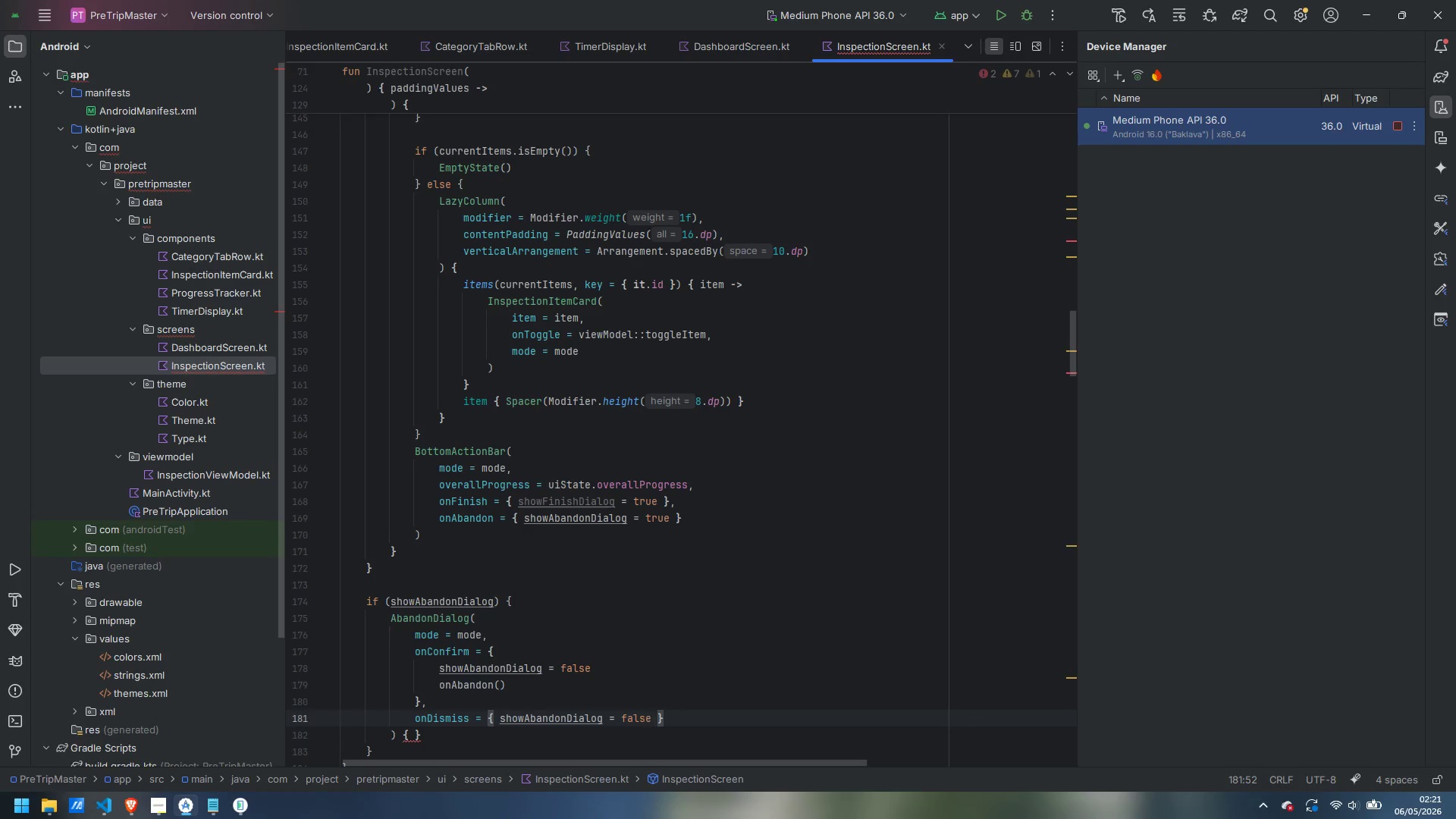 
key(ArrowDown)
 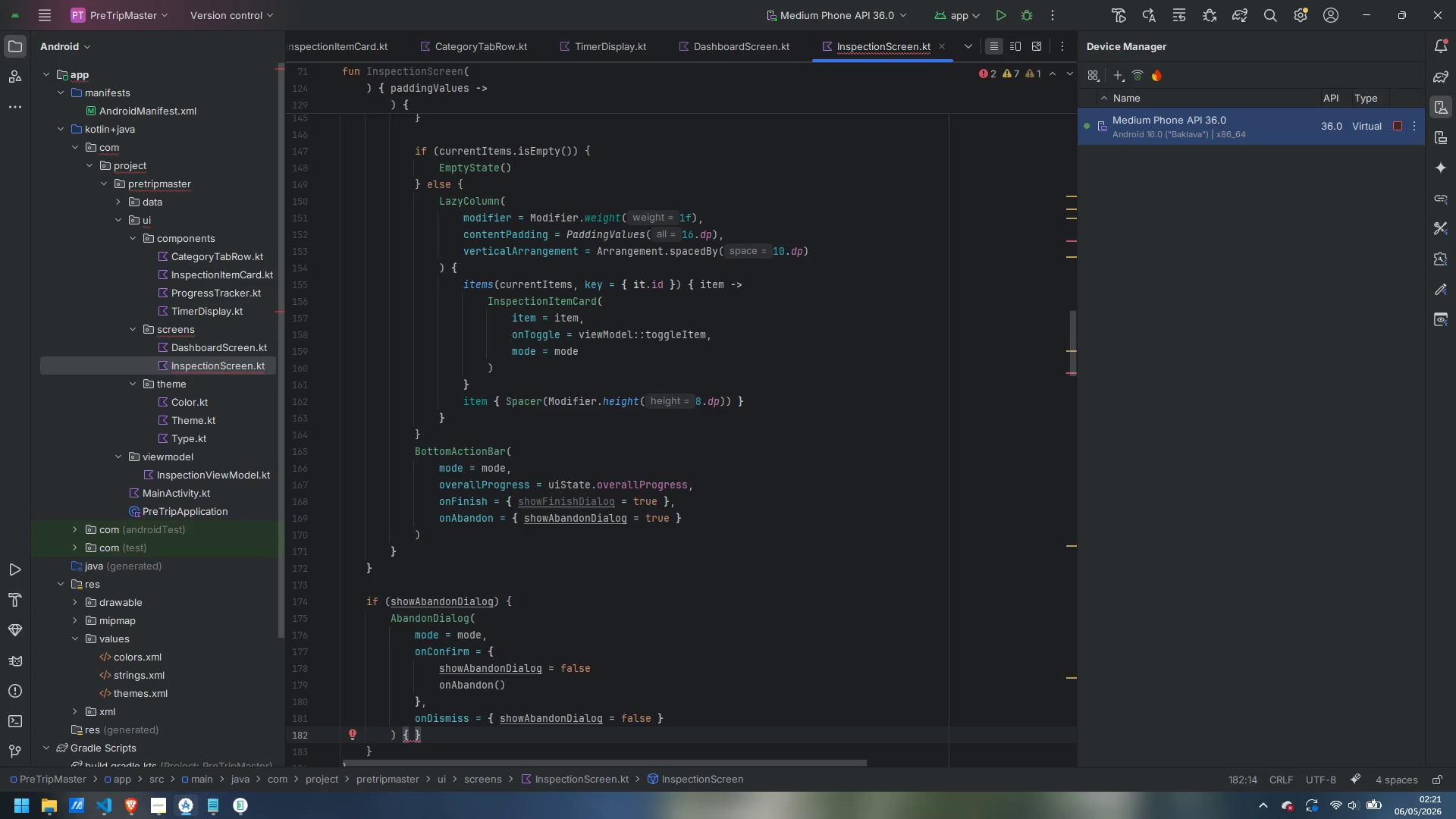 
key(Backspace)
 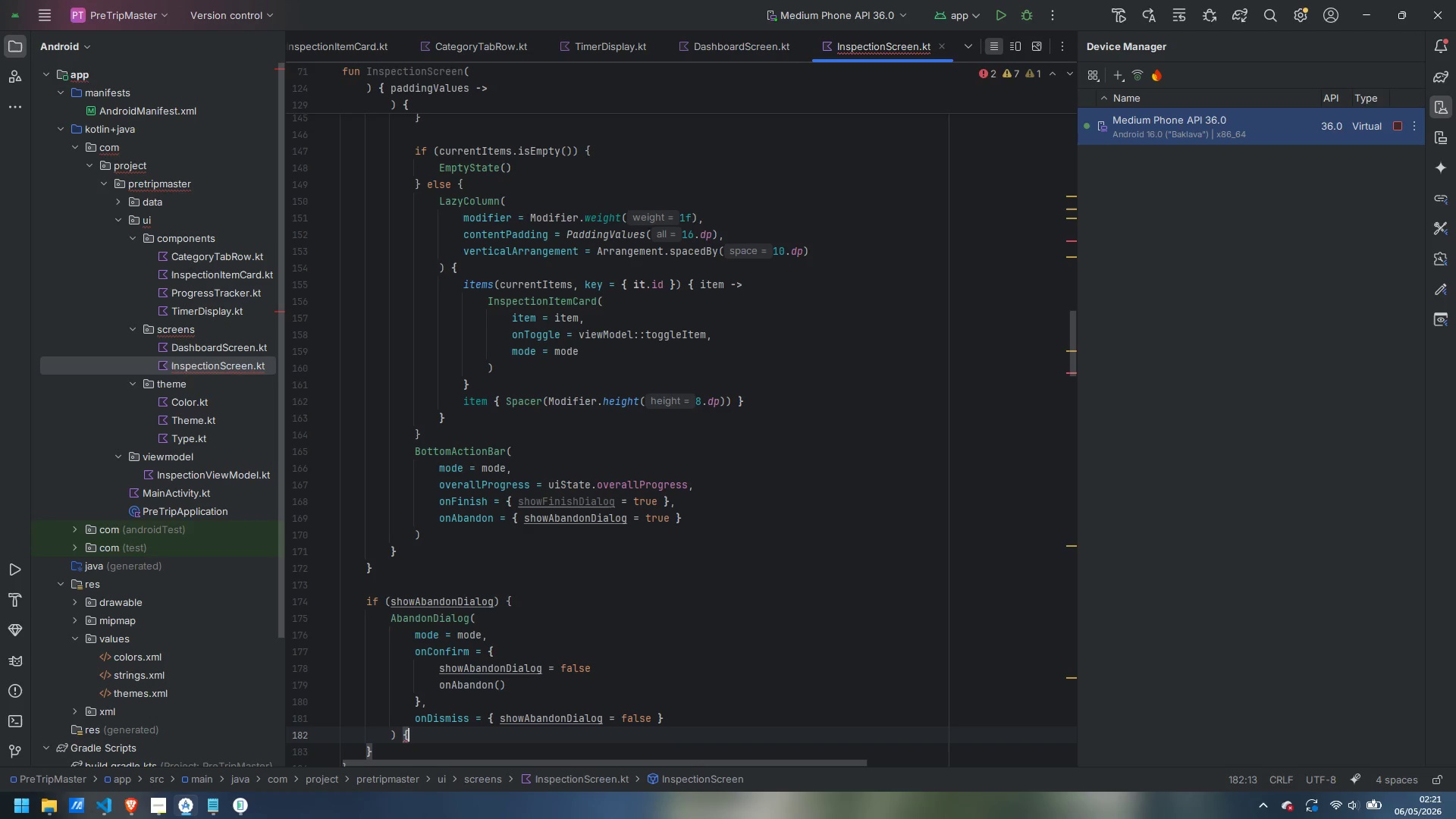 
key(Backspace)
 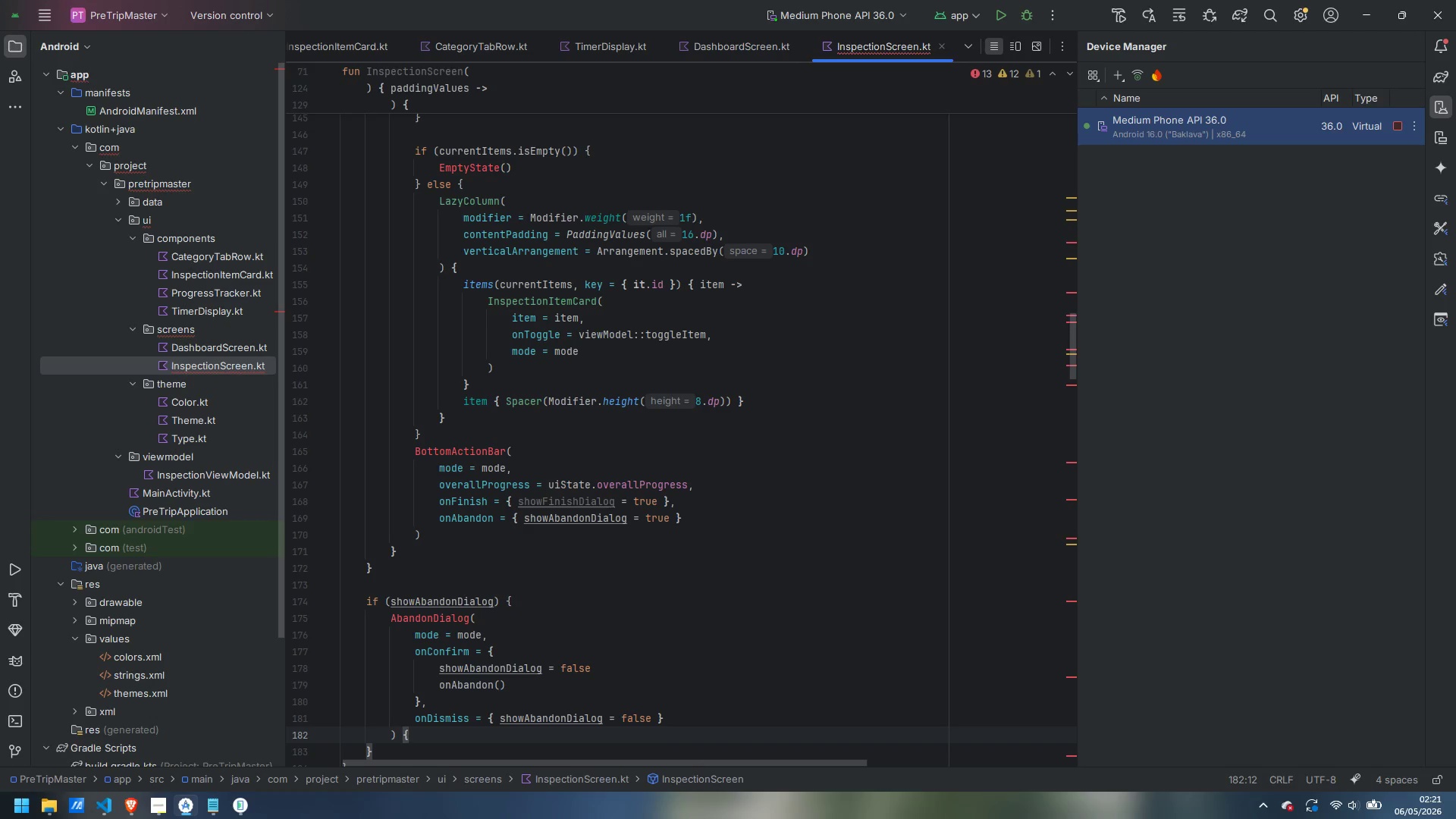 
wait(8.41)
 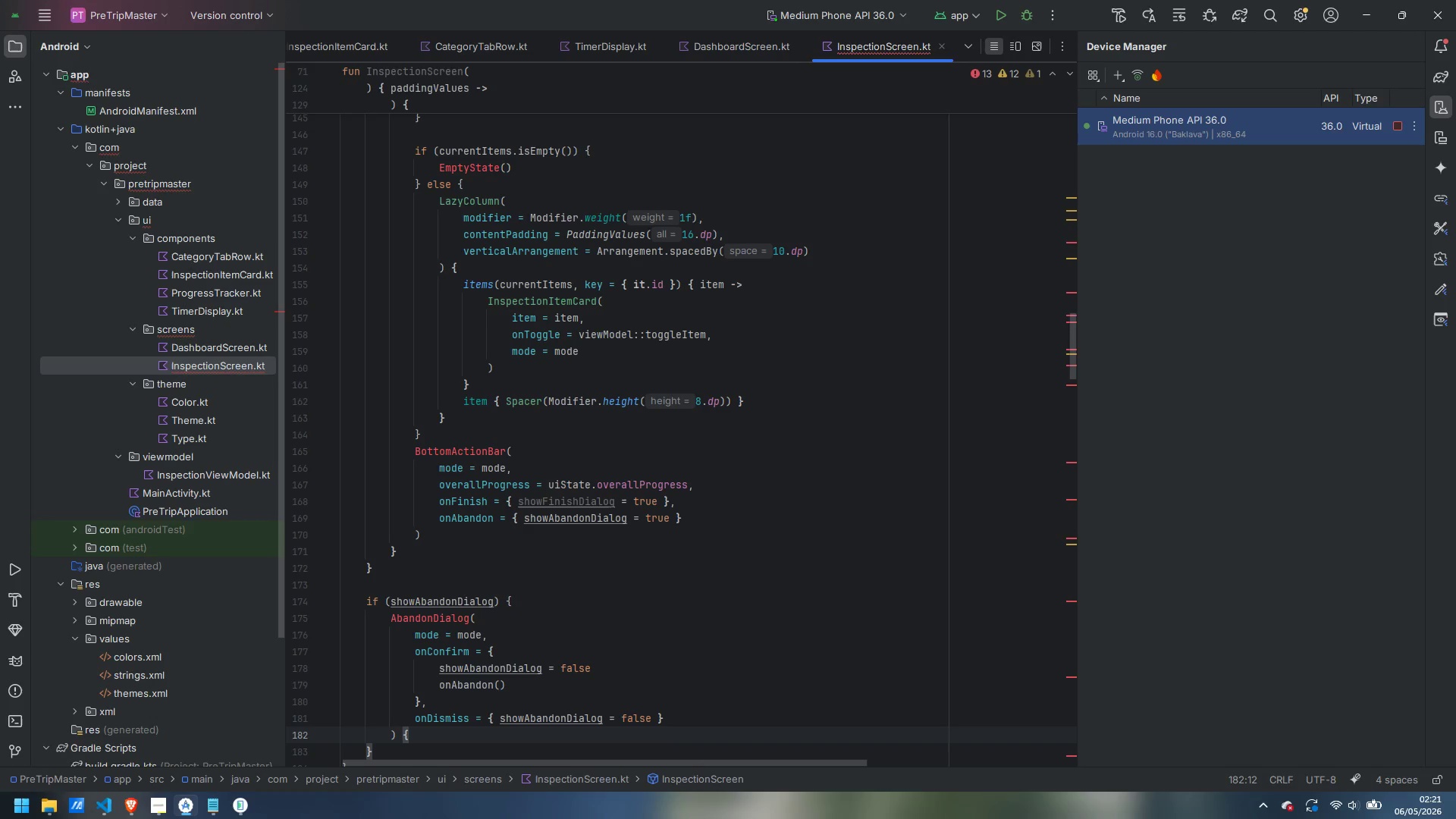 
key(Control+Z)
 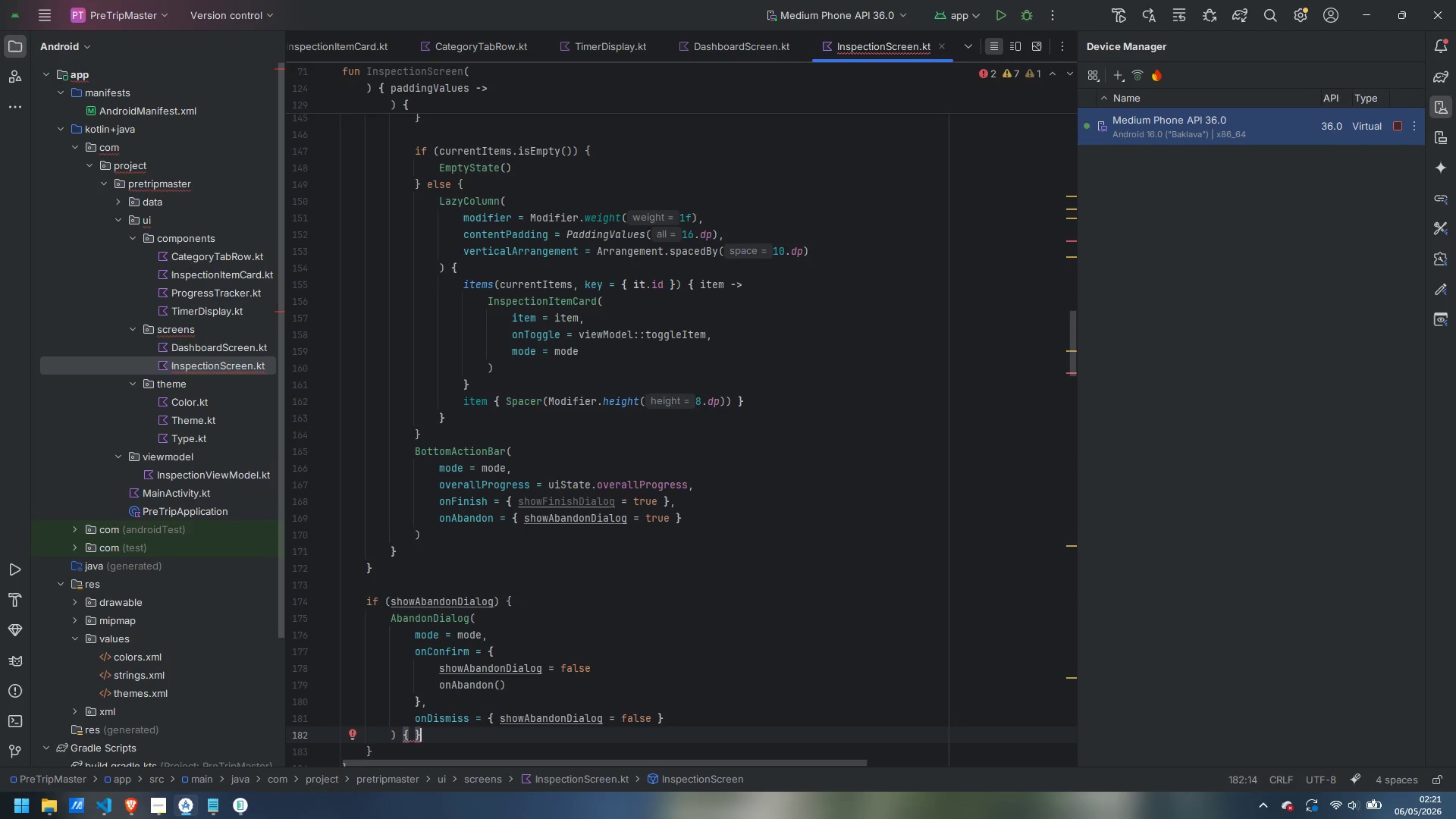 
key(Backspace)
 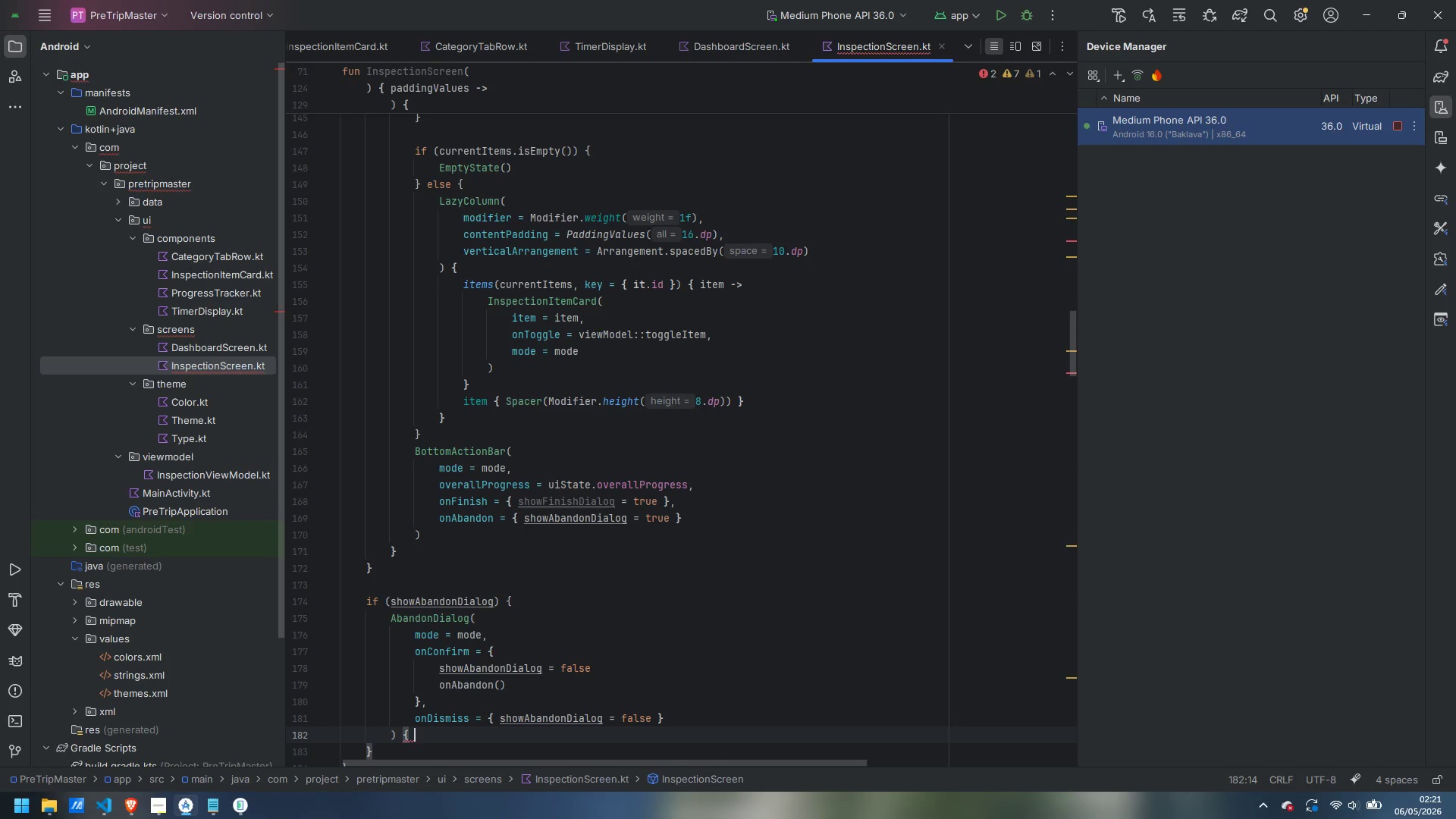 
key(Backspace)
 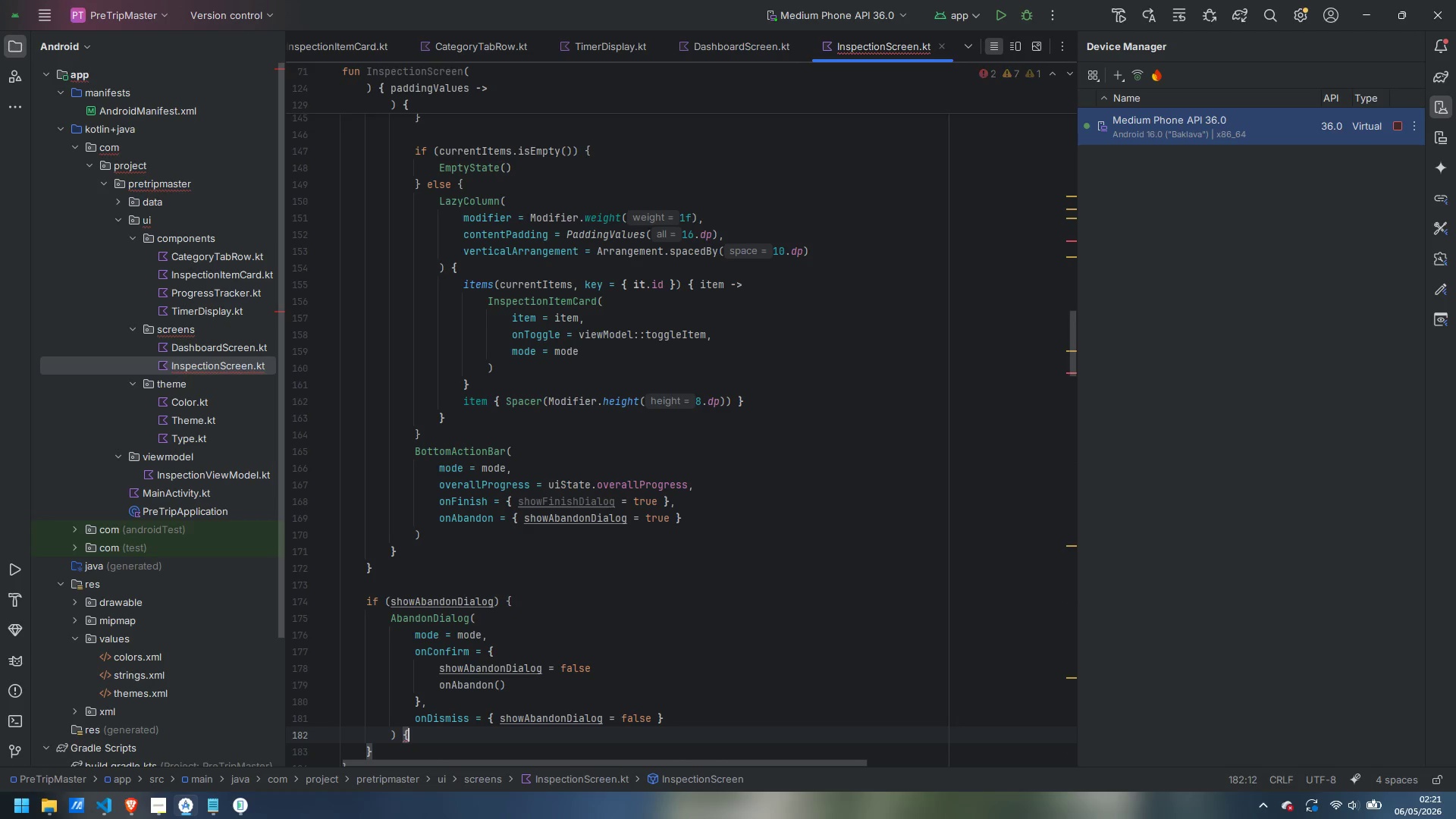 
key(Backspace)
 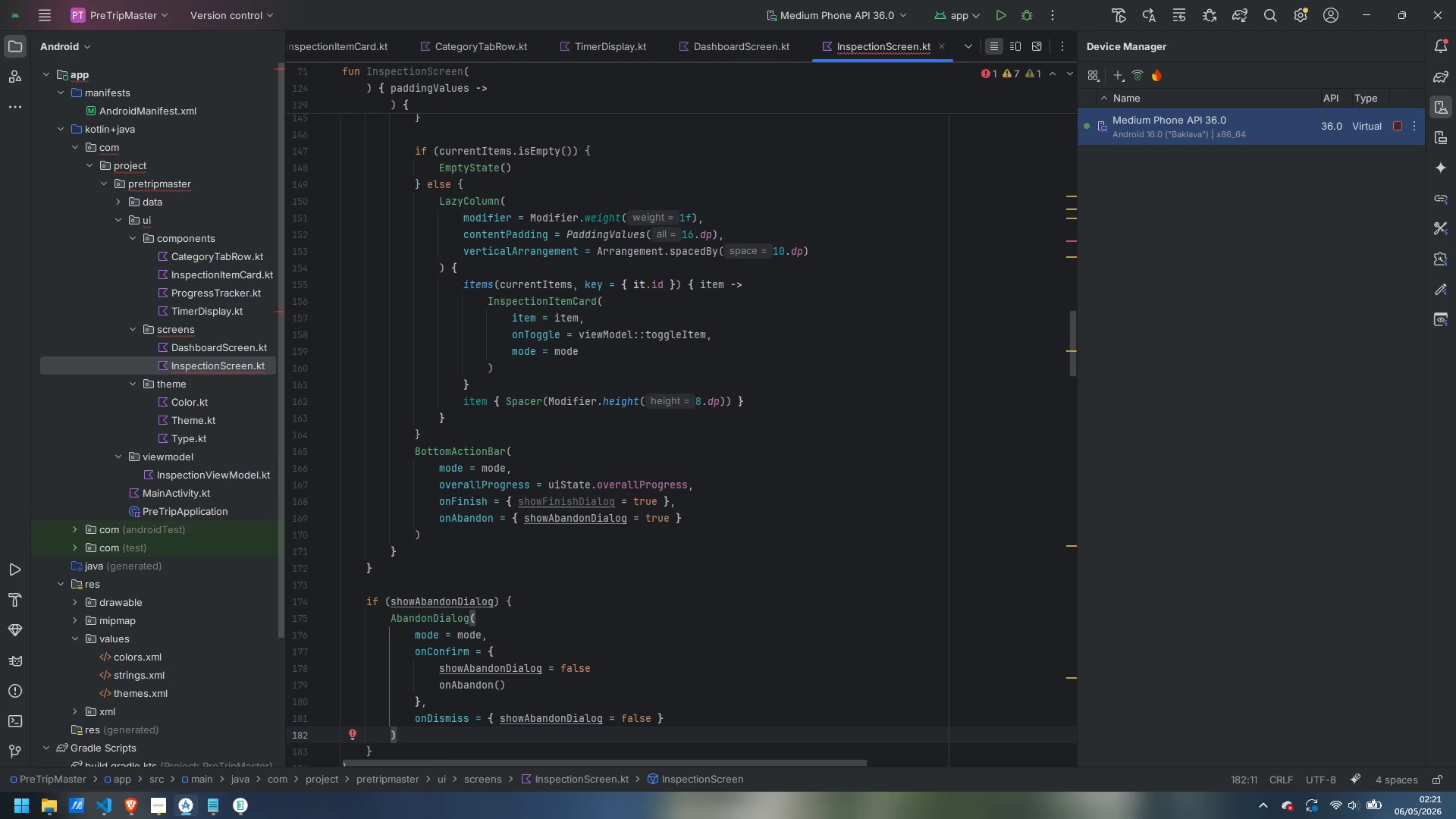 
key(Backspace)
 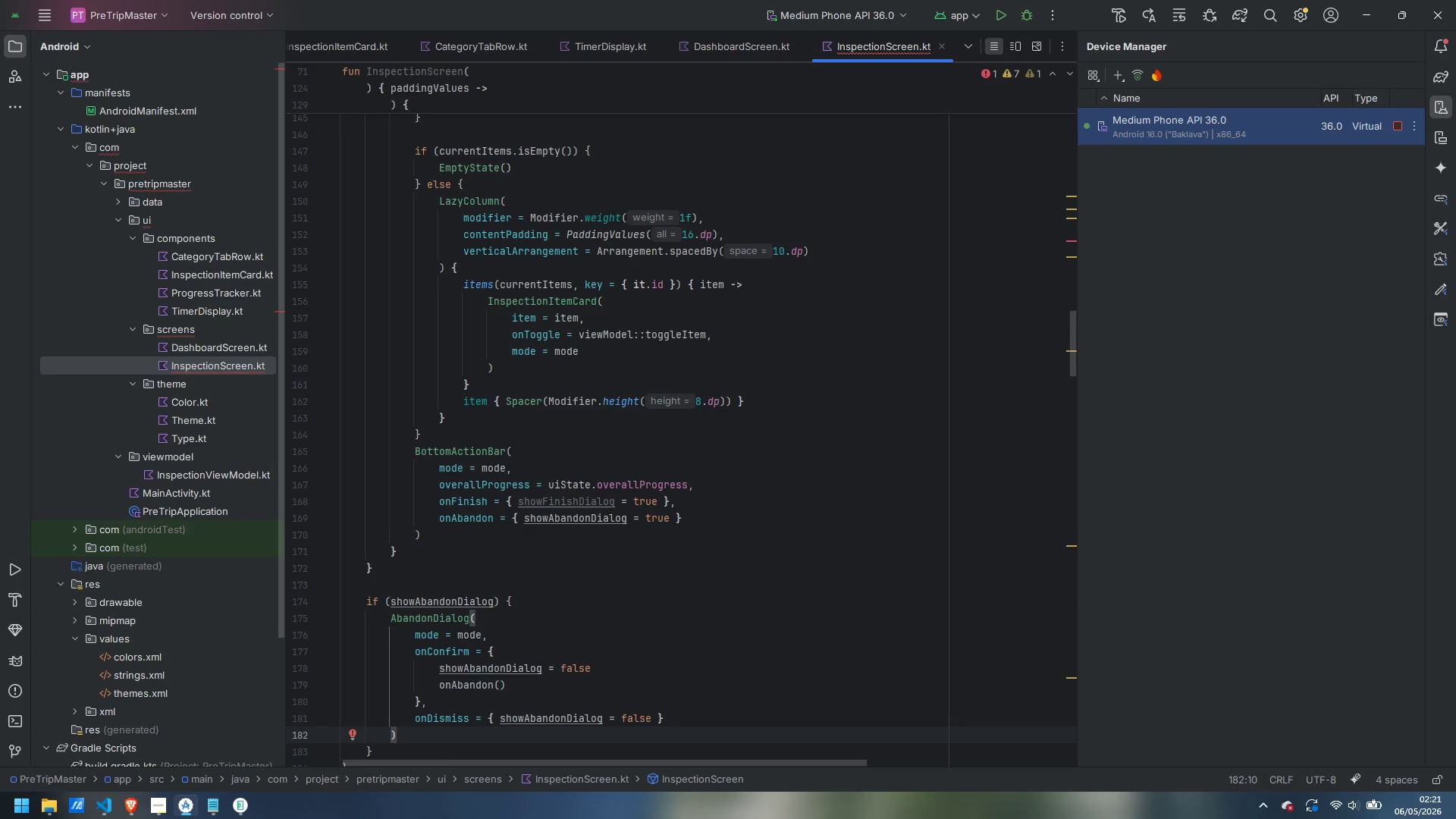 
scroll: coordinate [482, 580], scroll_direction: down, amount: 7.0
 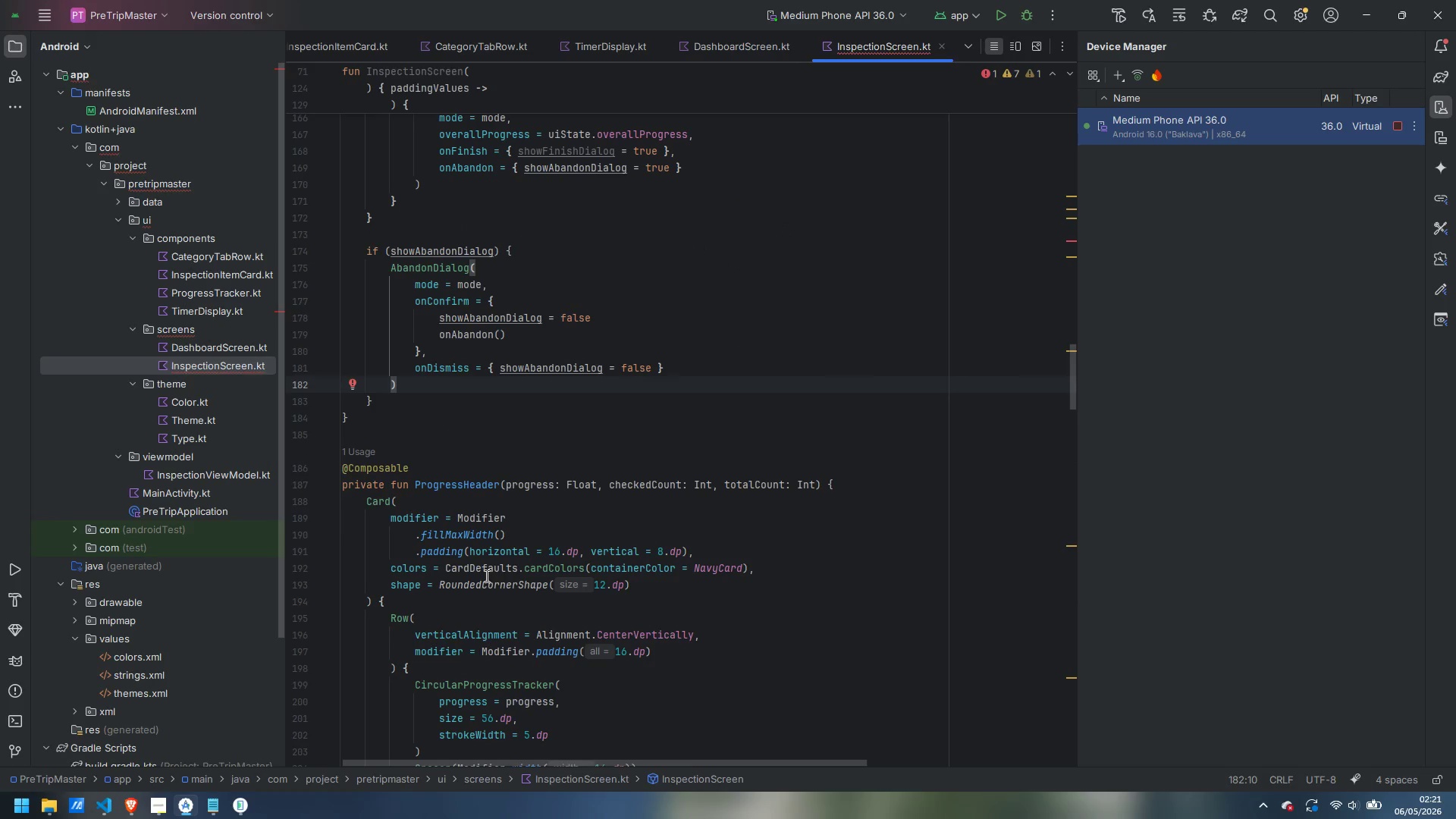 
hold_key(key=ShiftLeft, duration=0.47)
scroll: coordinate [485, 576], scroll_direction: up, amount: 8.0
 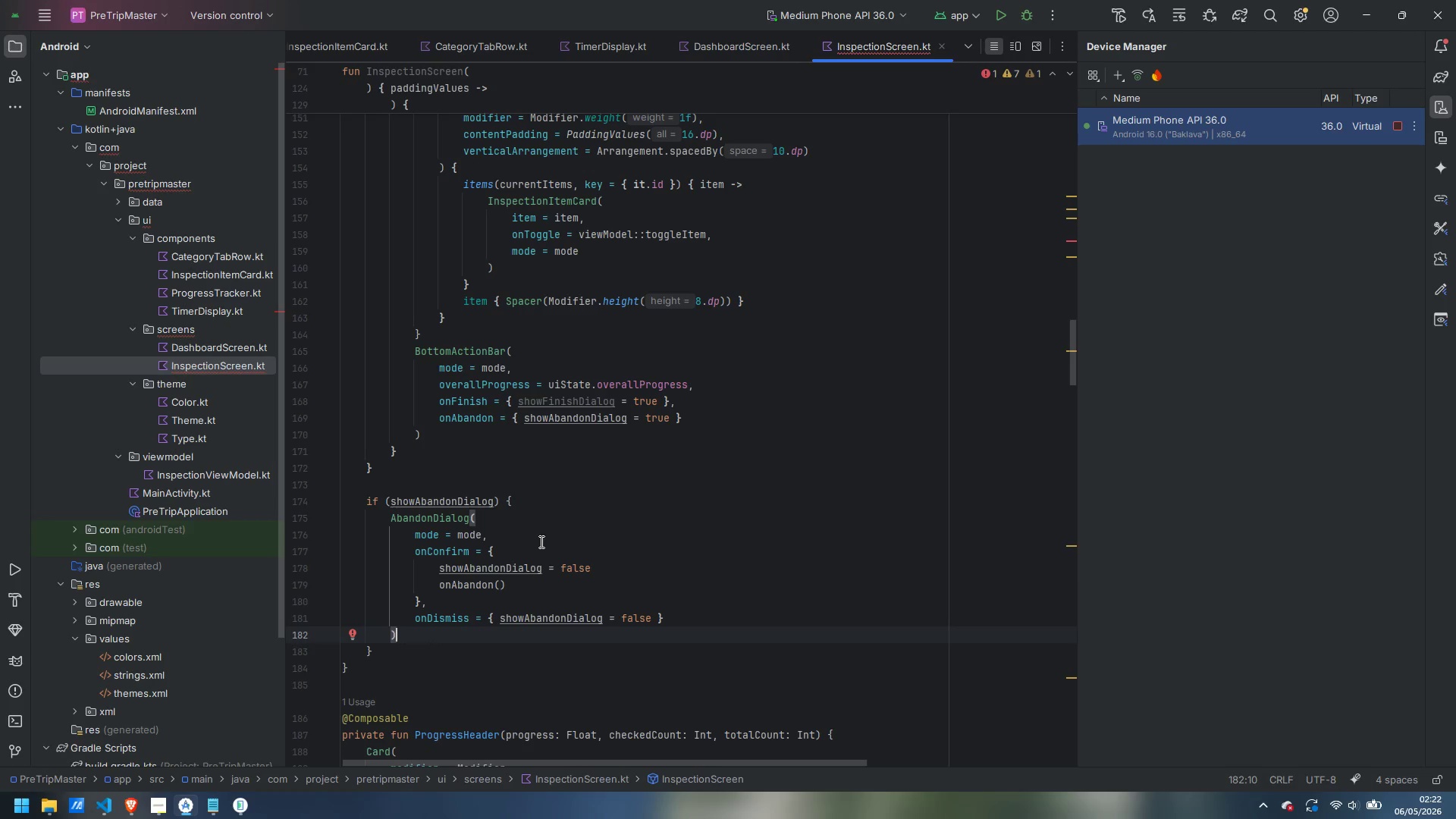 
wait(32.41)
 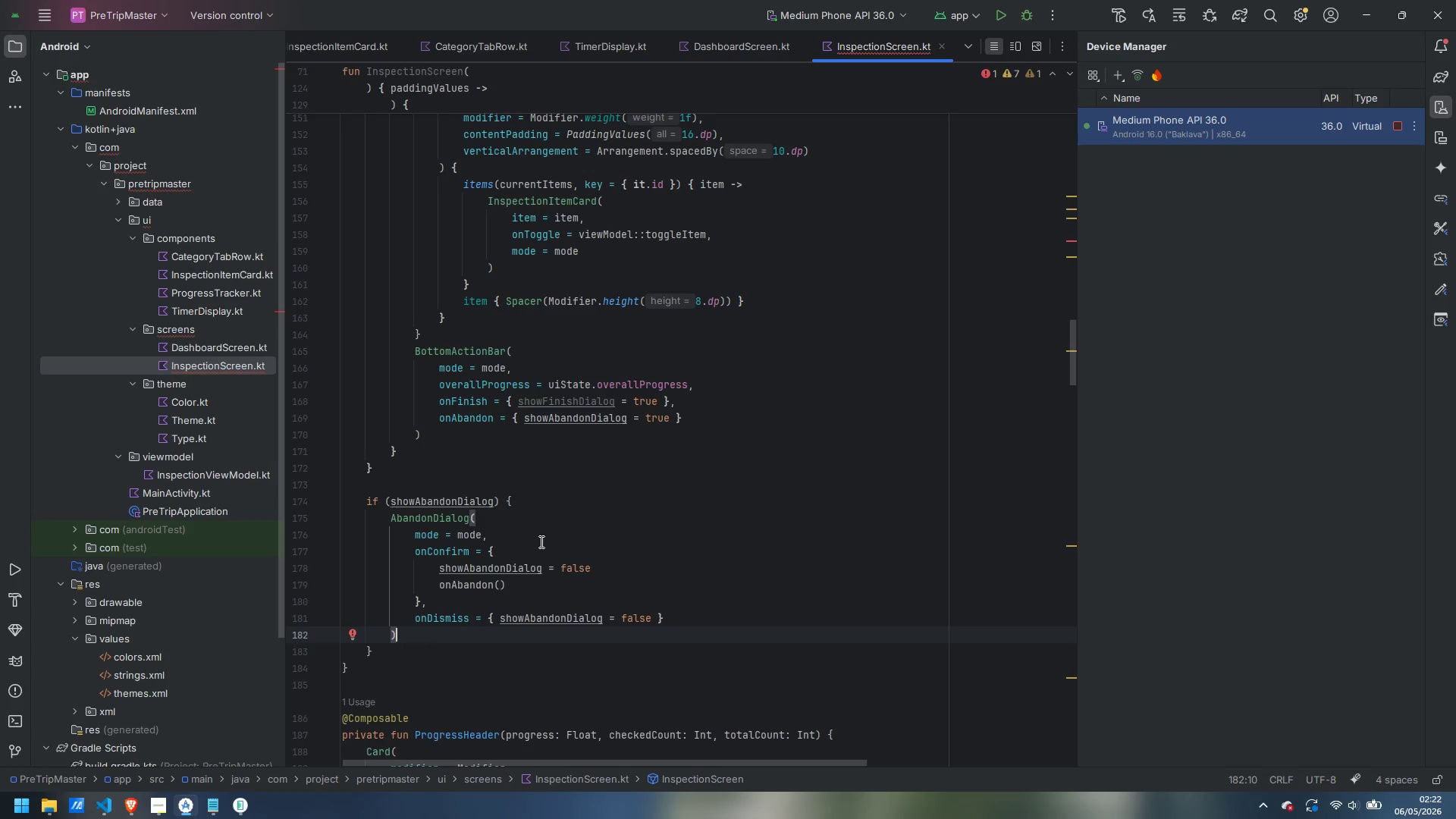 
key(ArrowDown)
 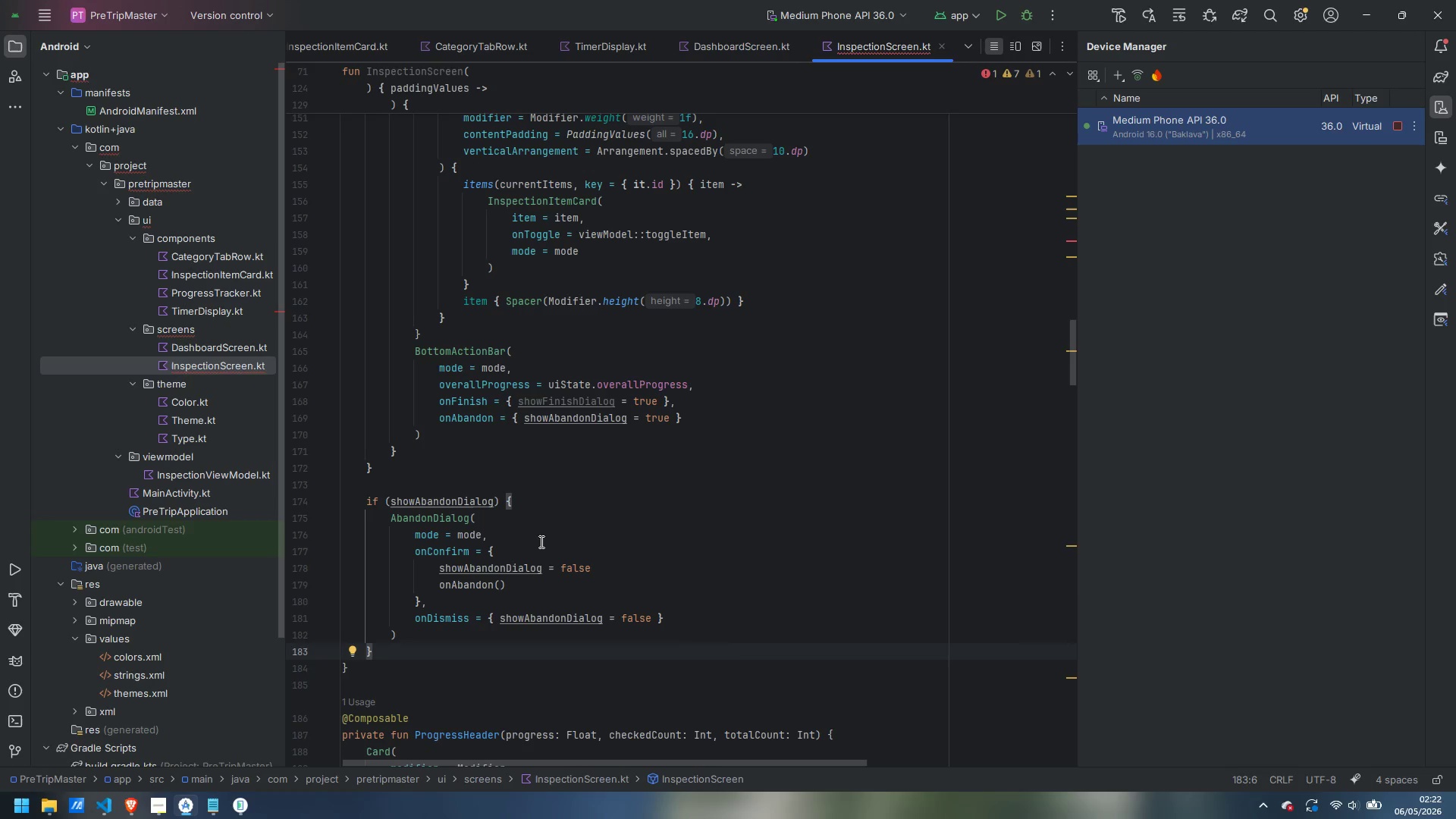 
key(Enter)
 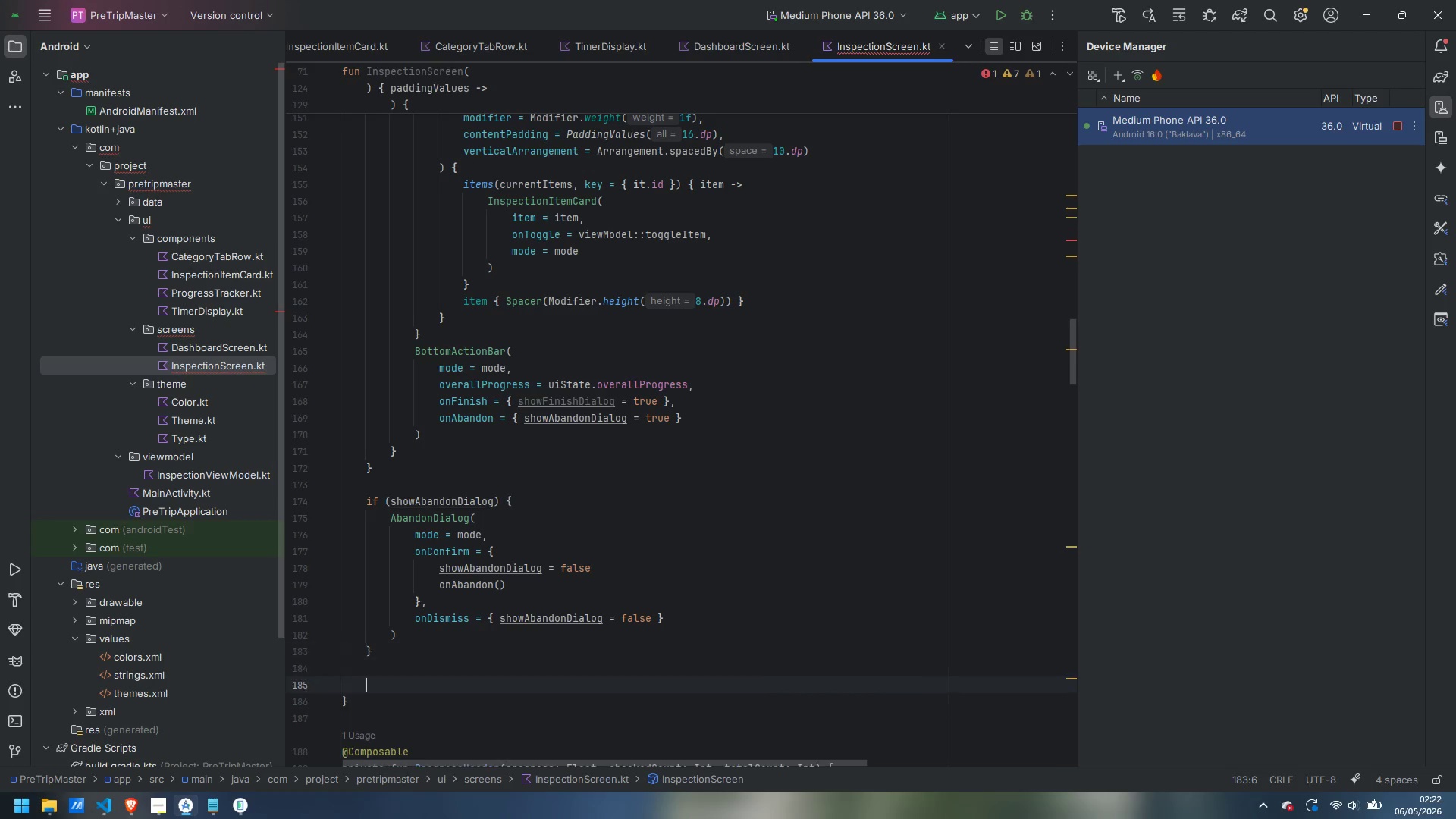 
key(Enter)
 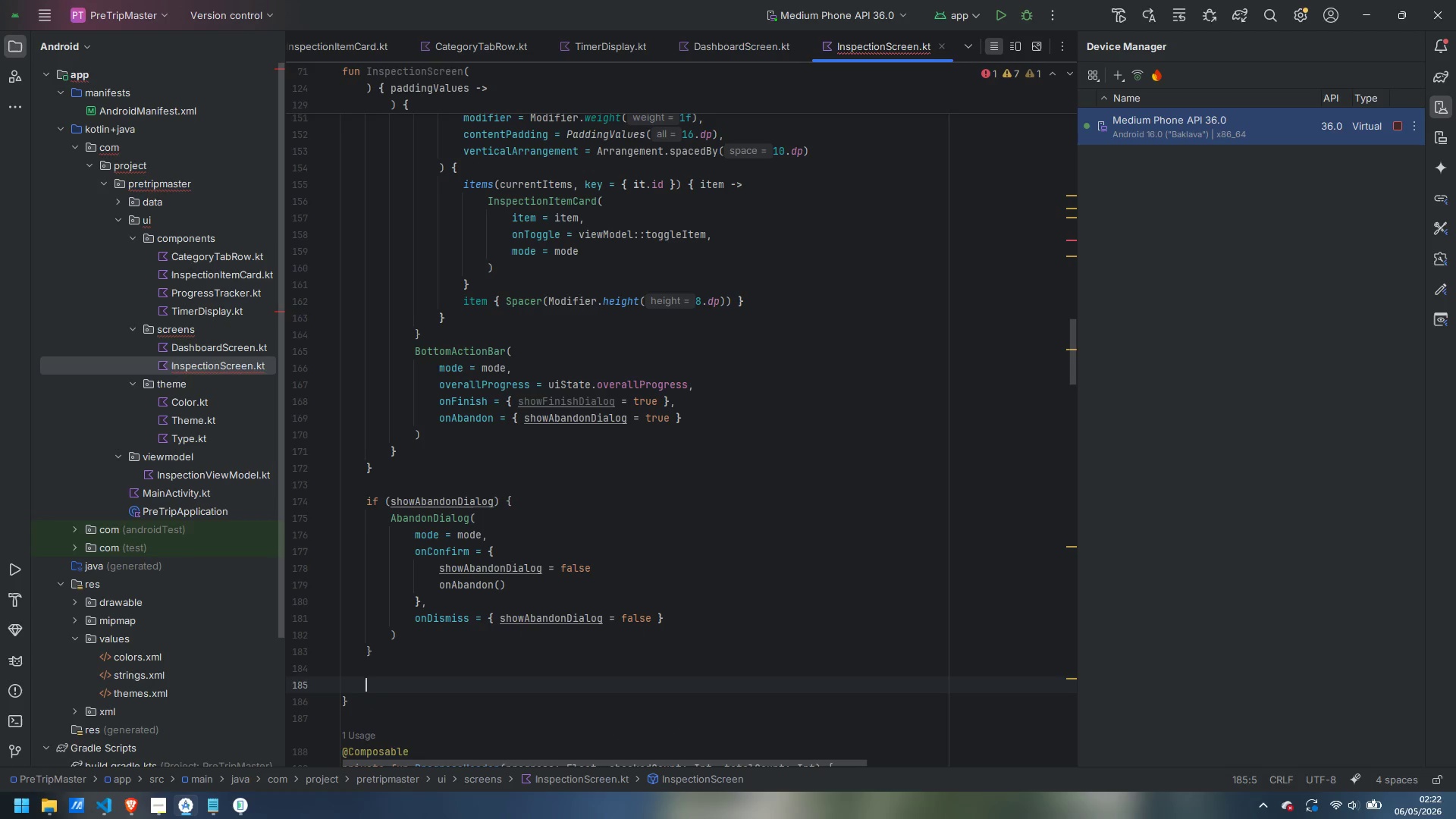 
type(if (show)
 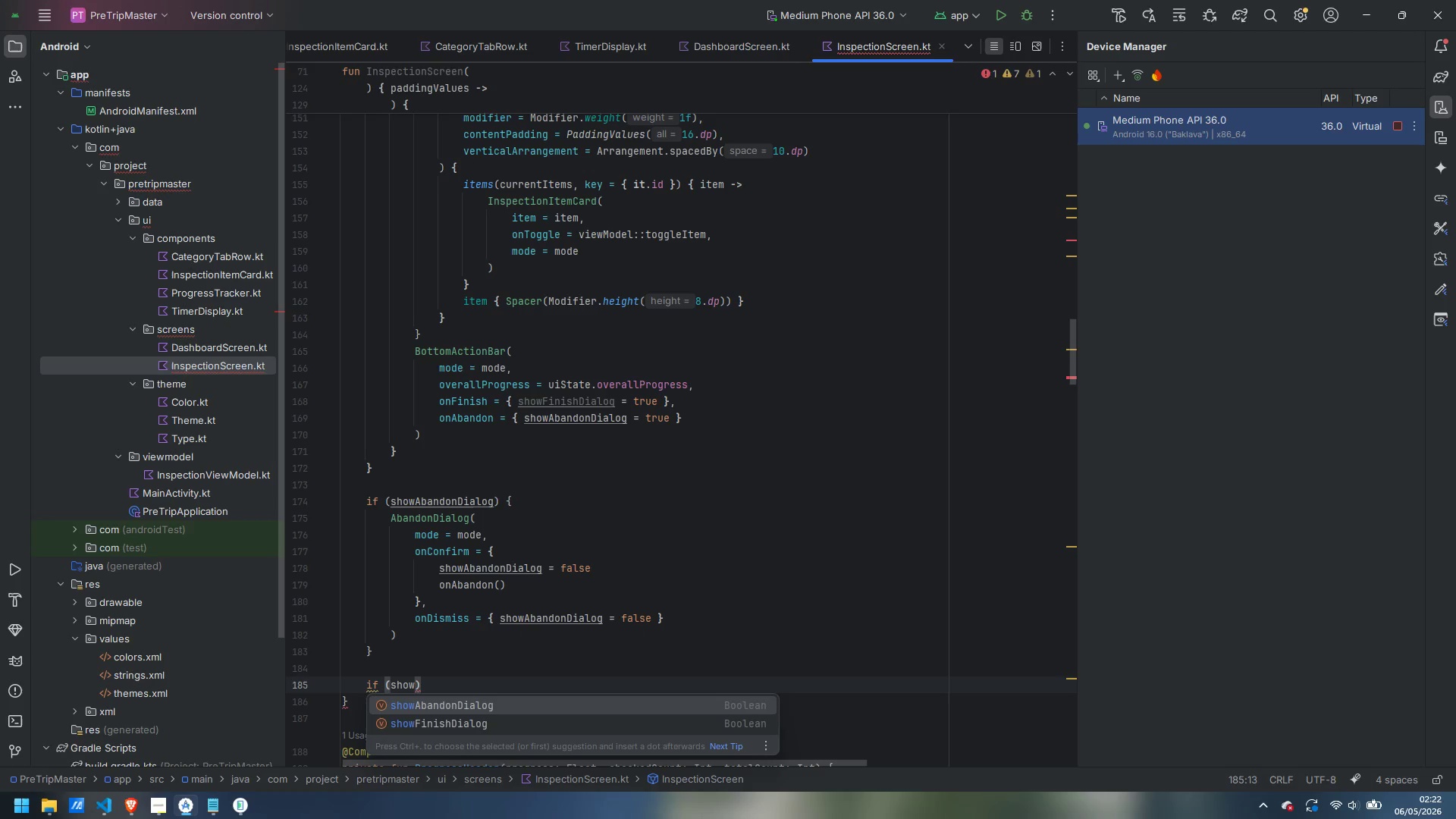 
 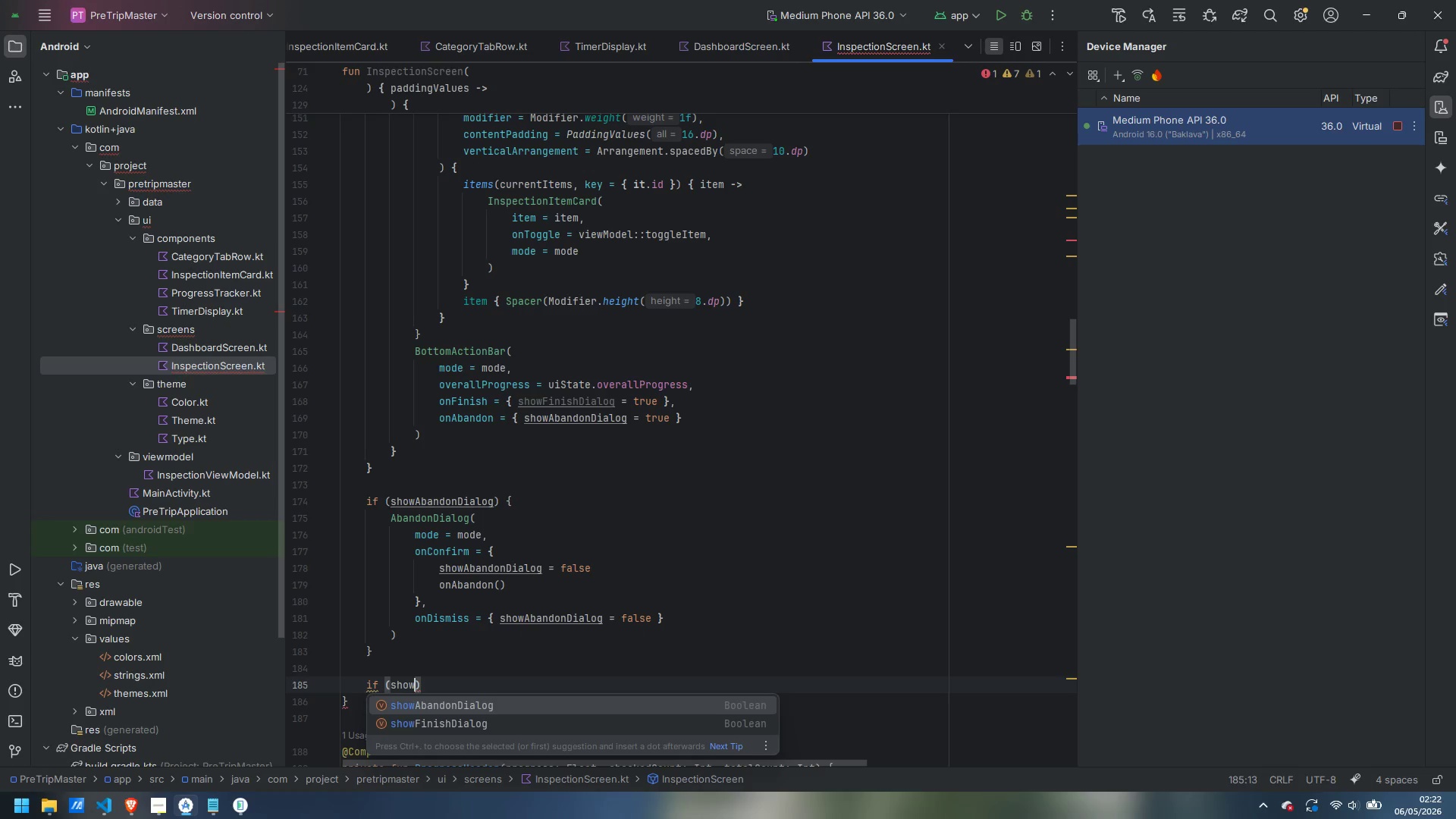 
hold_key(key=ShiftLeft, duration=0.42)
 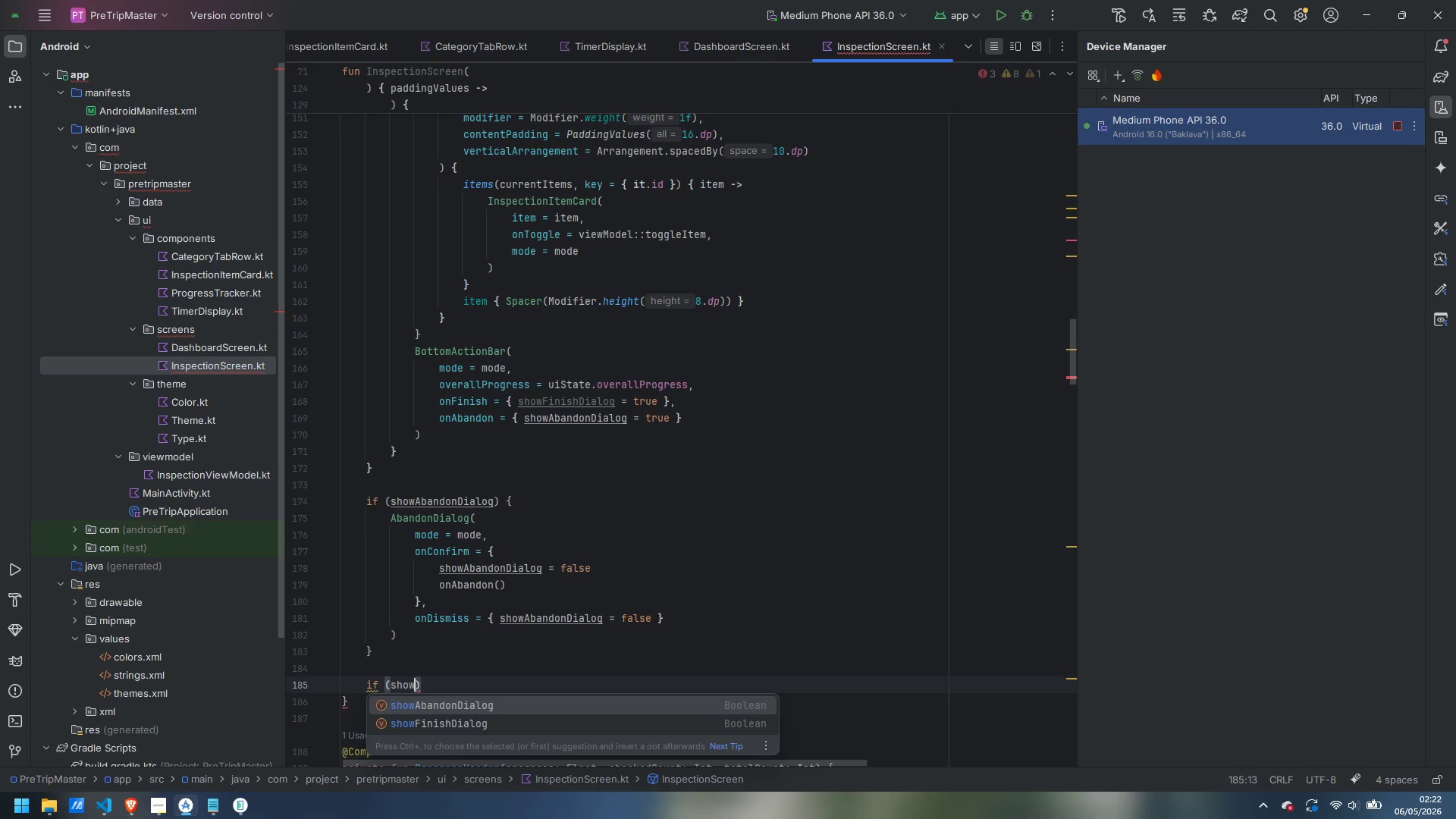 
key(ArrowDown)
 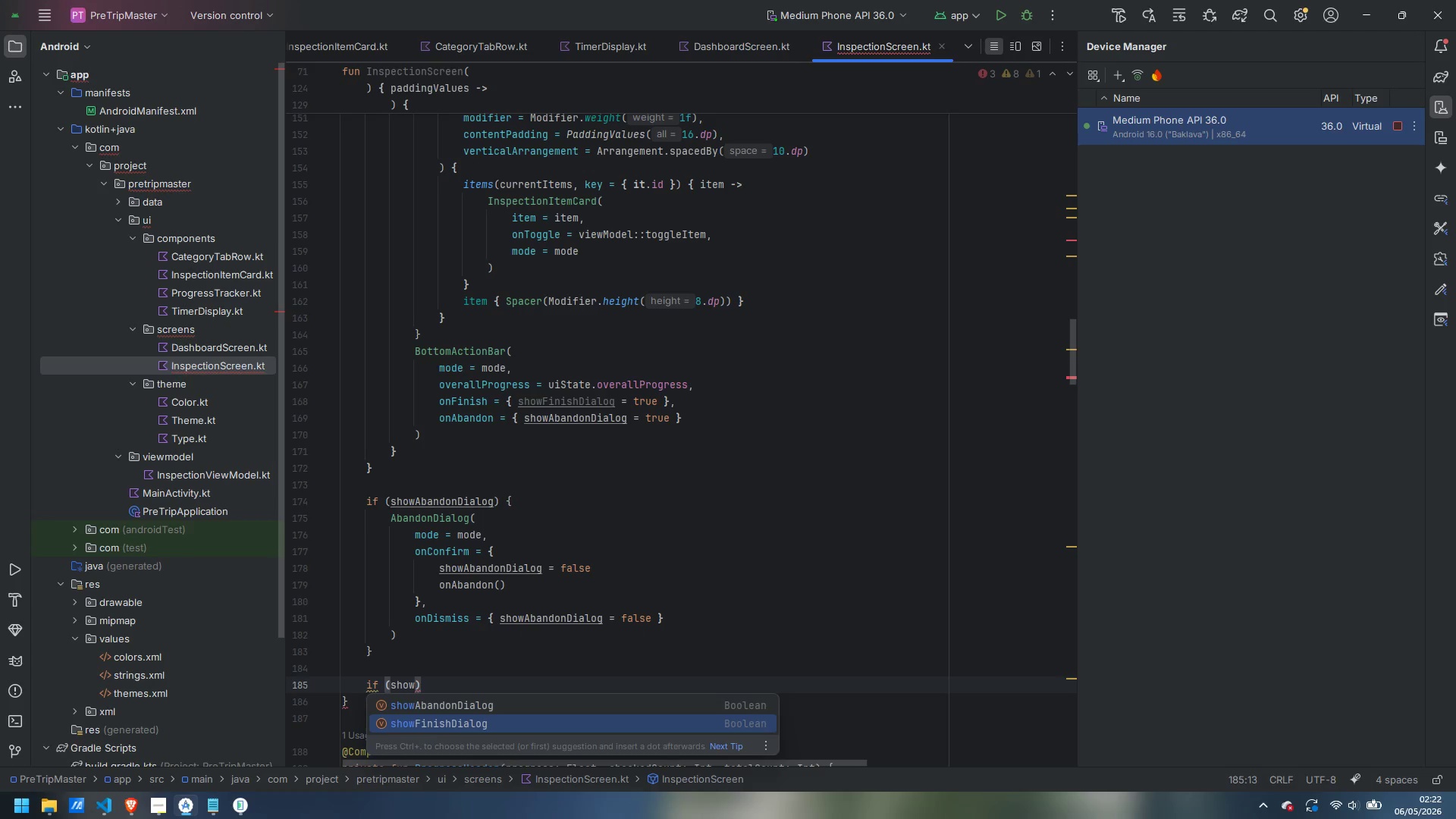 
key(Enter)
 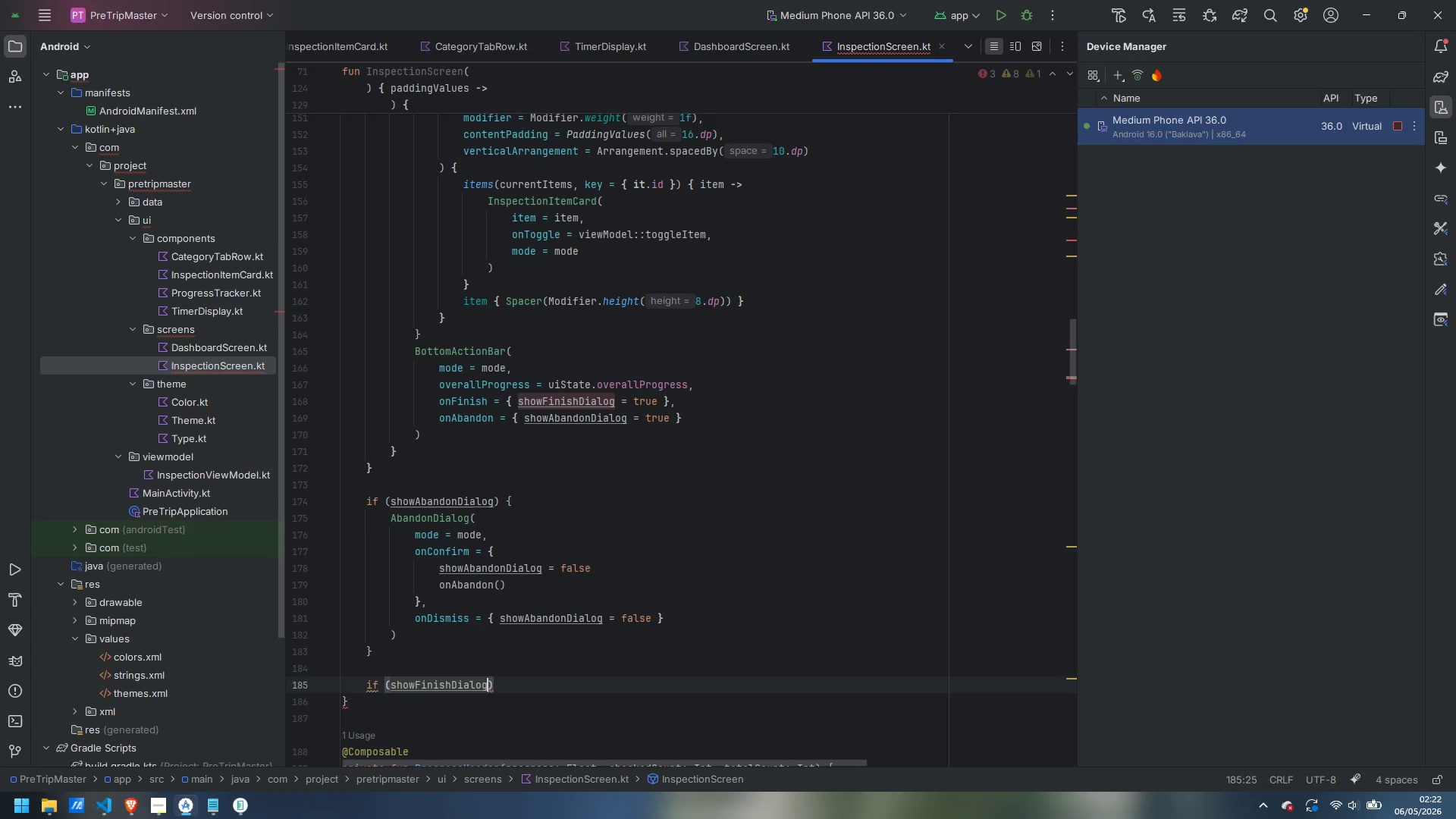 
key(ArrowRight)
 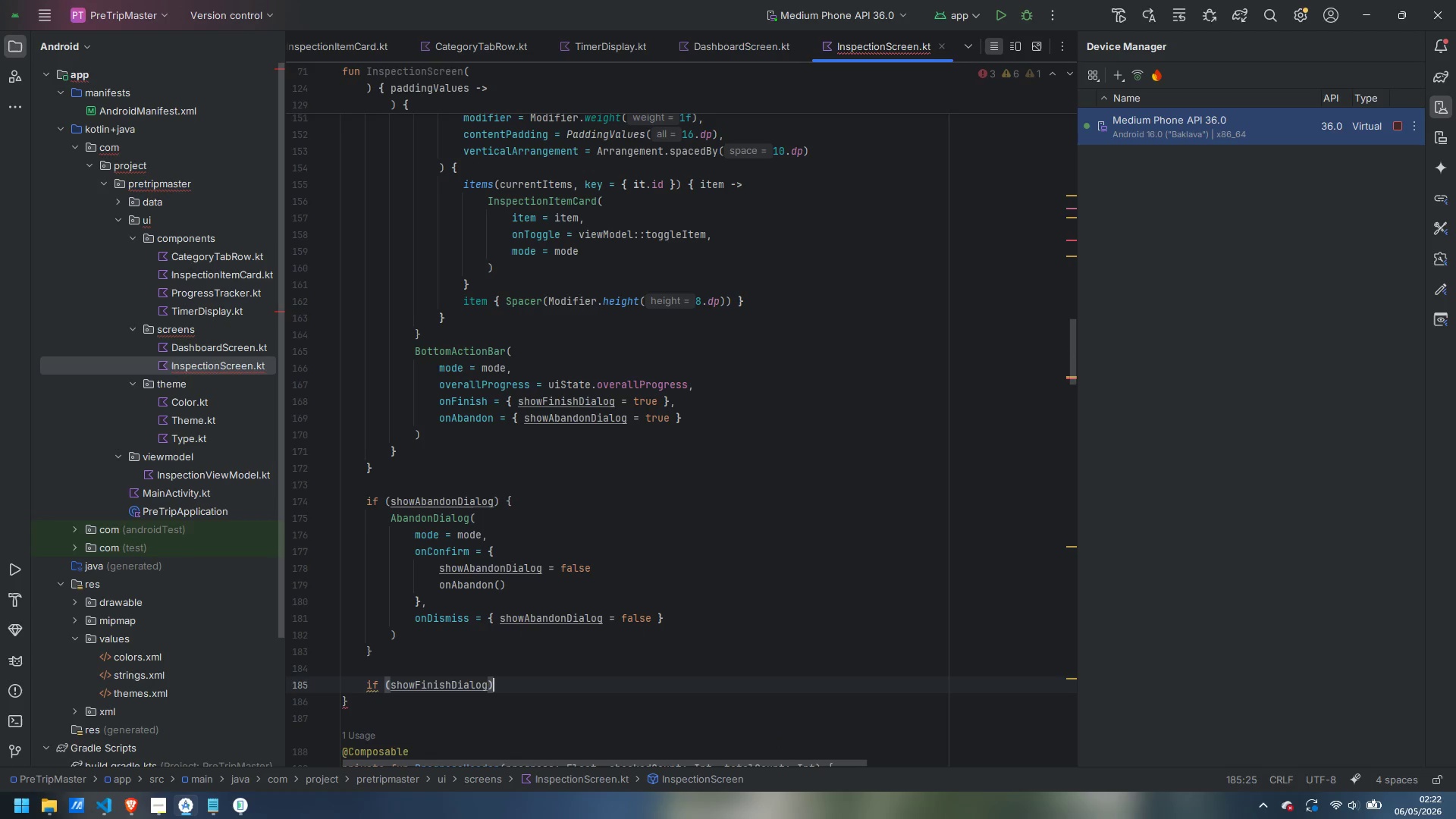 
key(Space)
 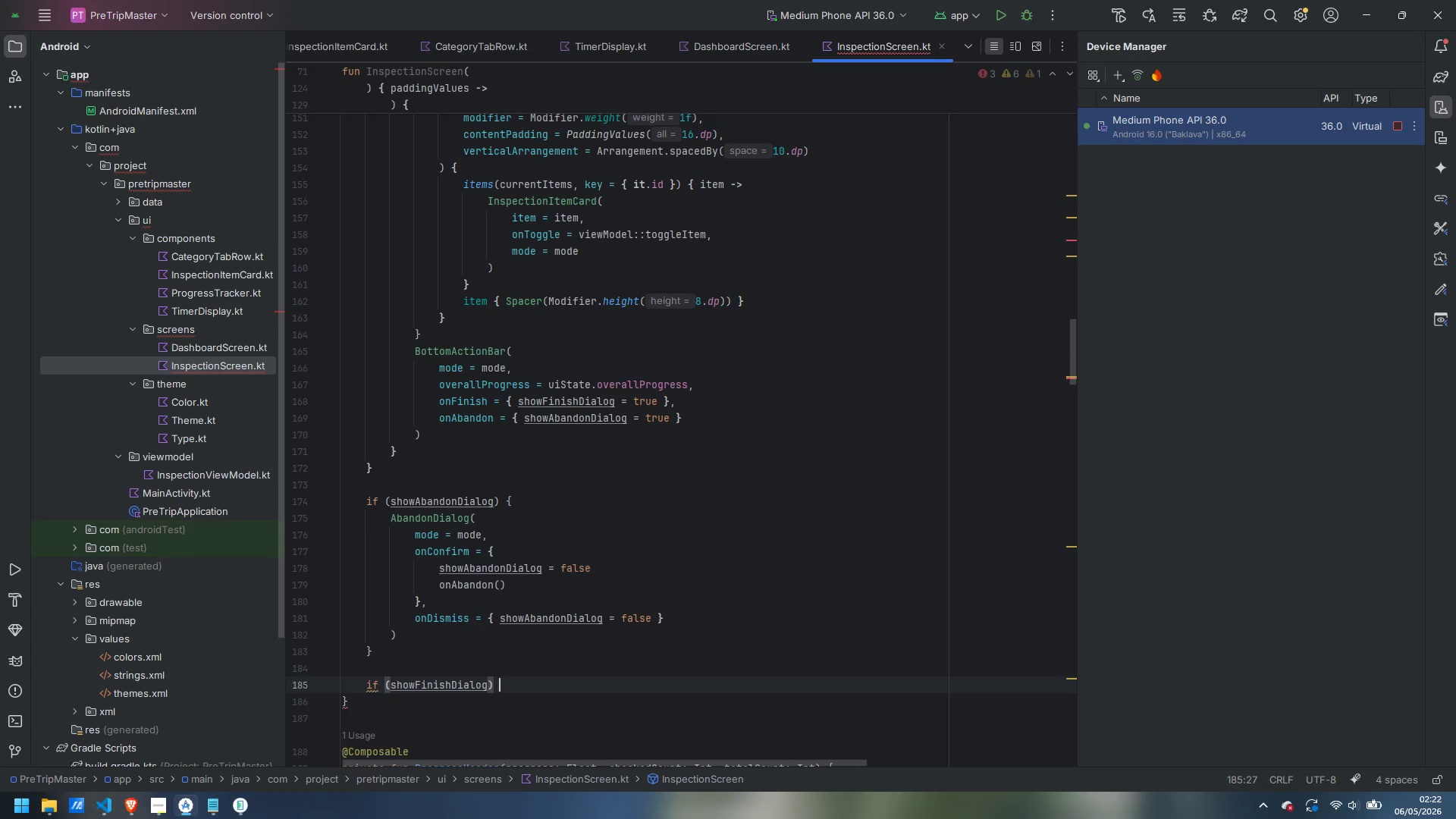 
key(Shift+BracketLeft)
 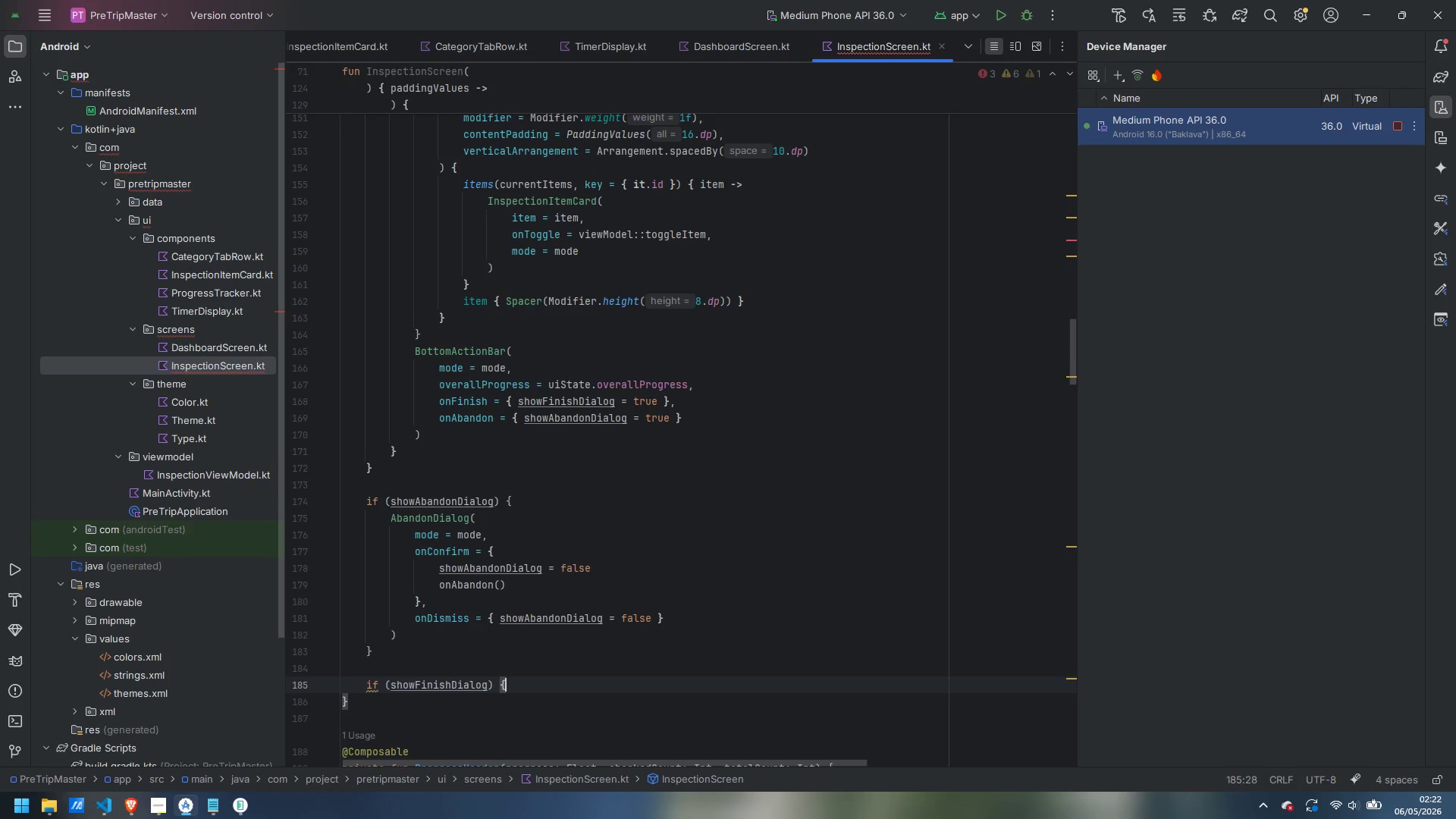 
key(Enter)
 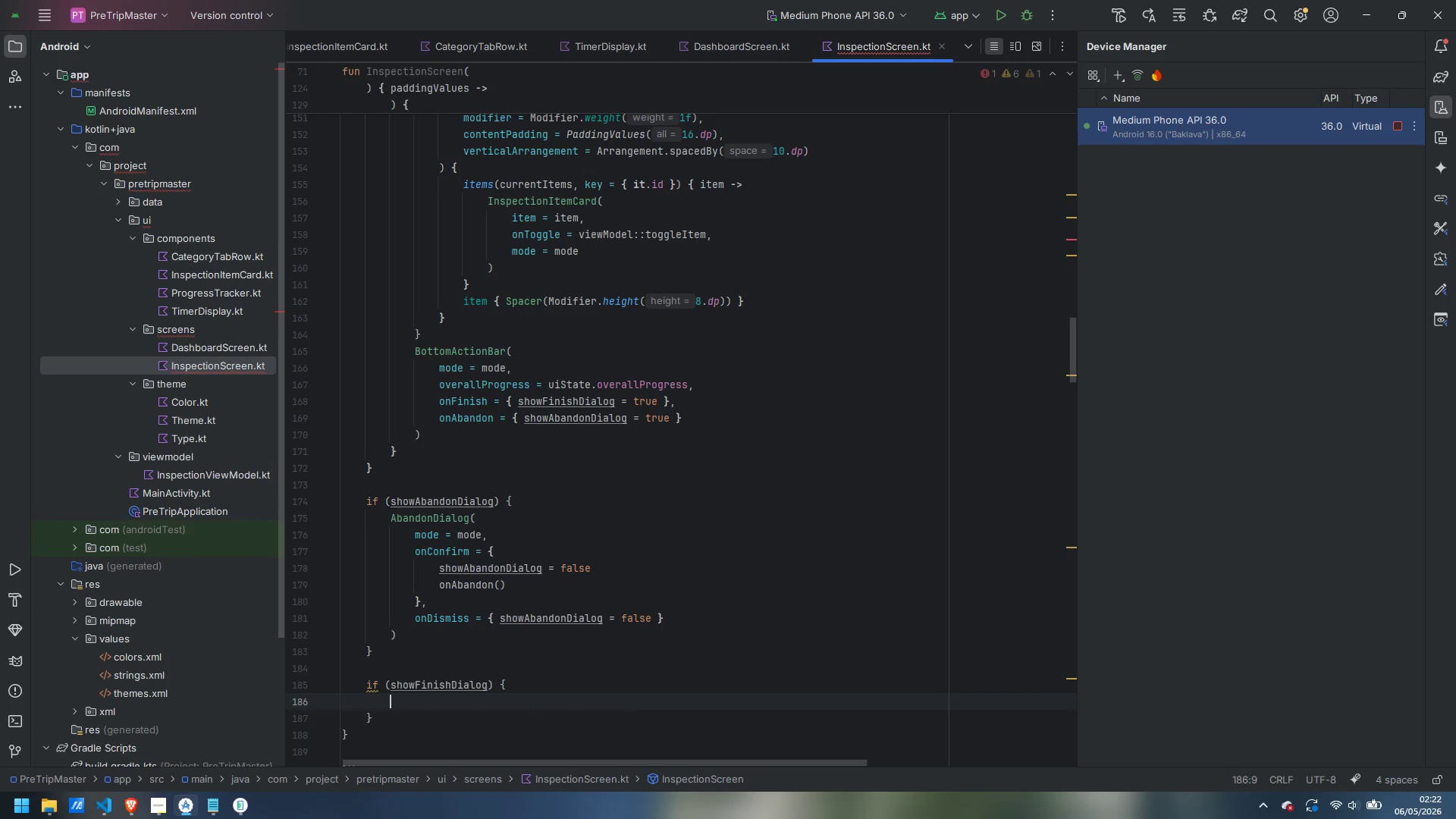 
type(fi)
 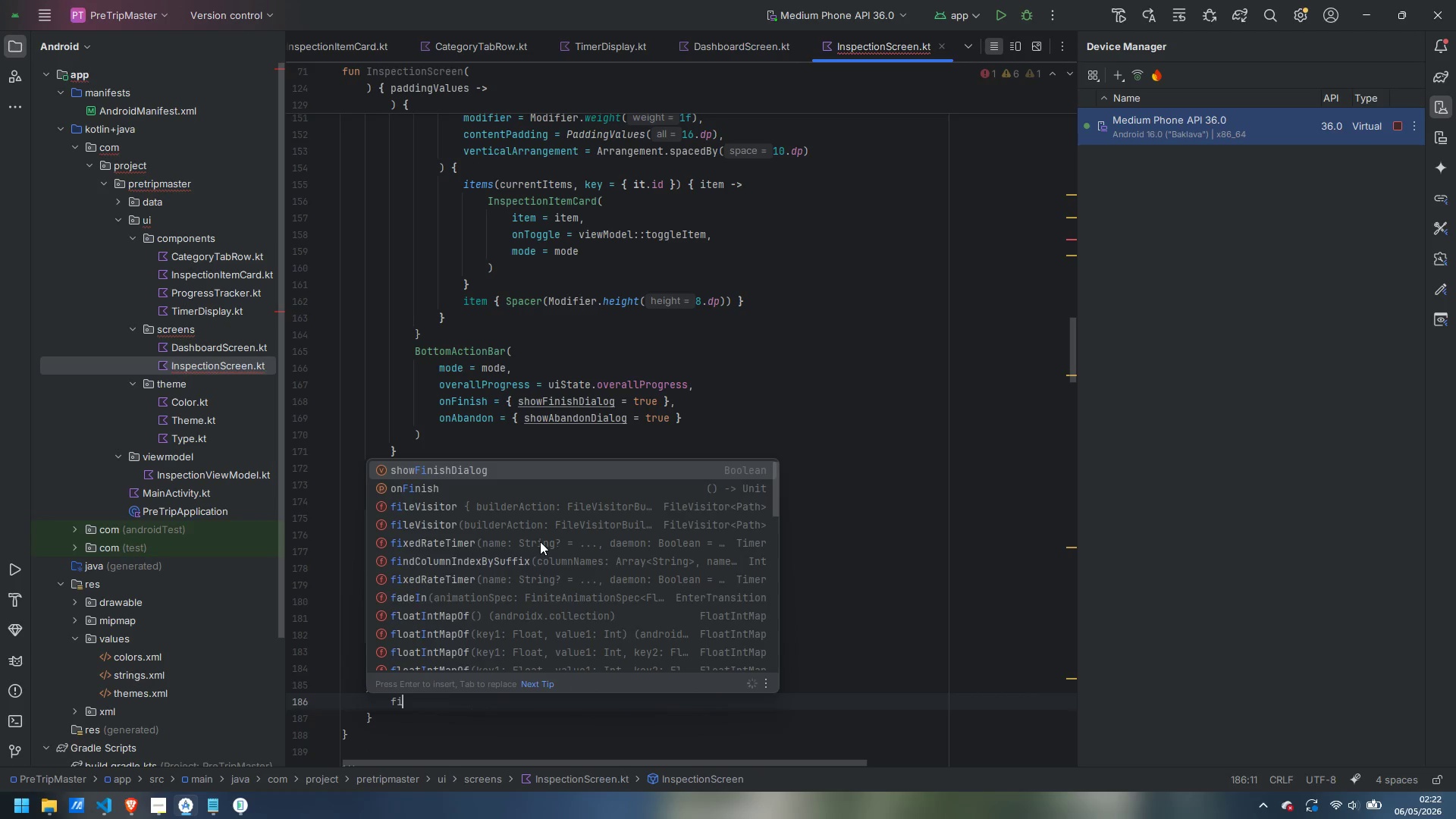 
key(Control+ControlLeft)
 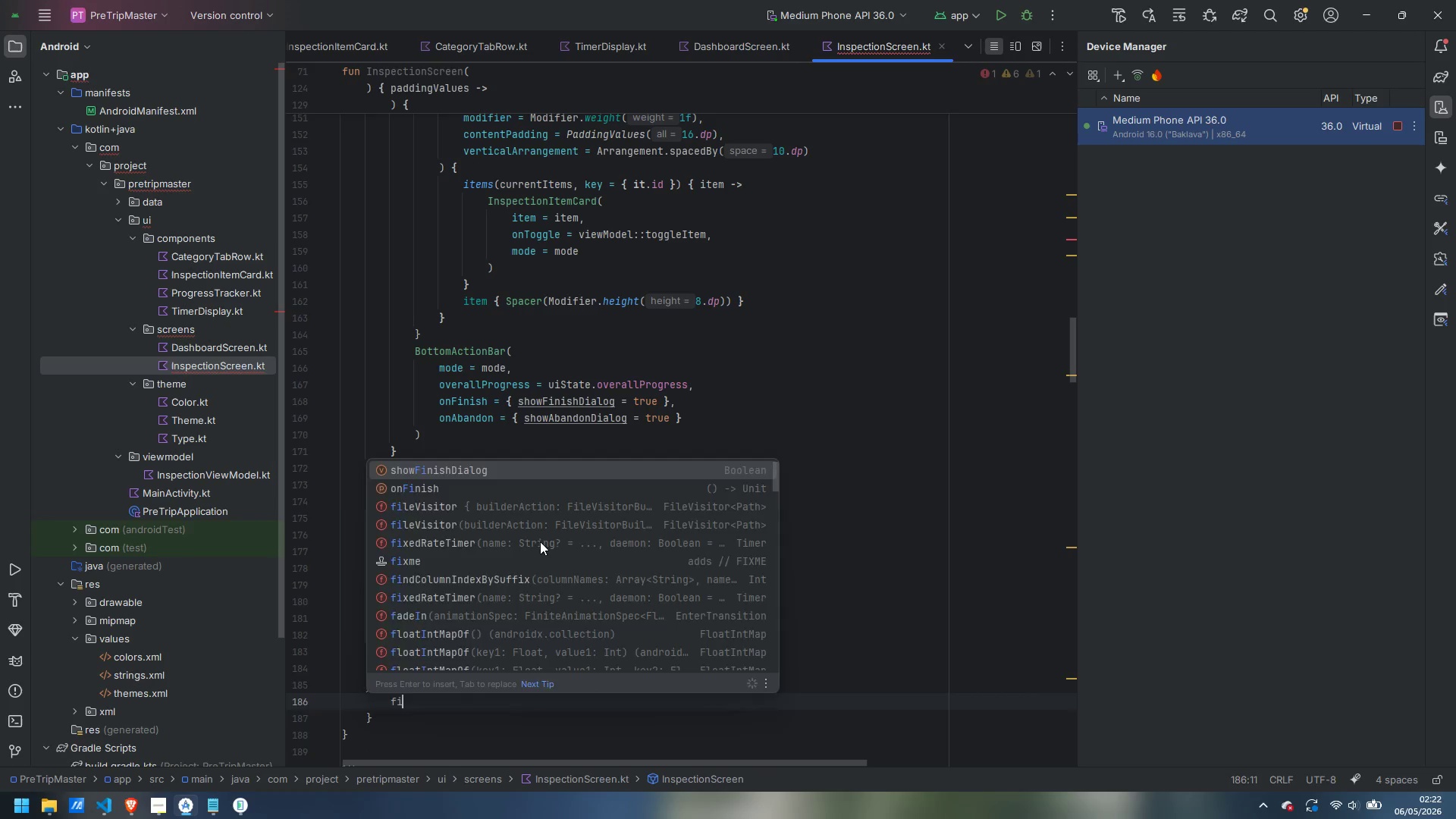 
key(Control+Backspace)
 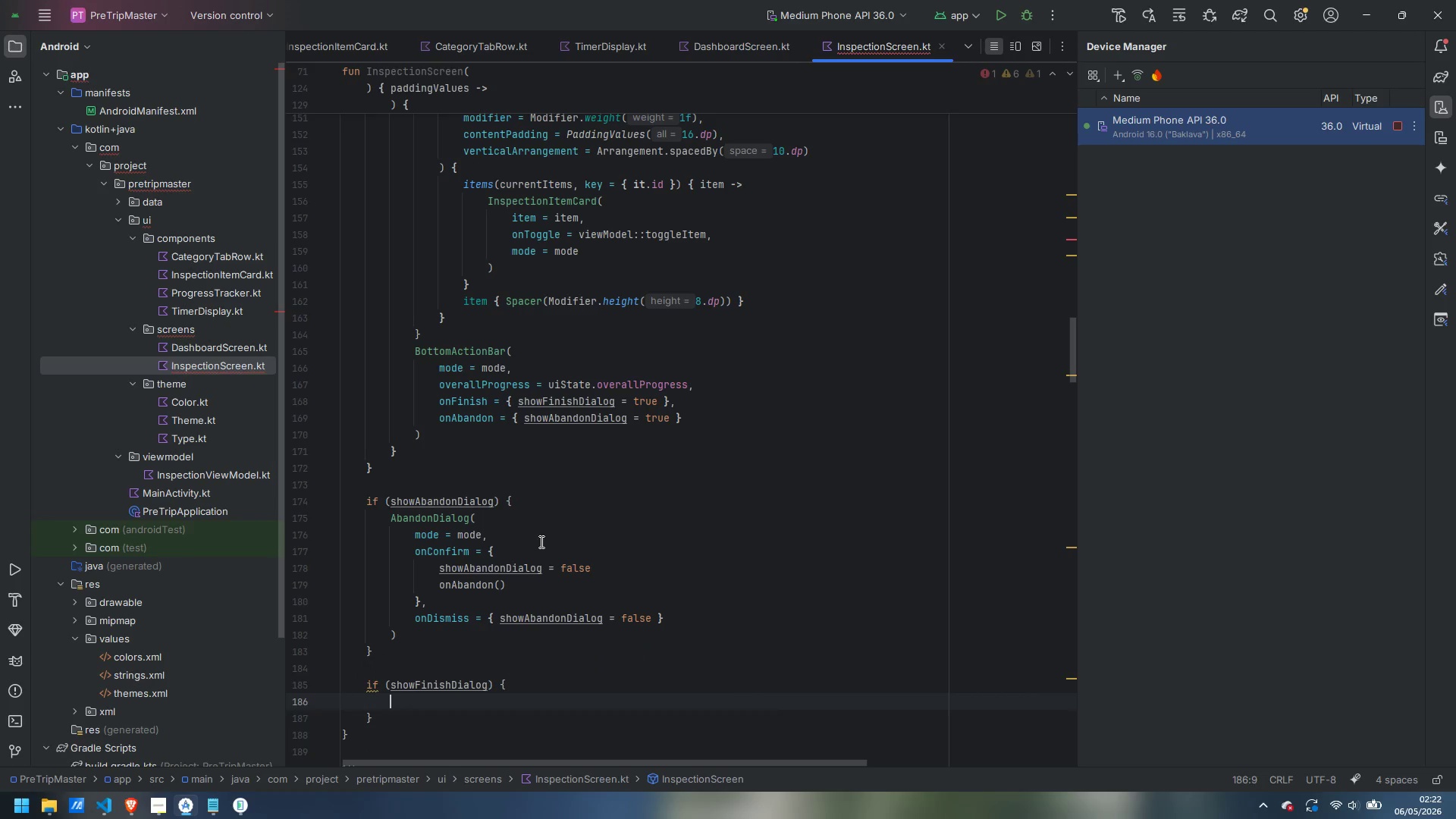 
type(FinishDialog()
 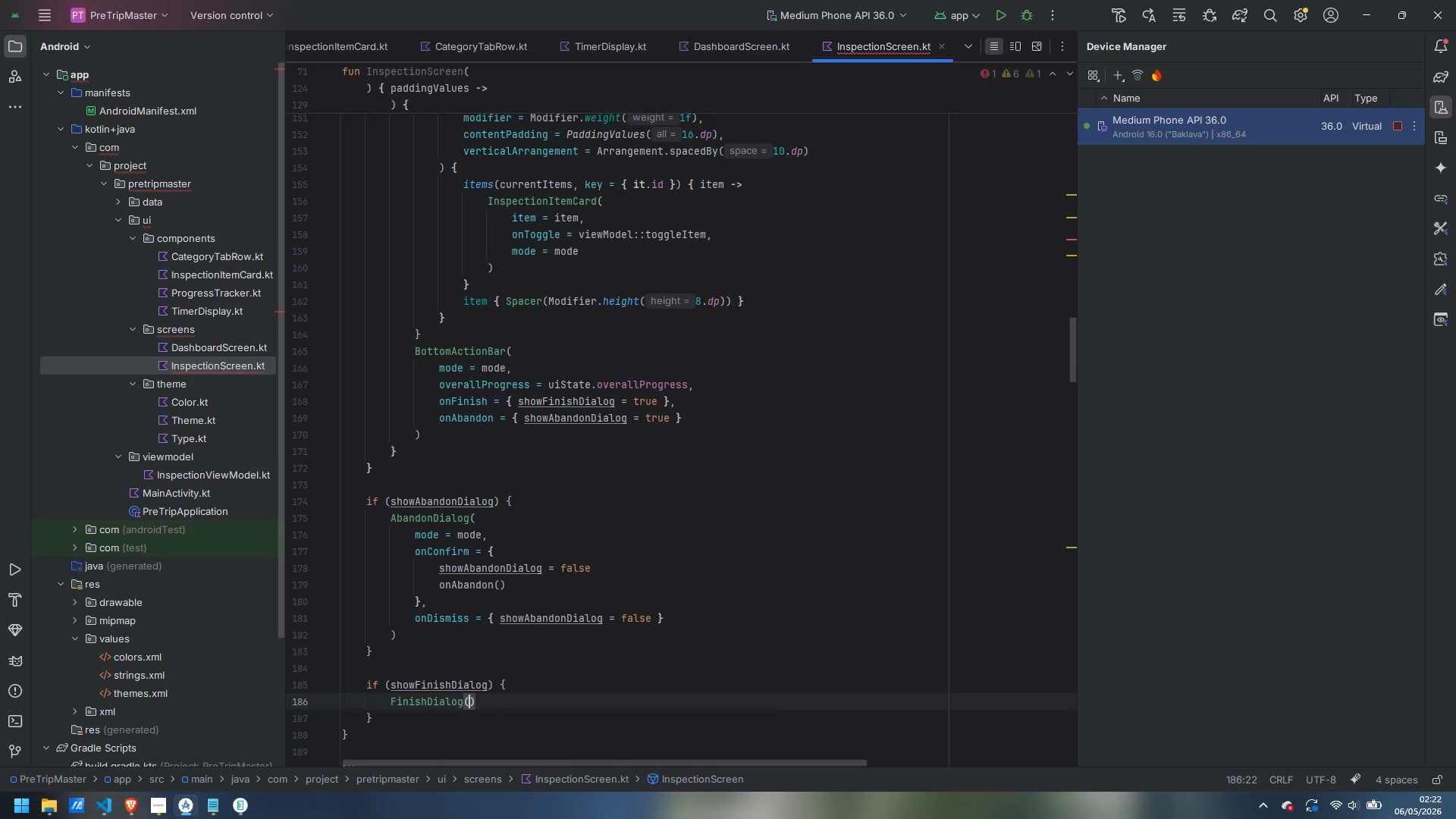 
key(Enter)
 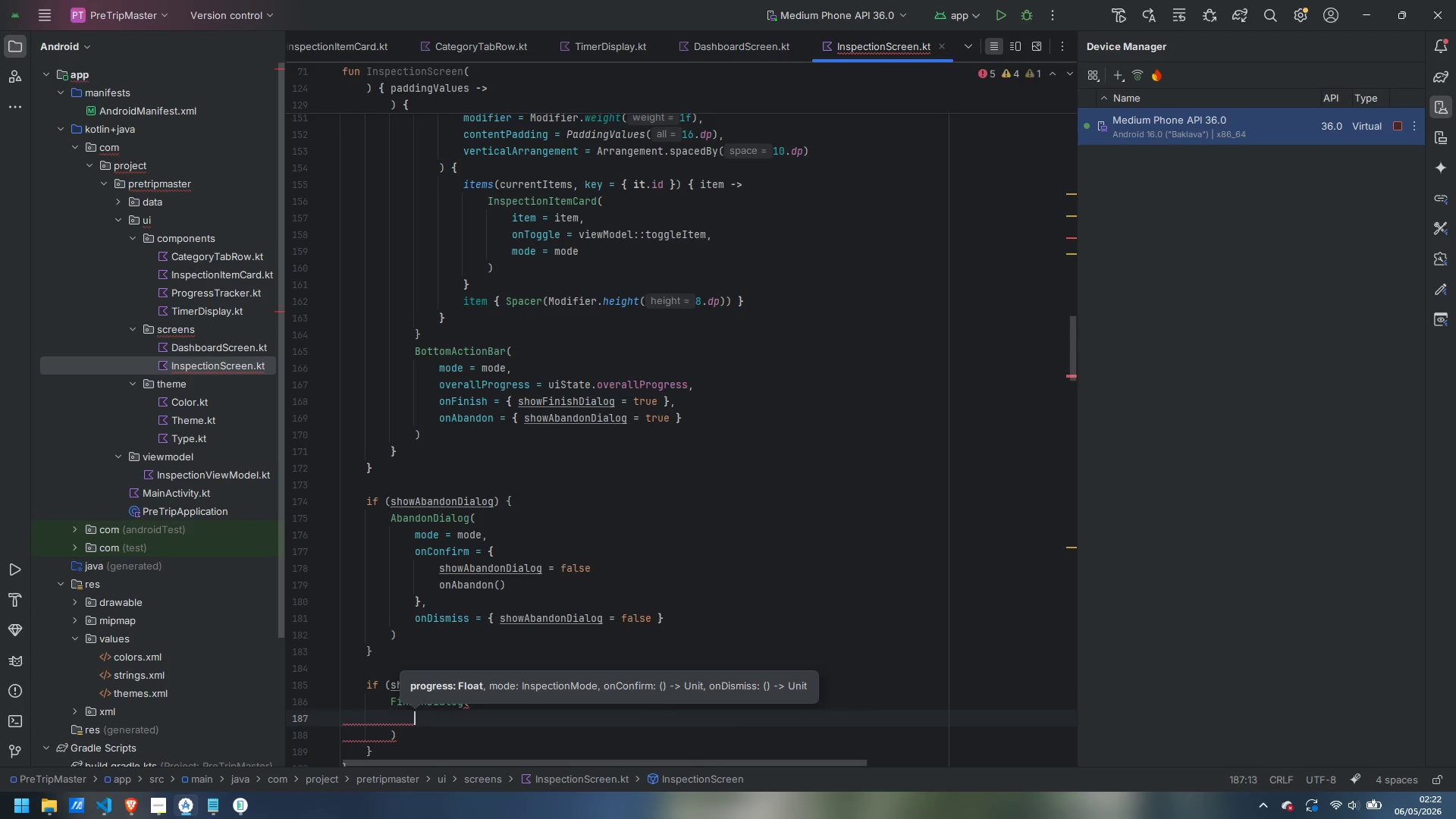 
key(Escape)
 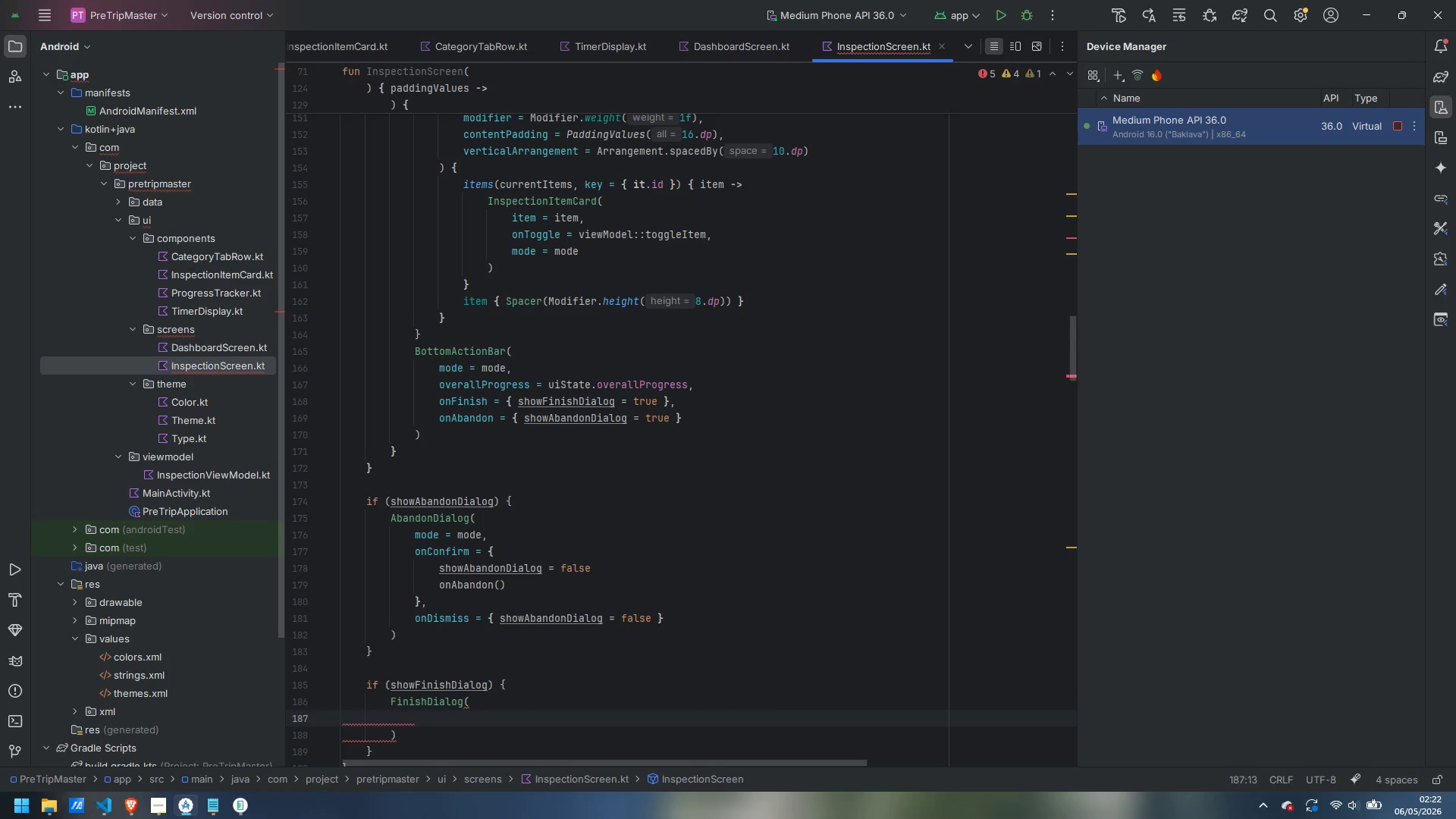 
type(progress)
 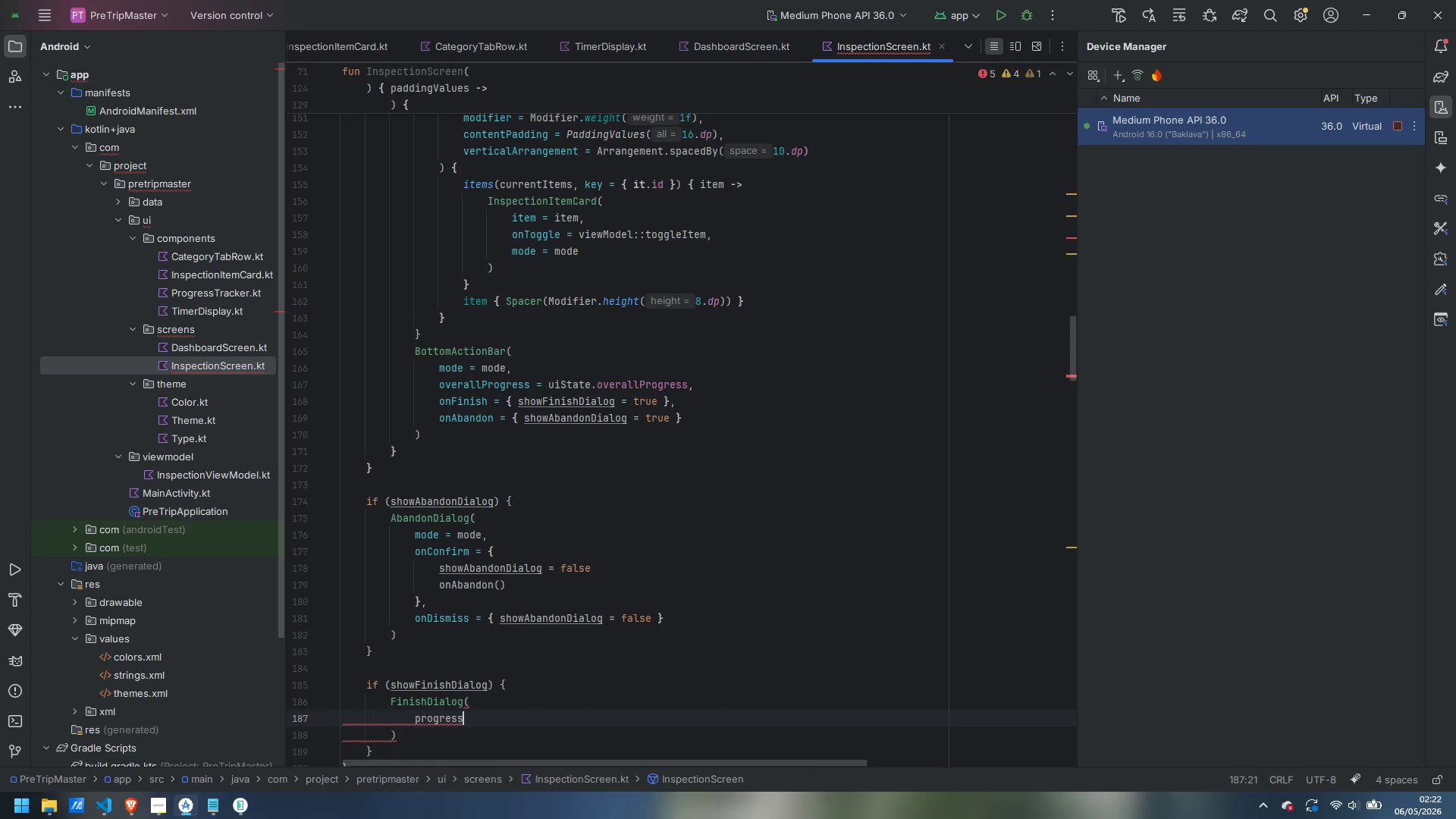 
key(Enter)
 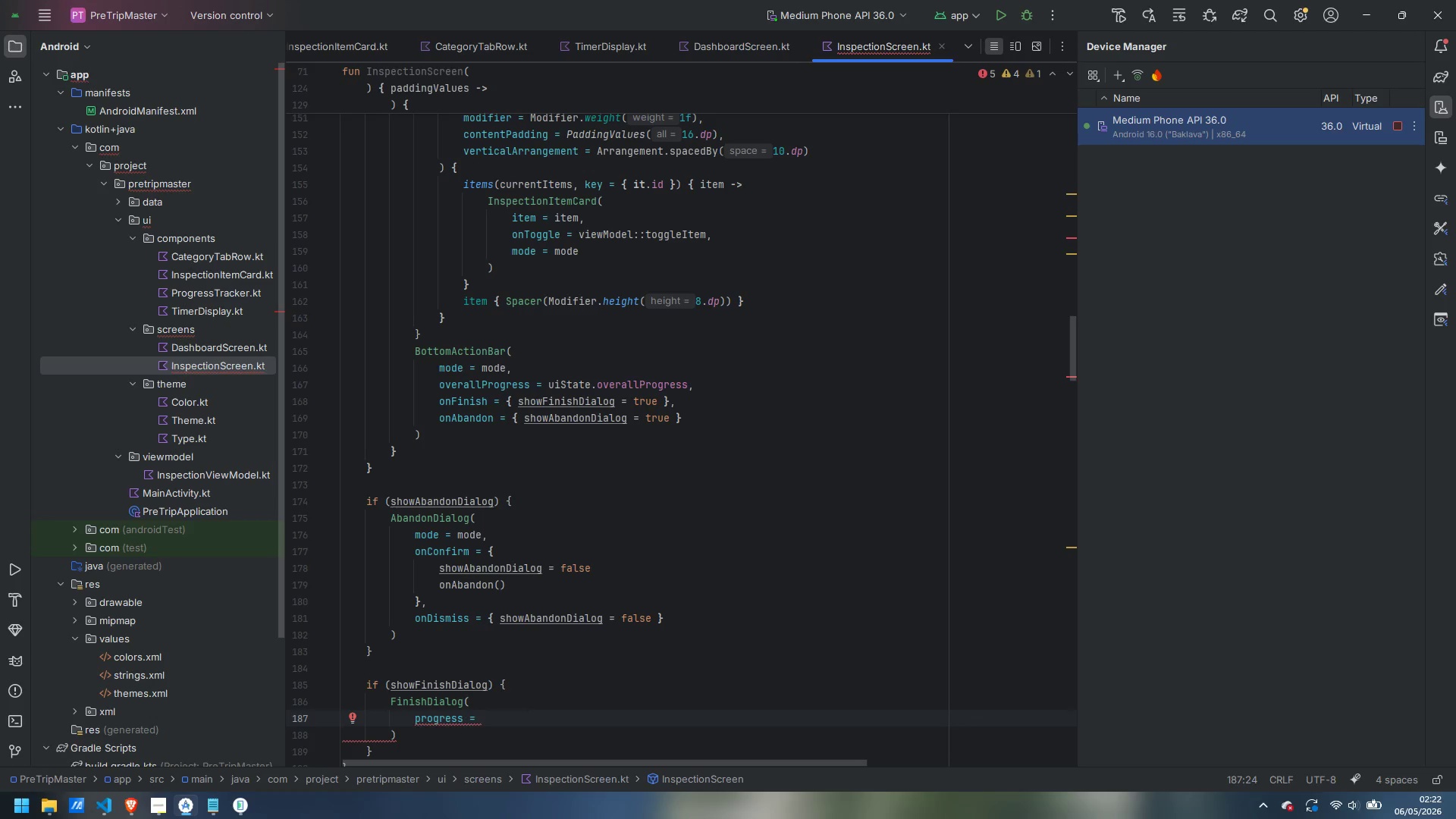 
wait(7.55)
 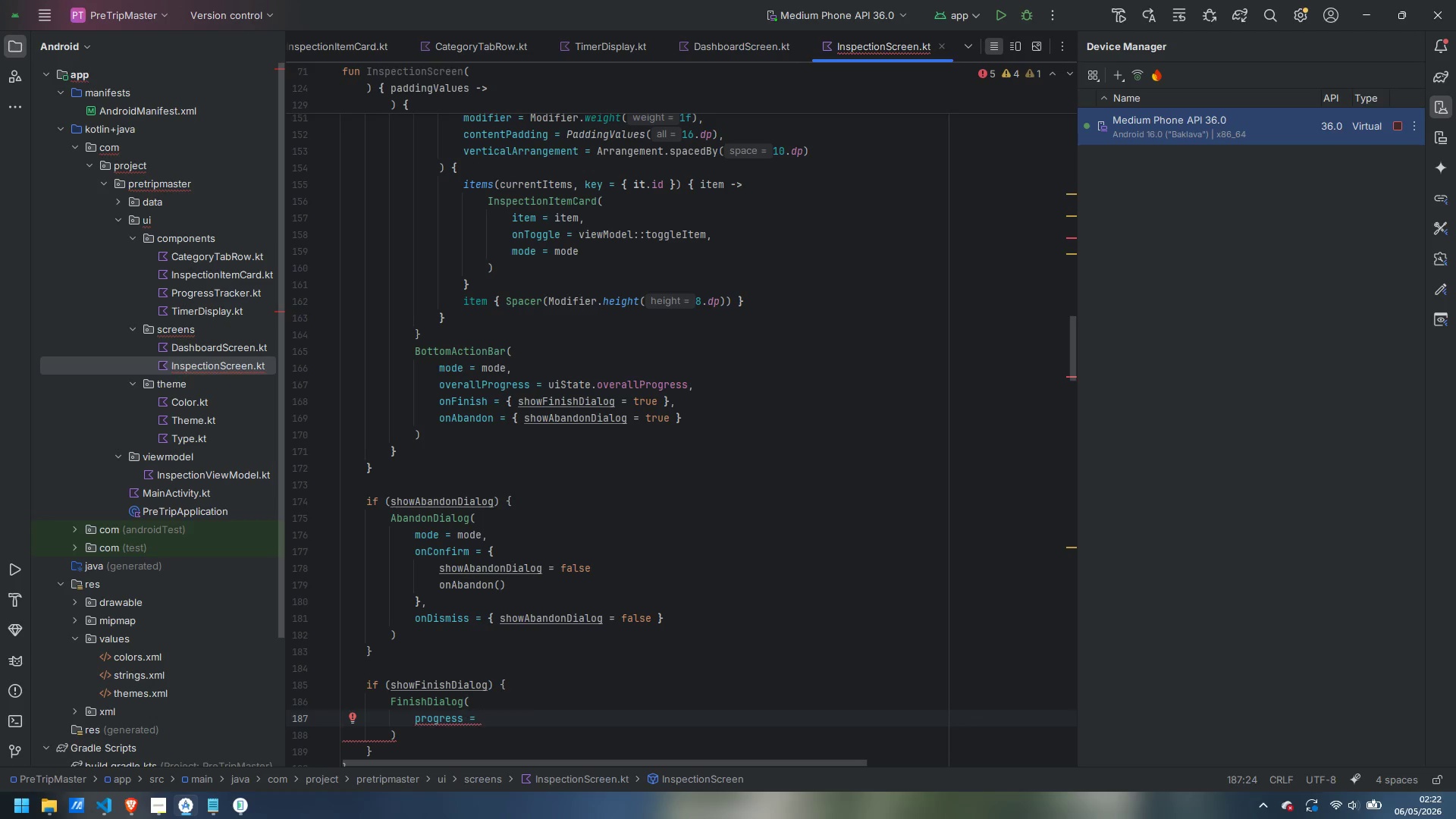 
type(uiStat)
 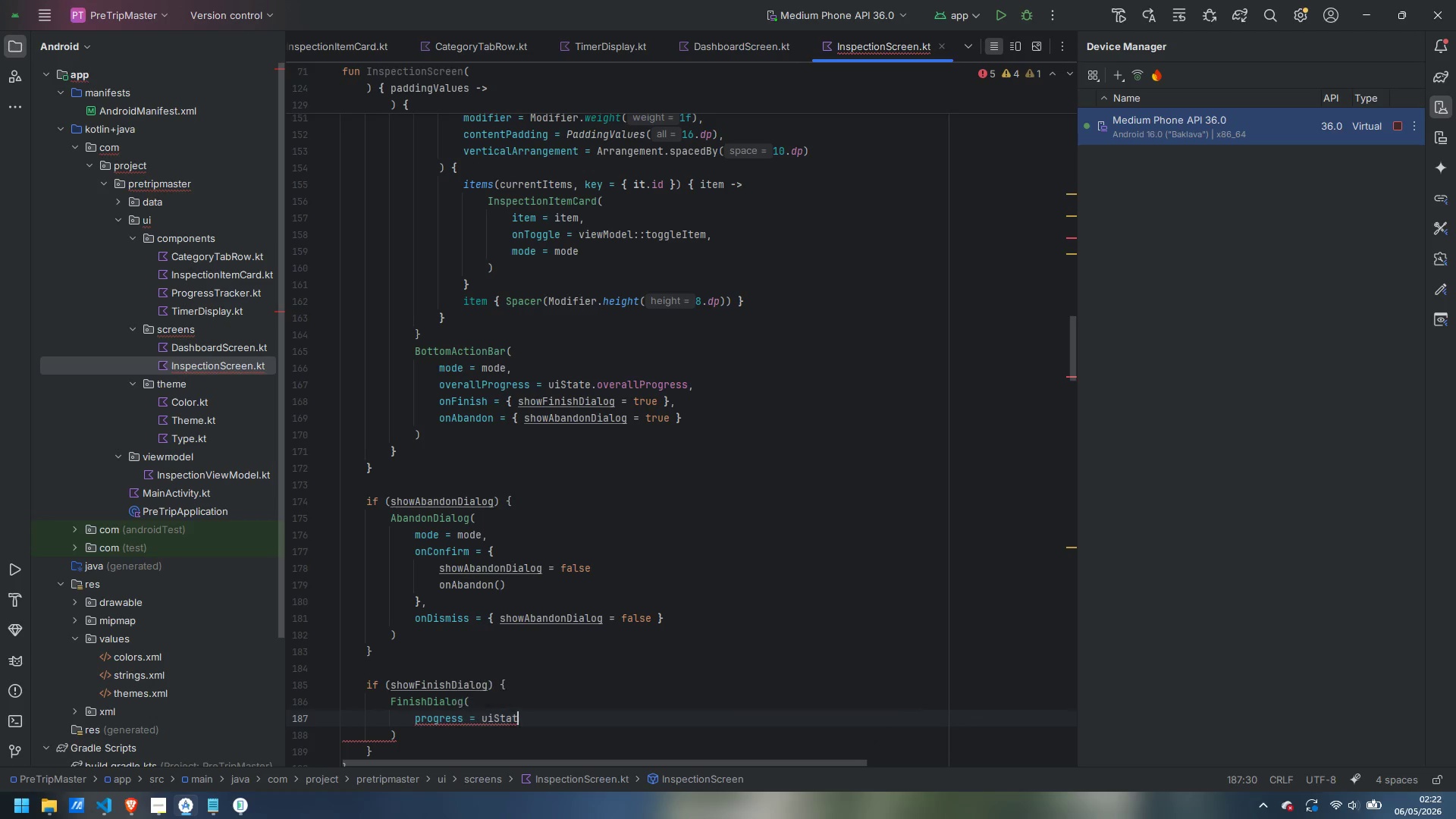 
key(Enter)
 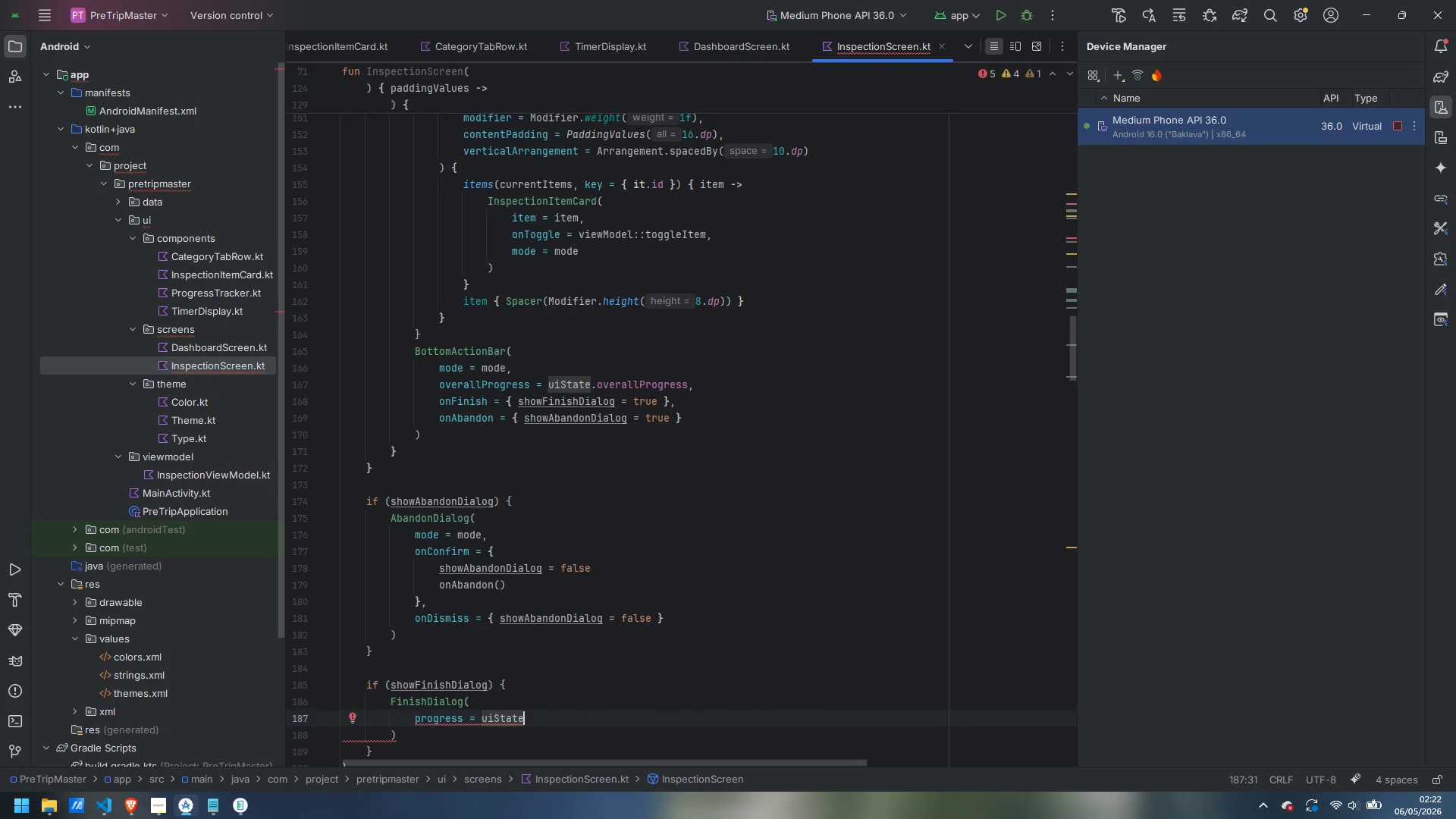 
type(.overr)
key(Backspace)
type(a;)
key(Backspace)
type(ll)
 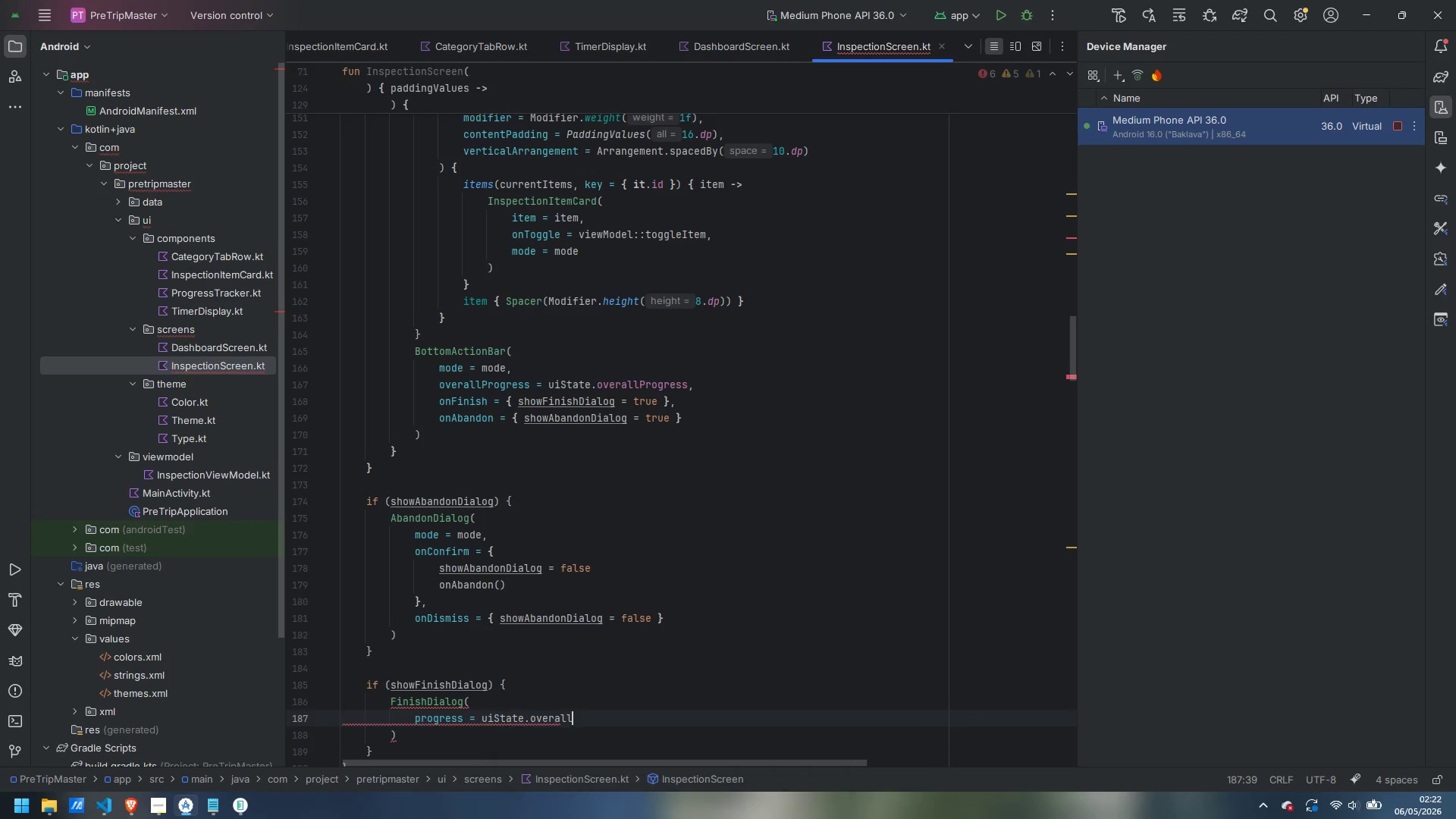 
key(Enter)
 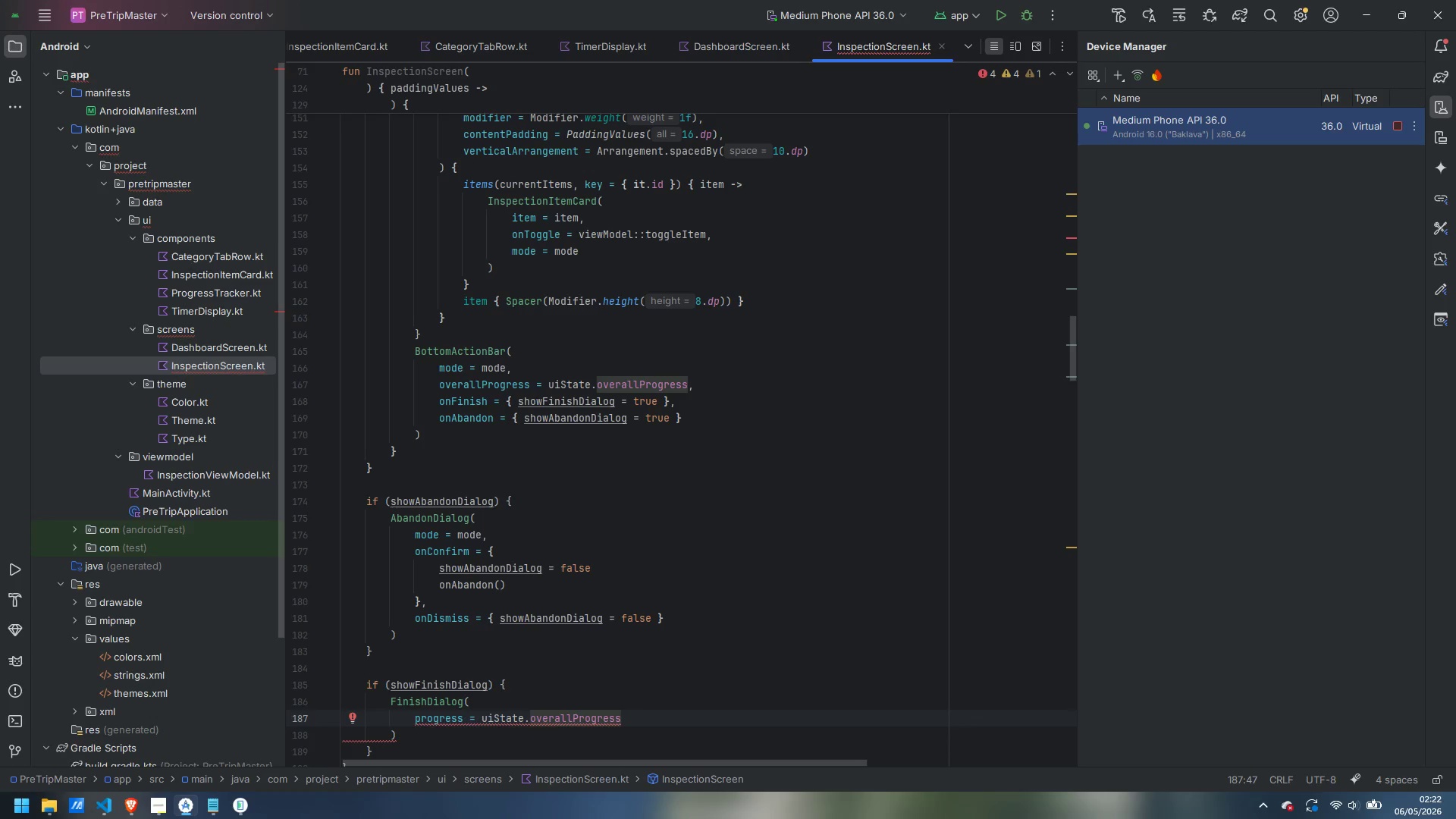 
key(Comma)
 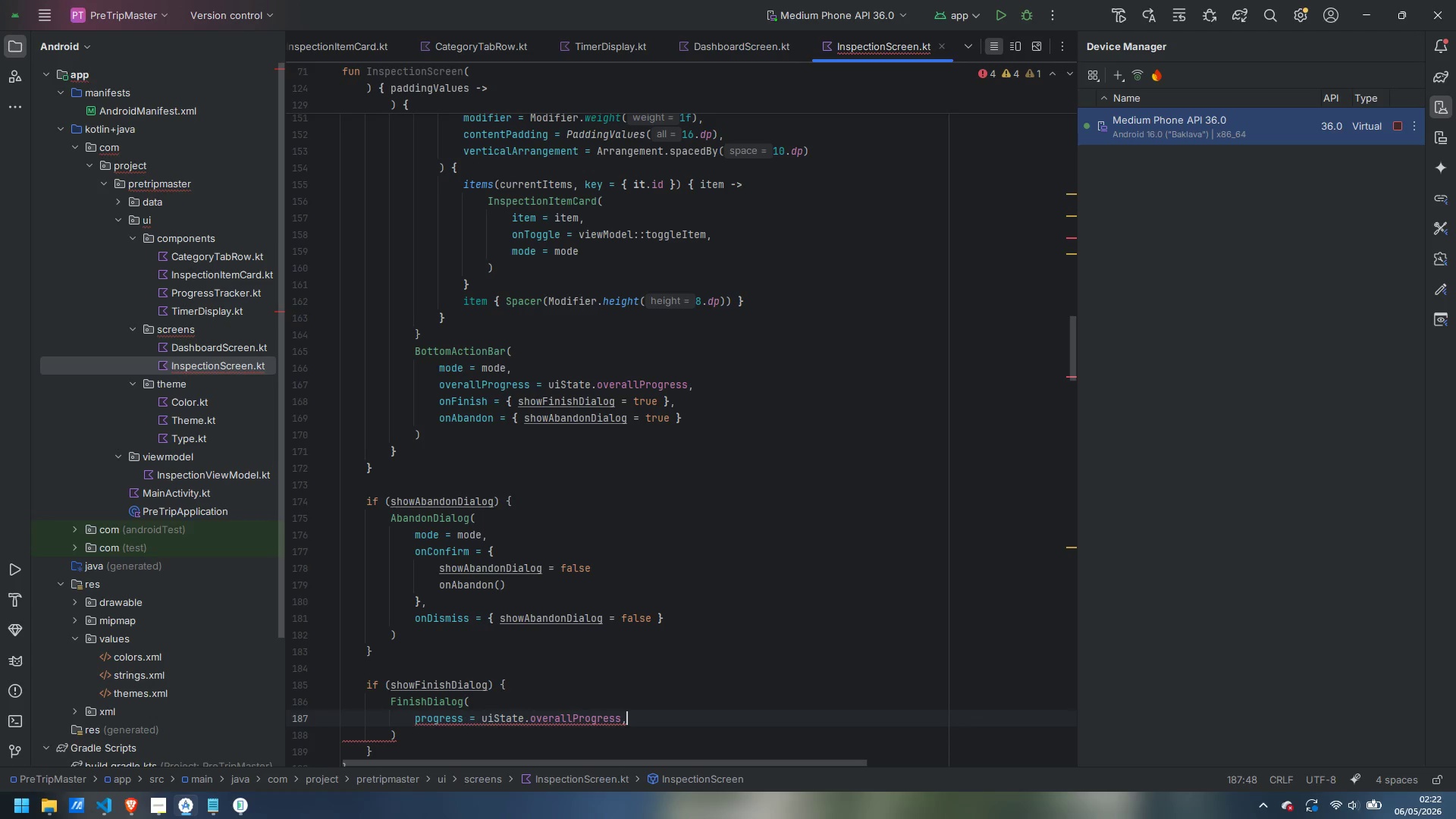 
key(Enter)
 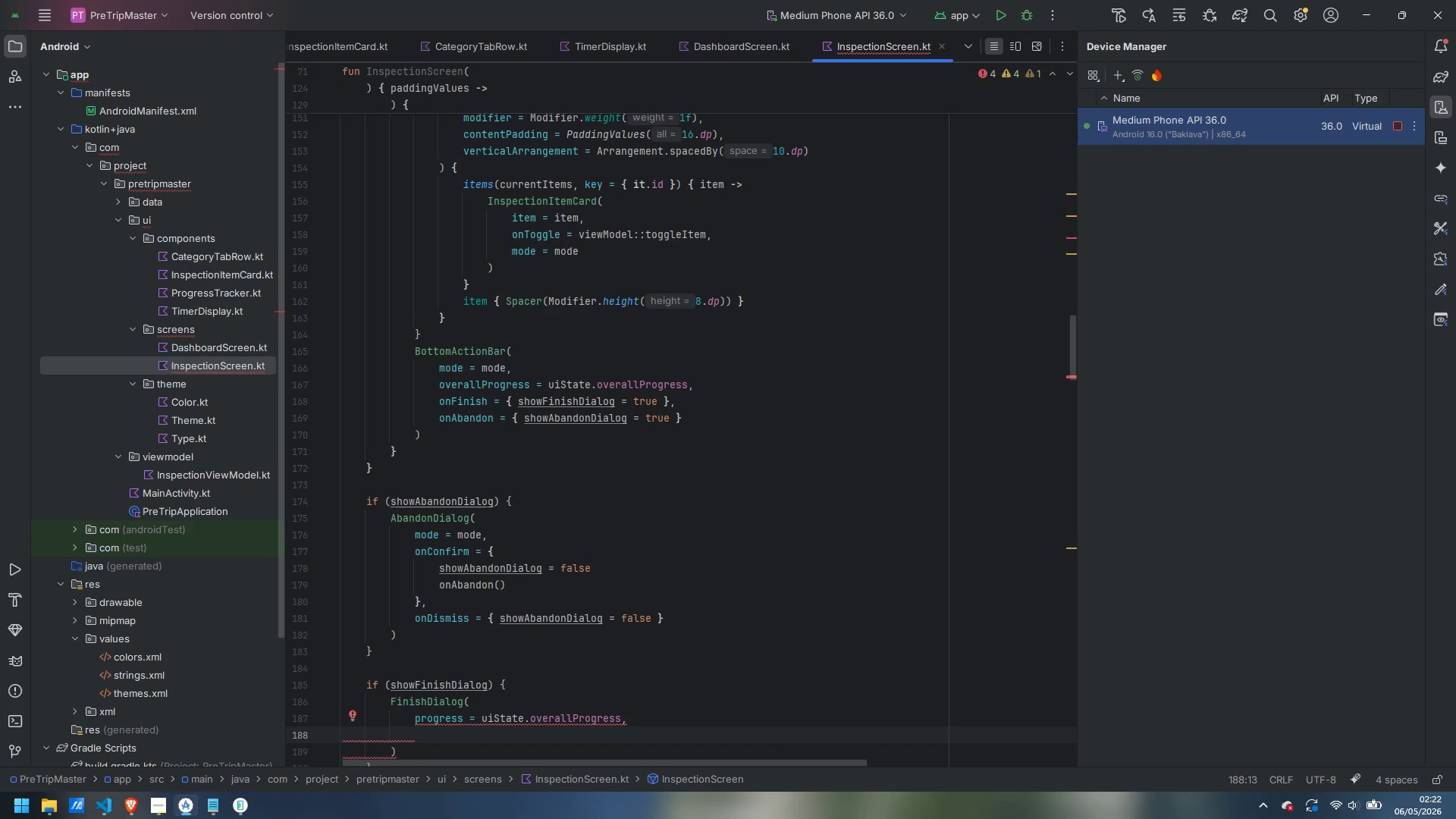 
type(mode = mode,)
 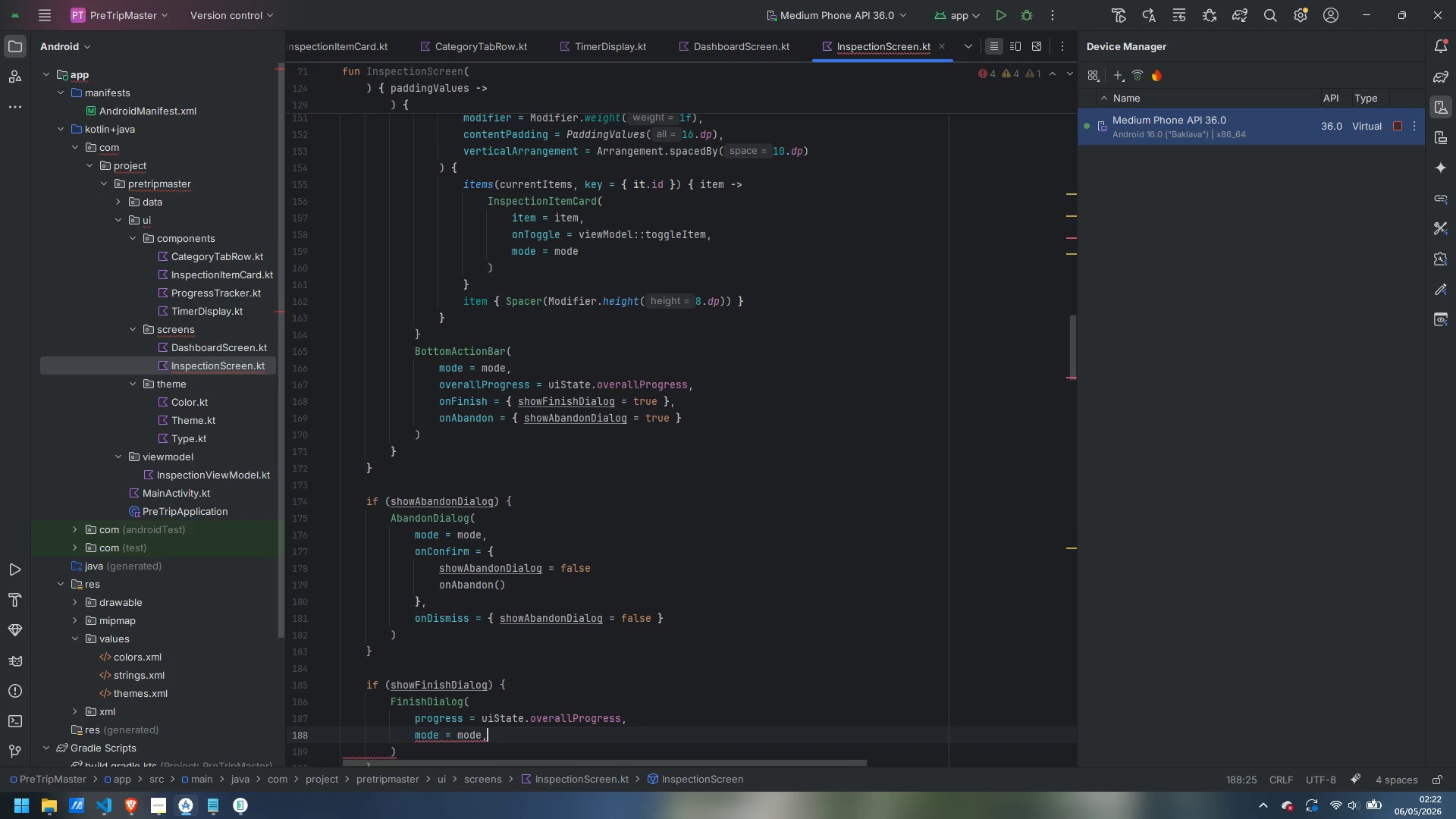 
key(Enter)
 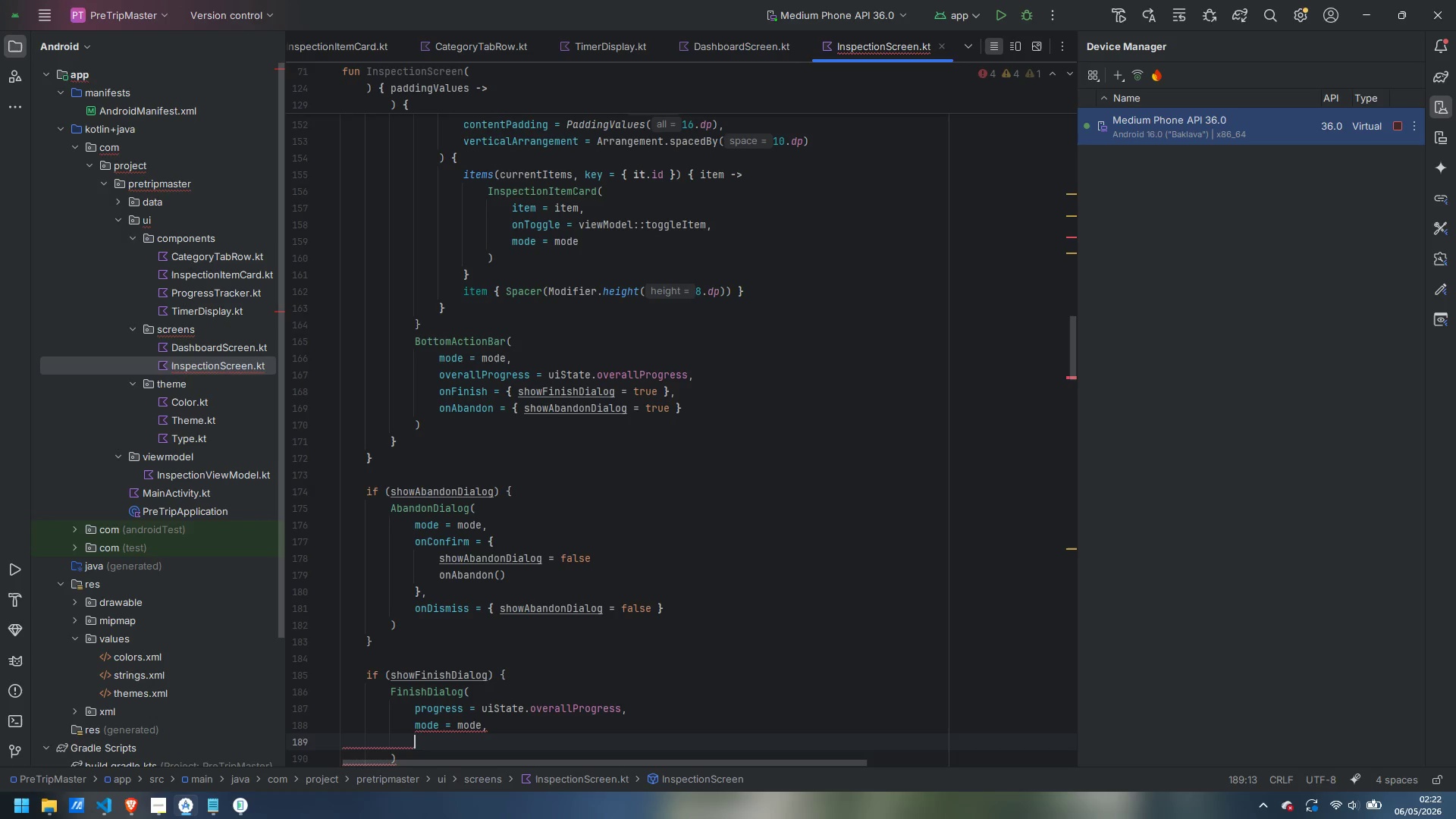 
type(onConfiog)
key(Backspace)
key(Backspace)
type(rm)
 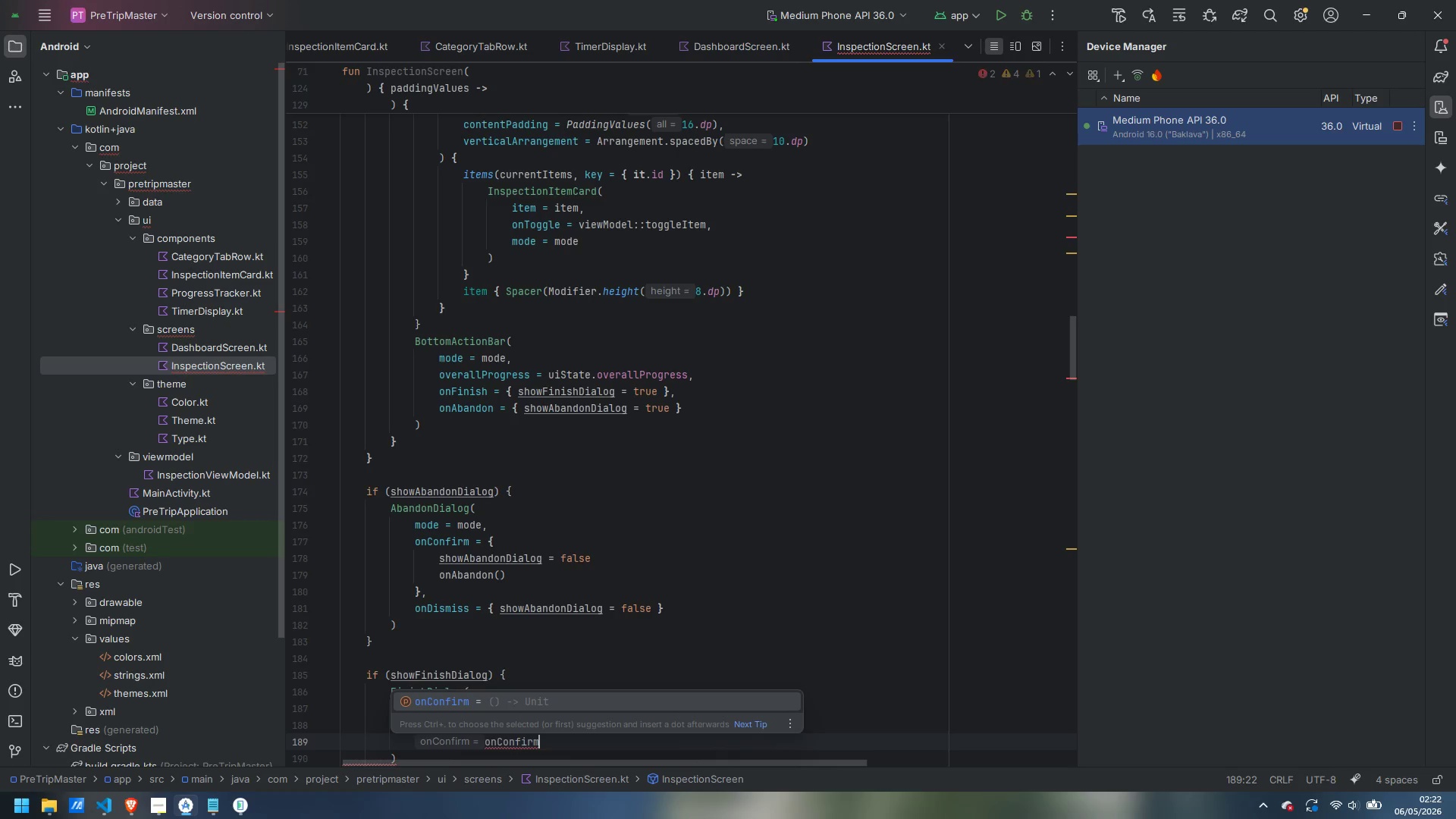 
key(Enter)
 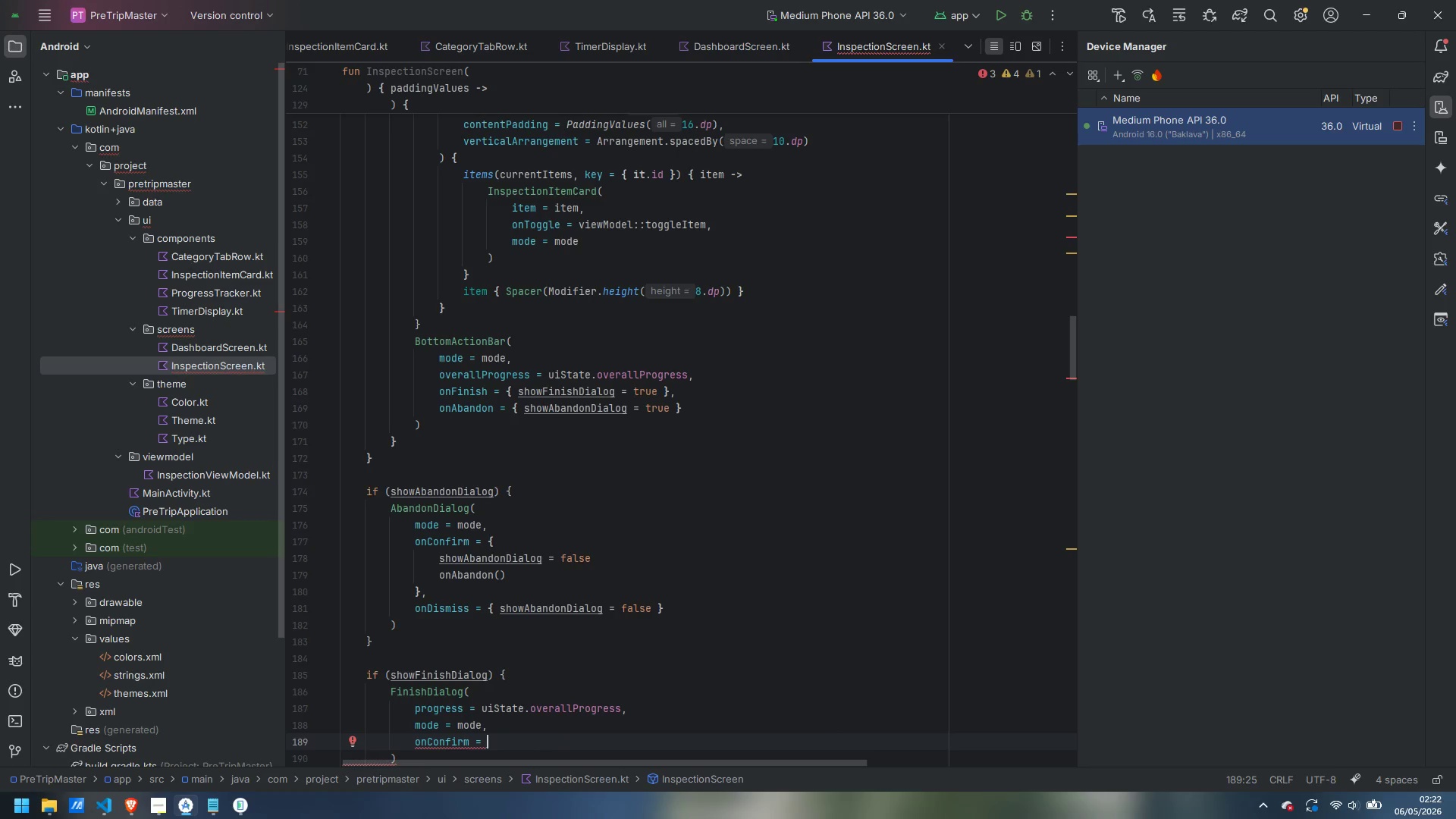 
key(Shift+ShiftLeft)
 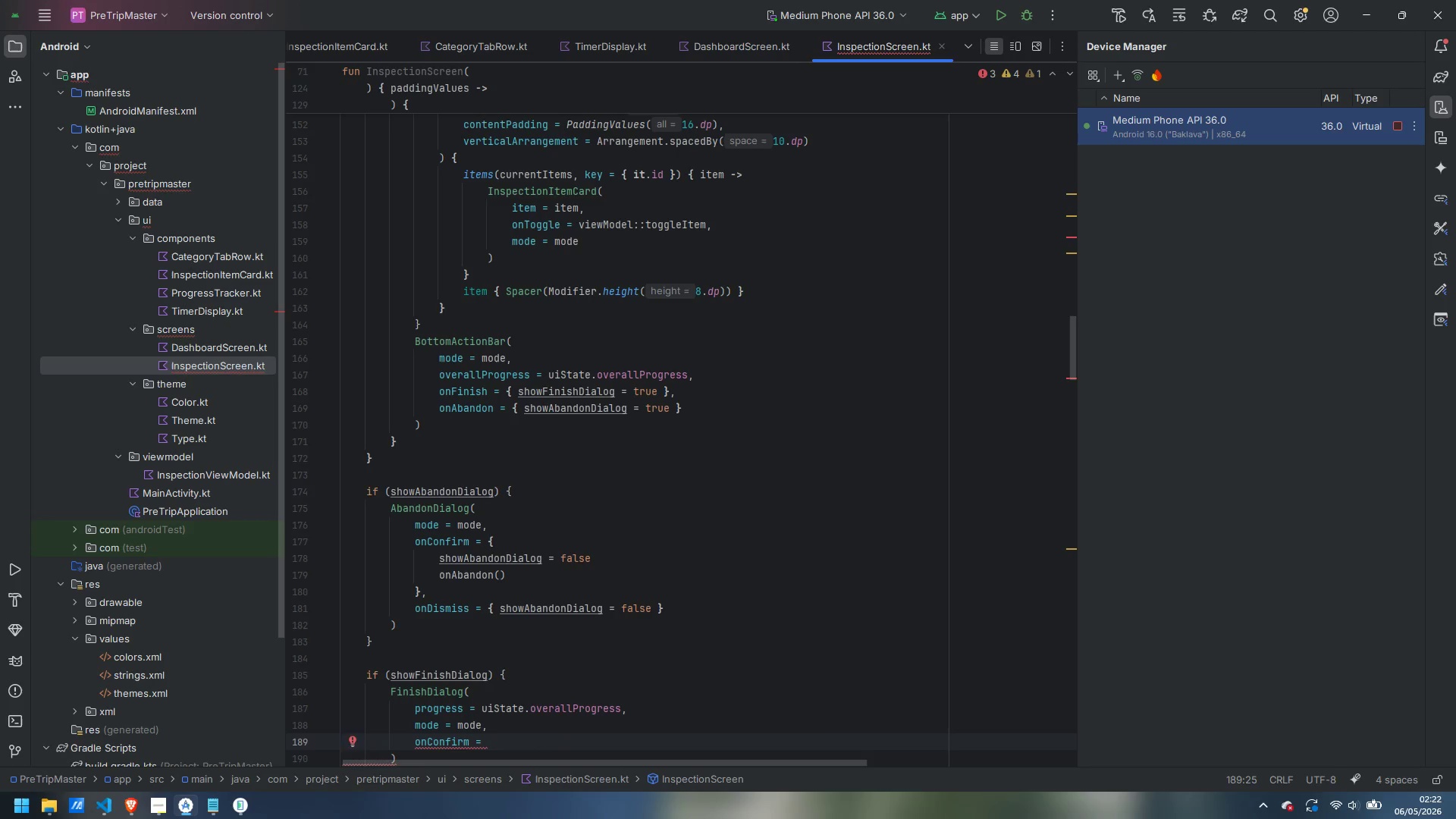 
key(Shift+BracketLeft)
 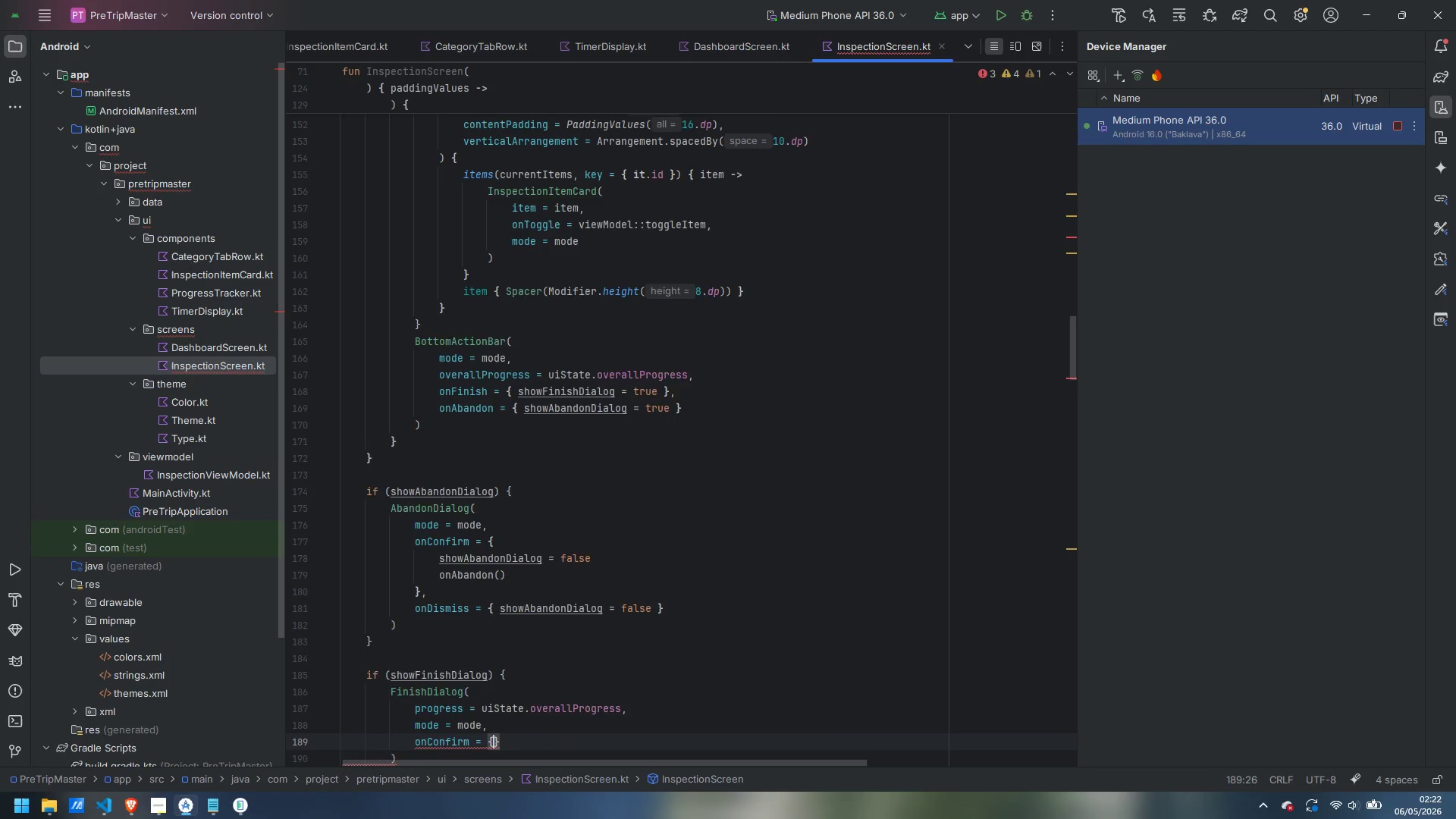 
key(Enter)
 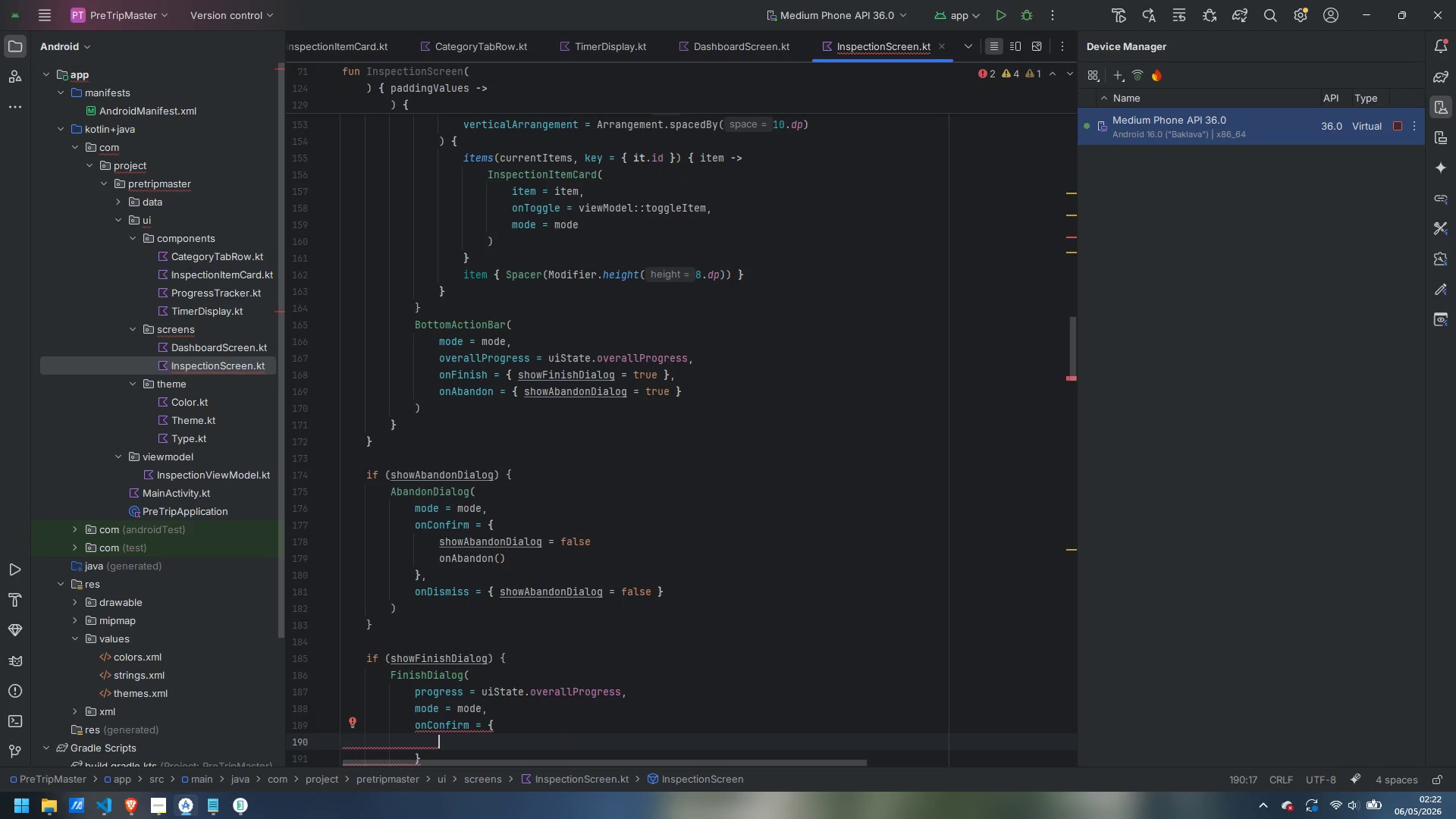 
type(showFini)
 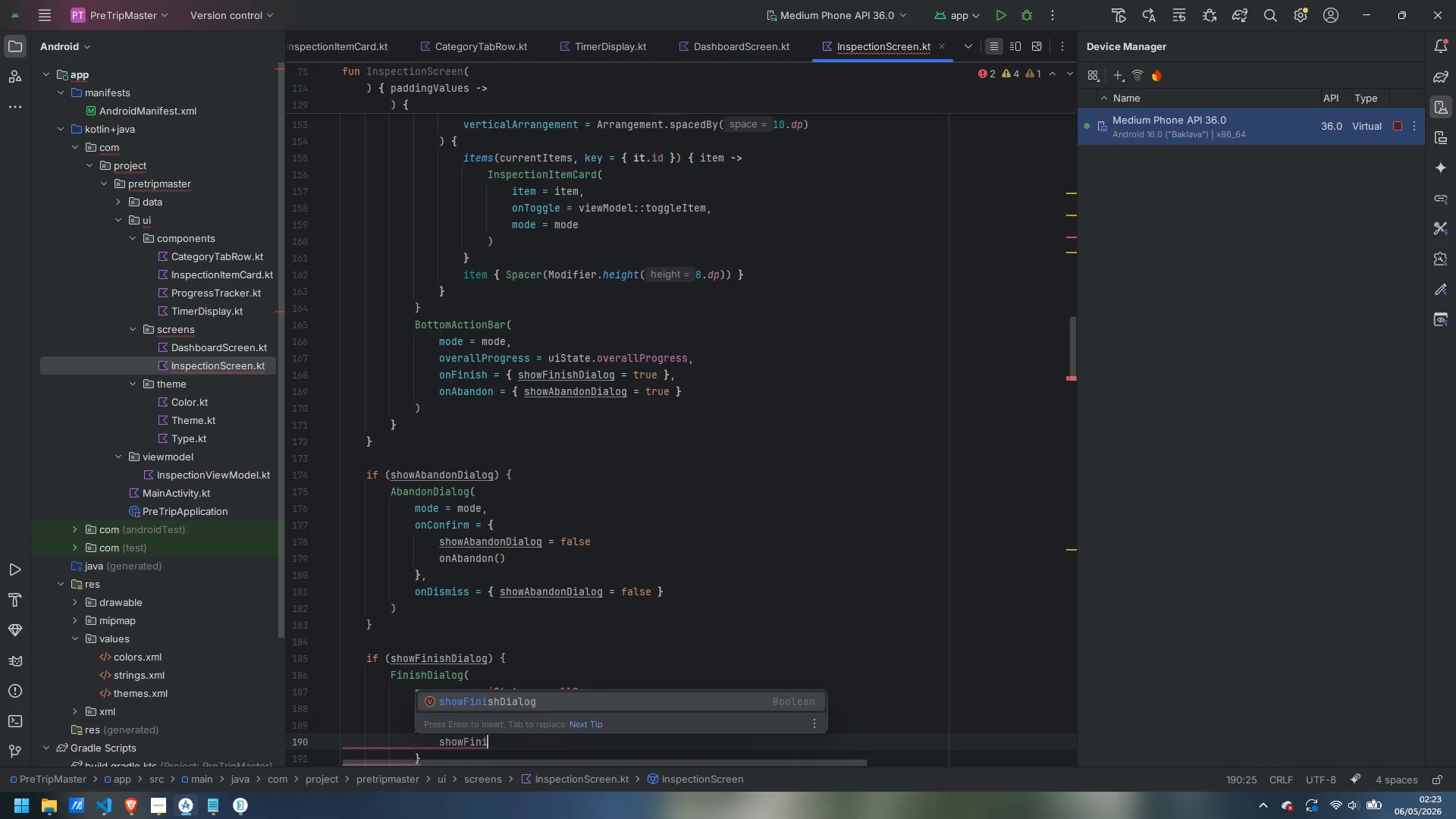 
key(Enter)
 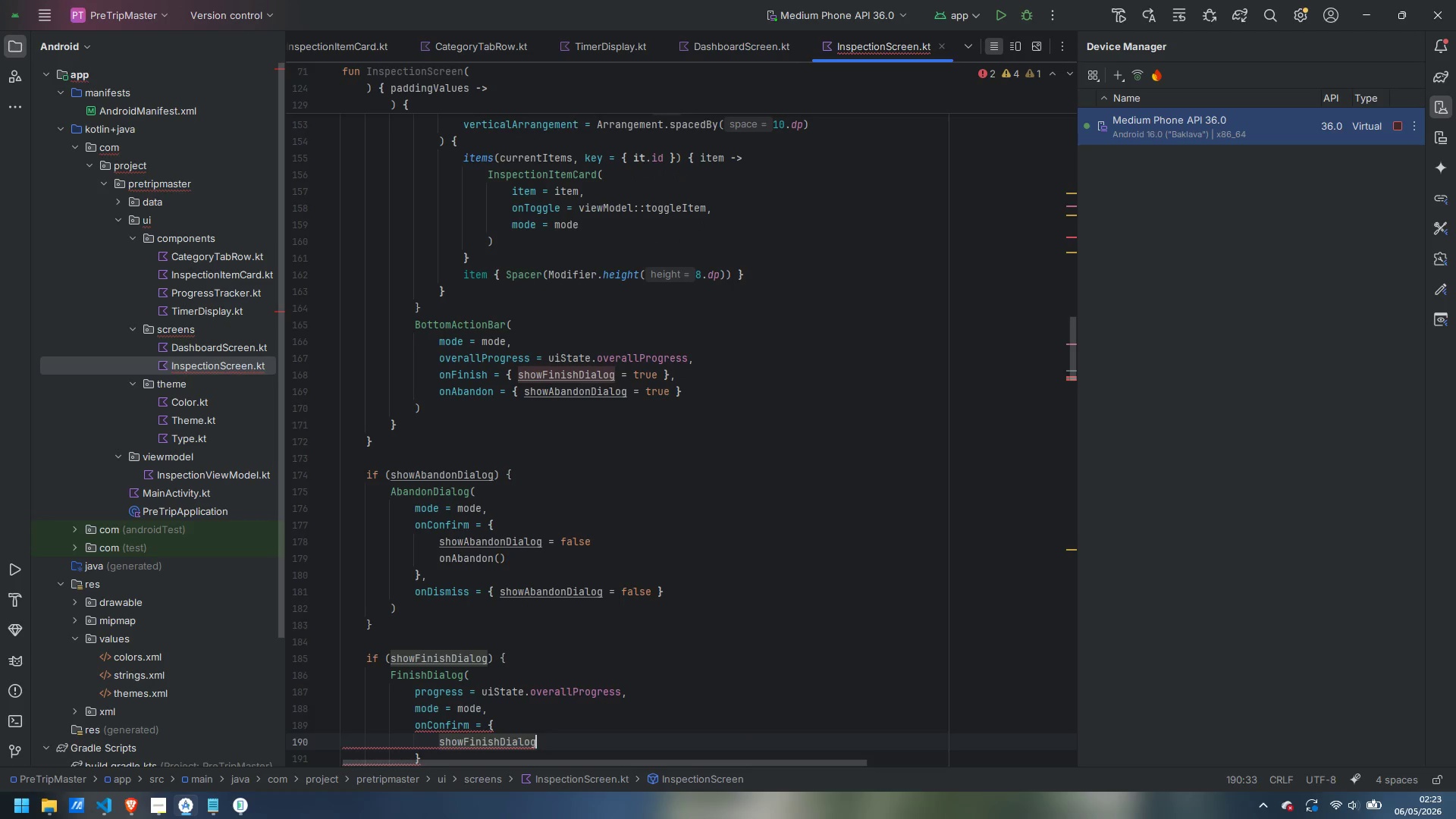 
type( = false)
 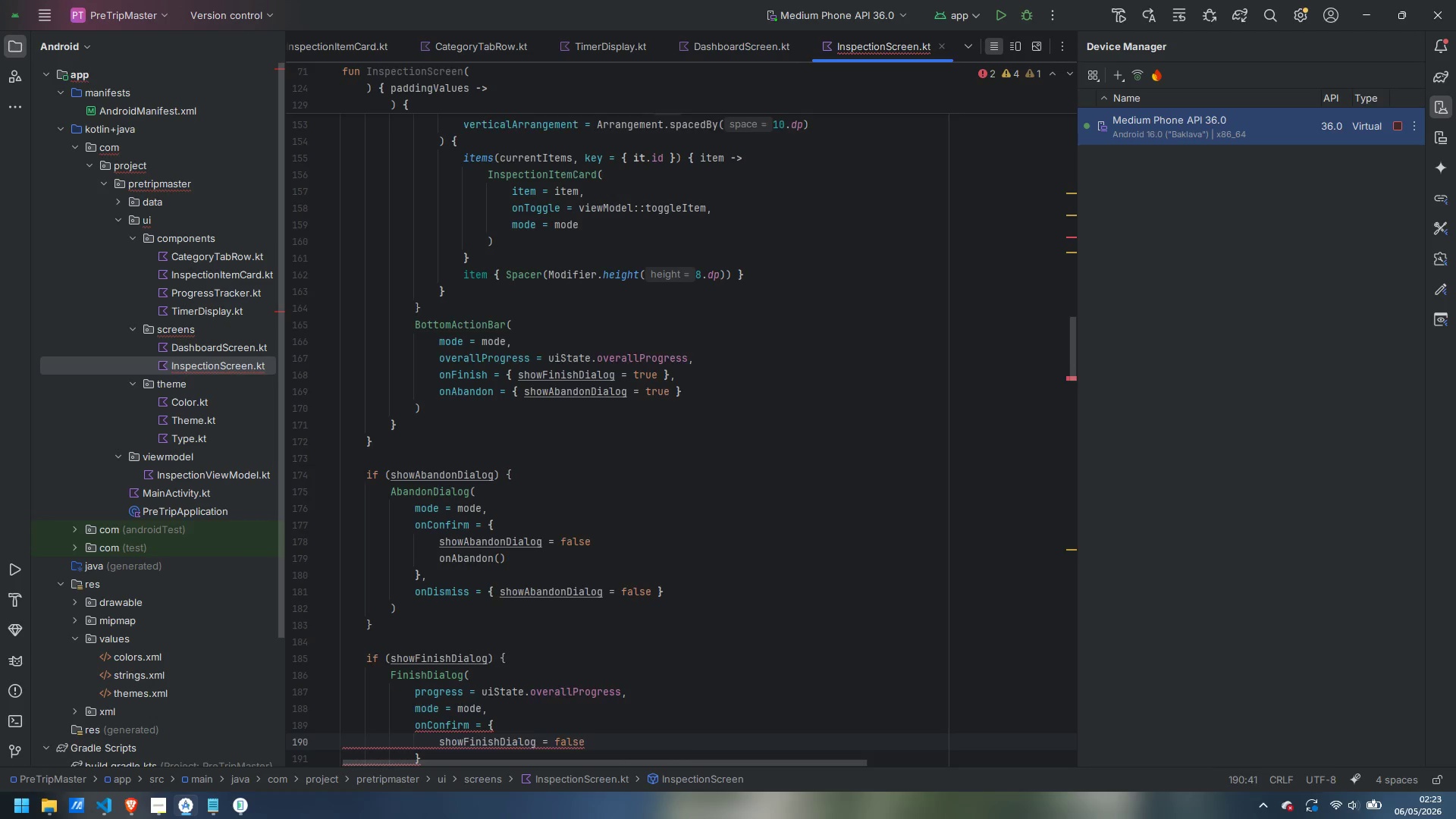 
key(Enter)
 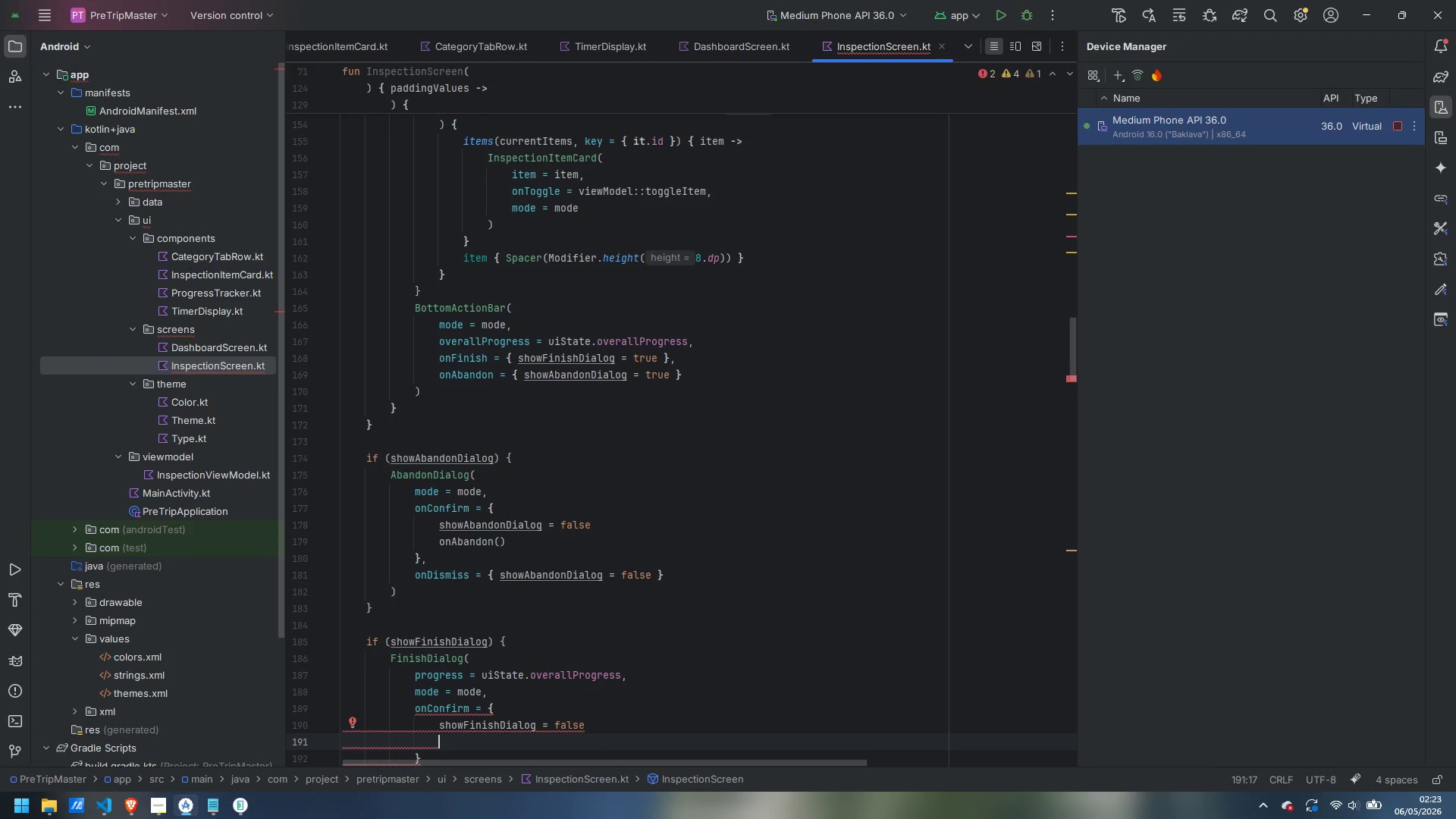 
type(viewMode)
 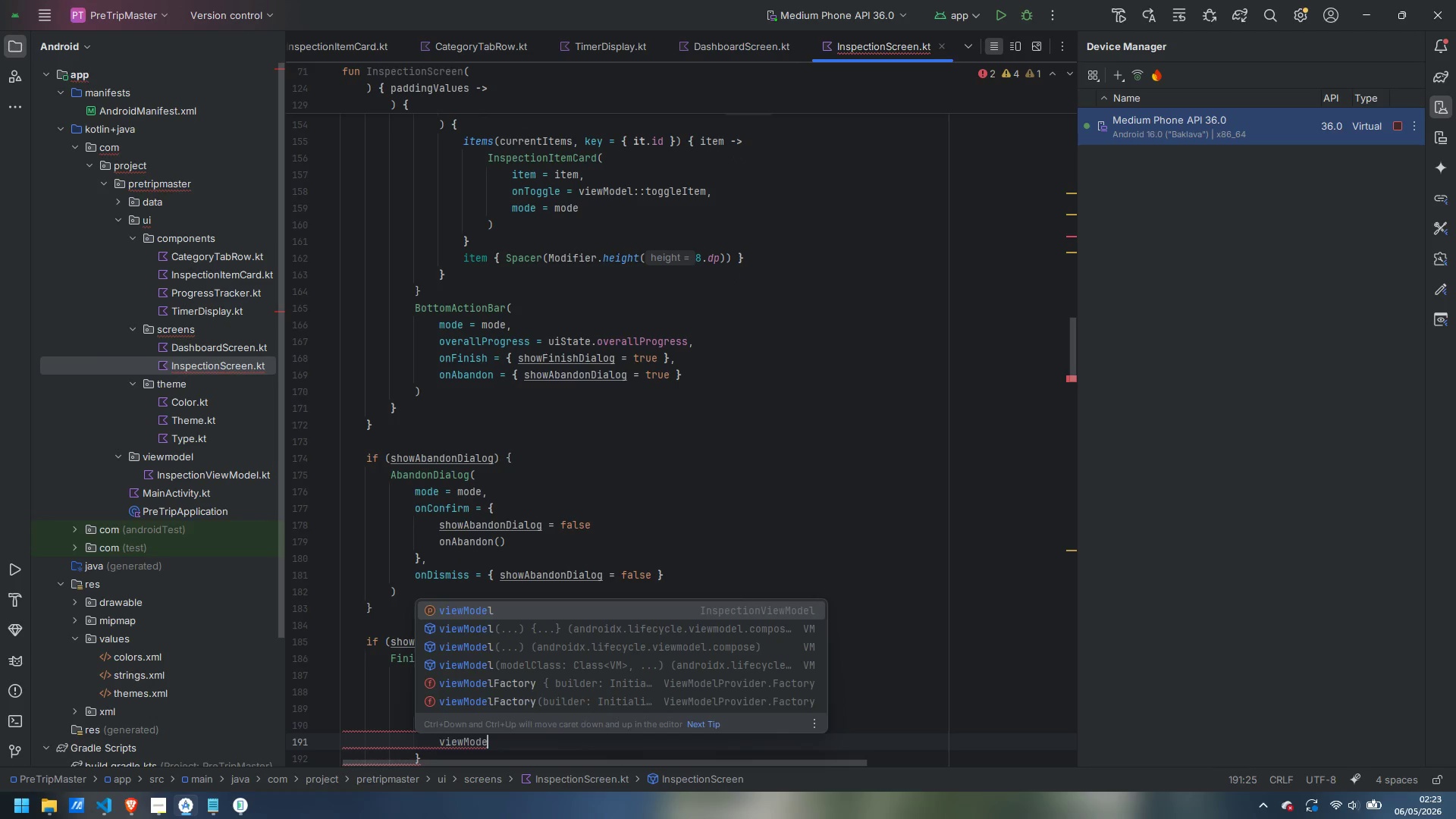 
key(Enter)
 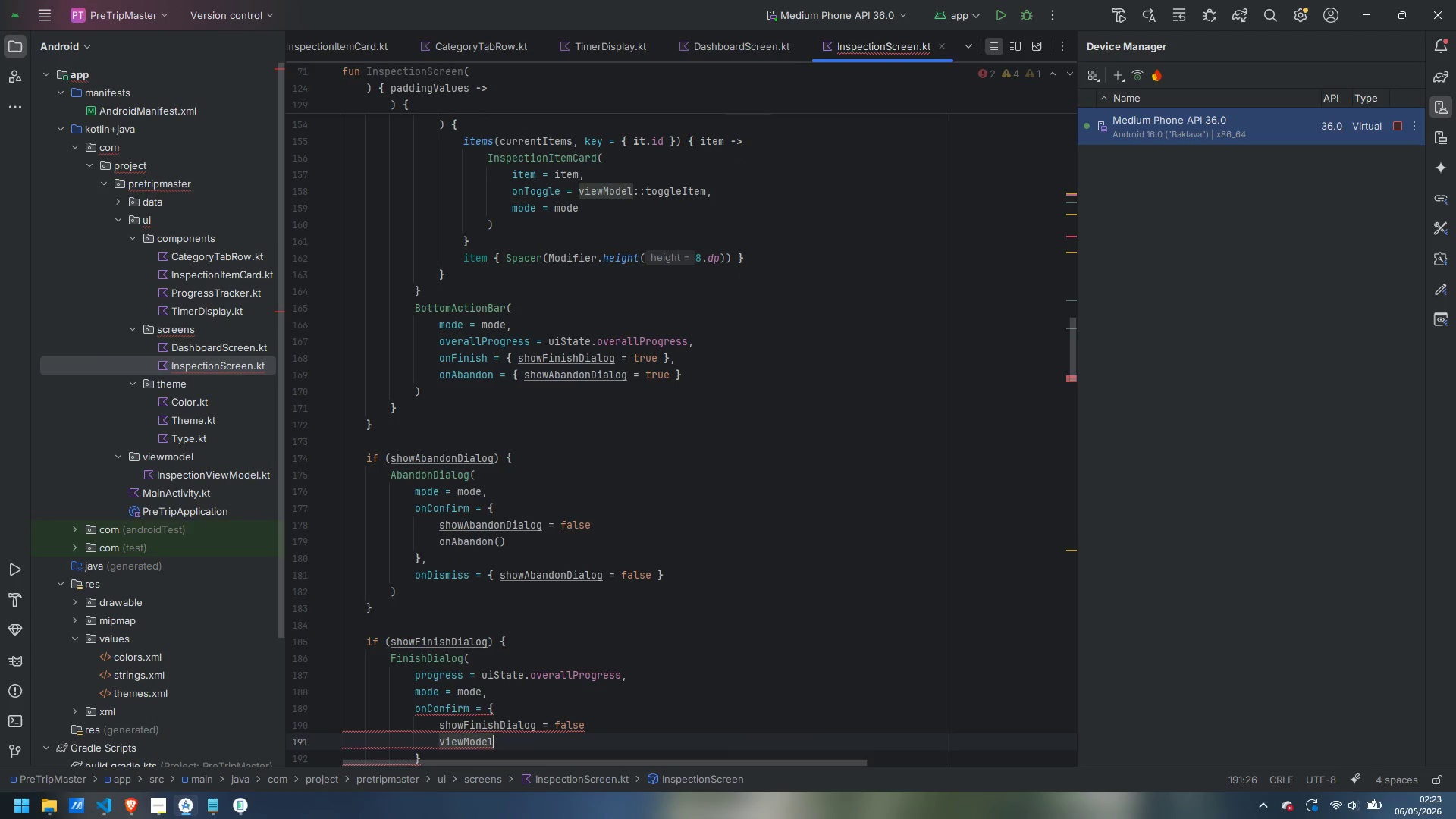 
type(.finis)
 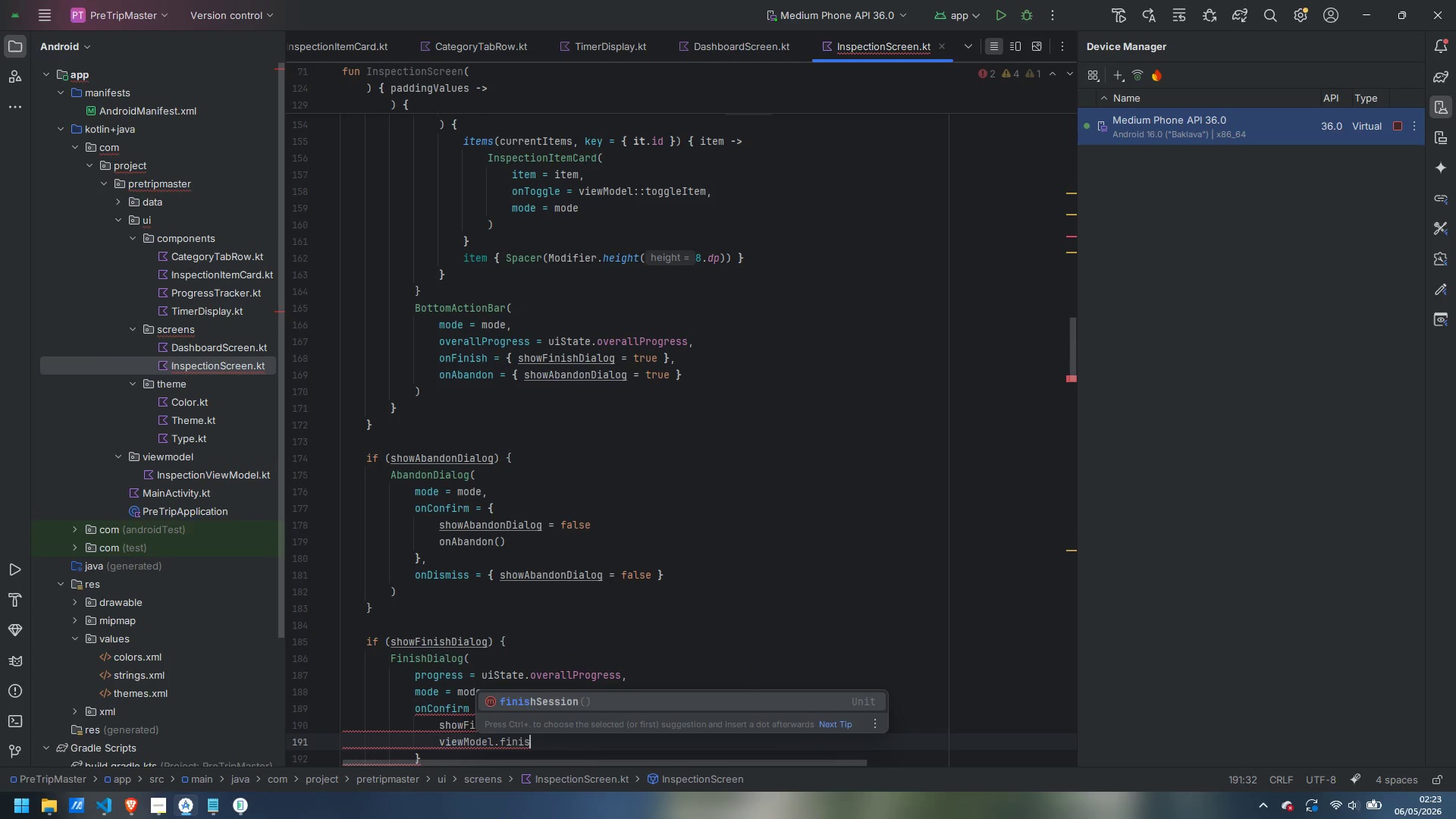 
key(Enter)
 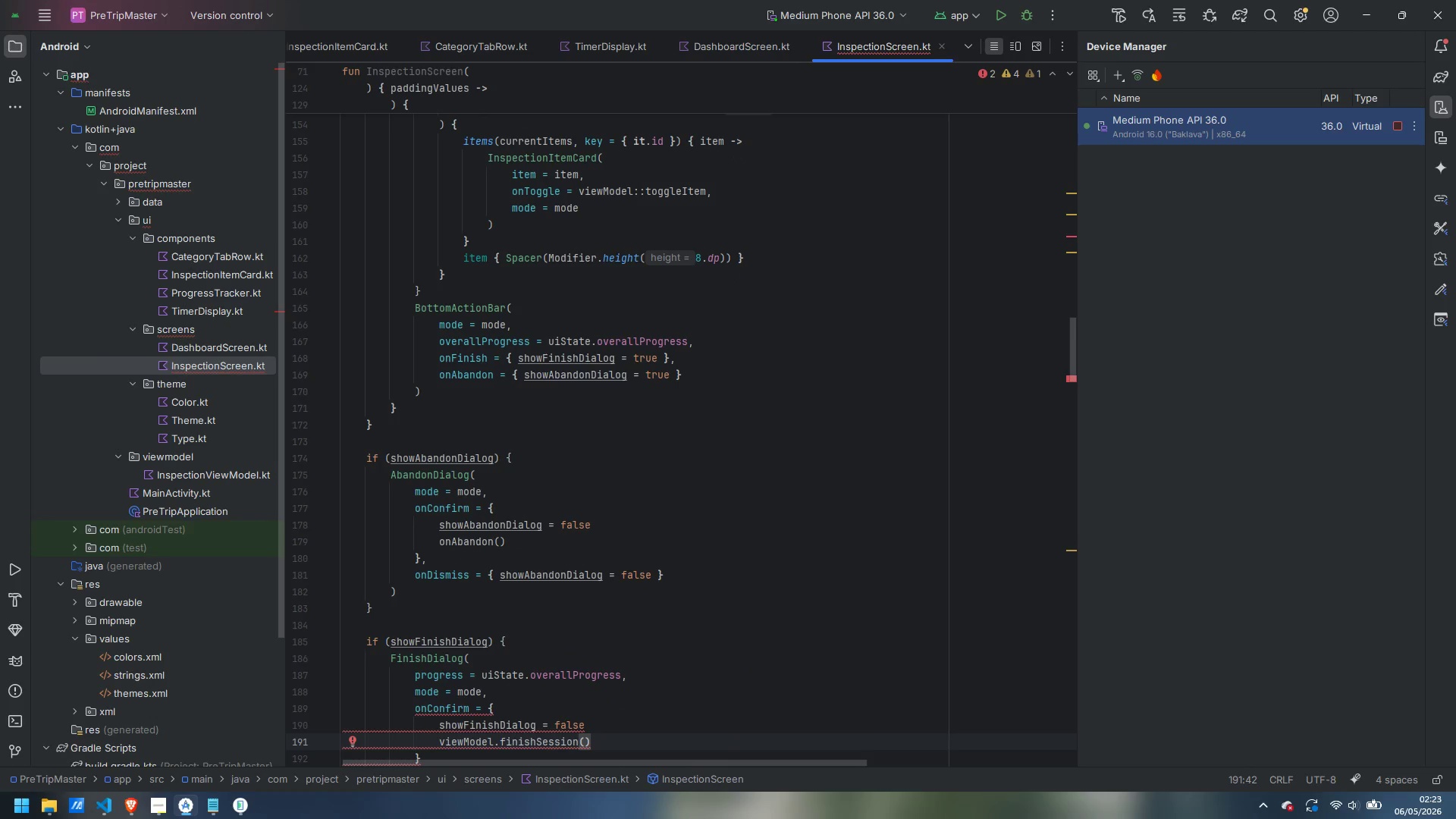 
key(ArrowDown)
 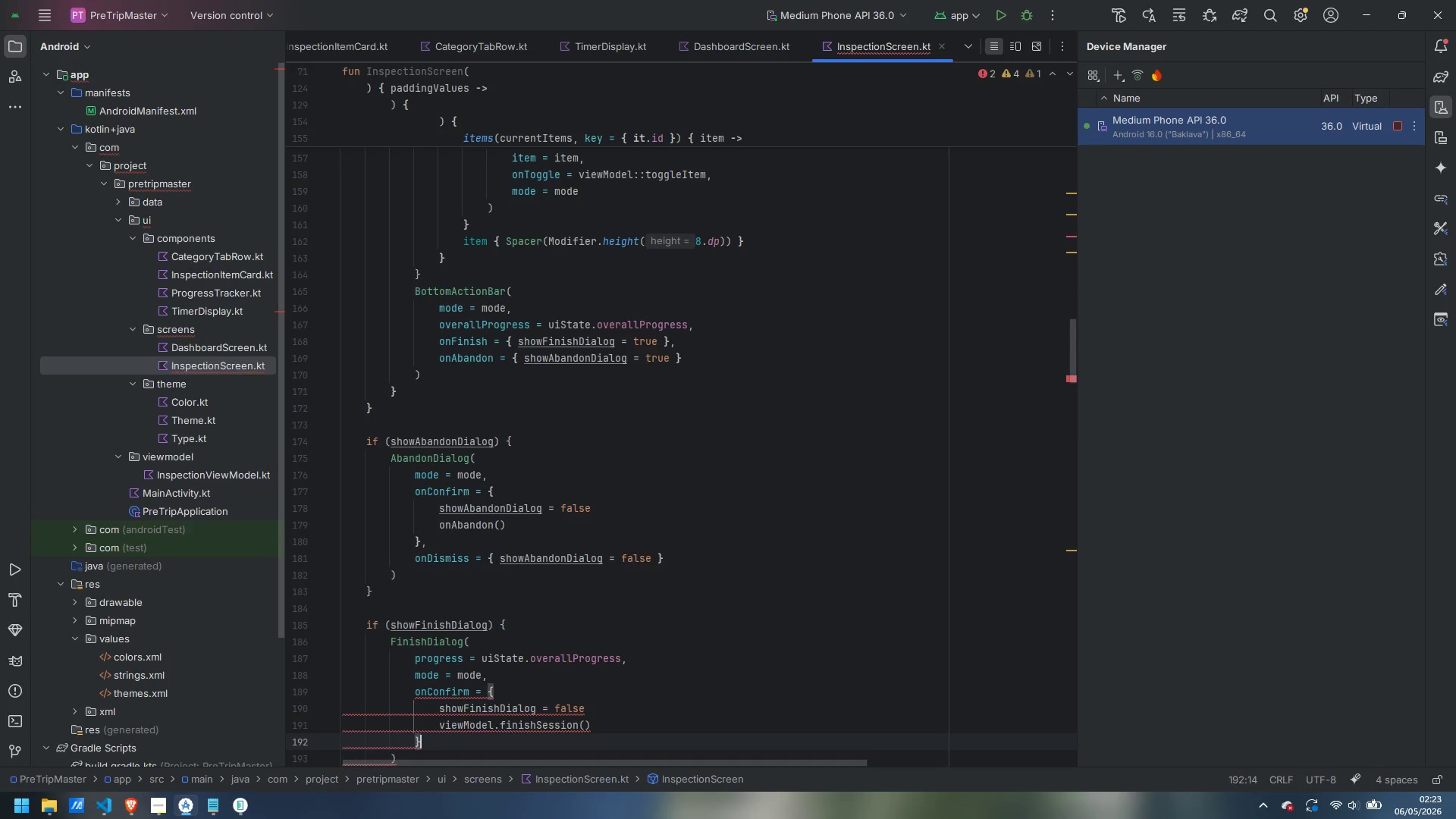 
key(Comma)
 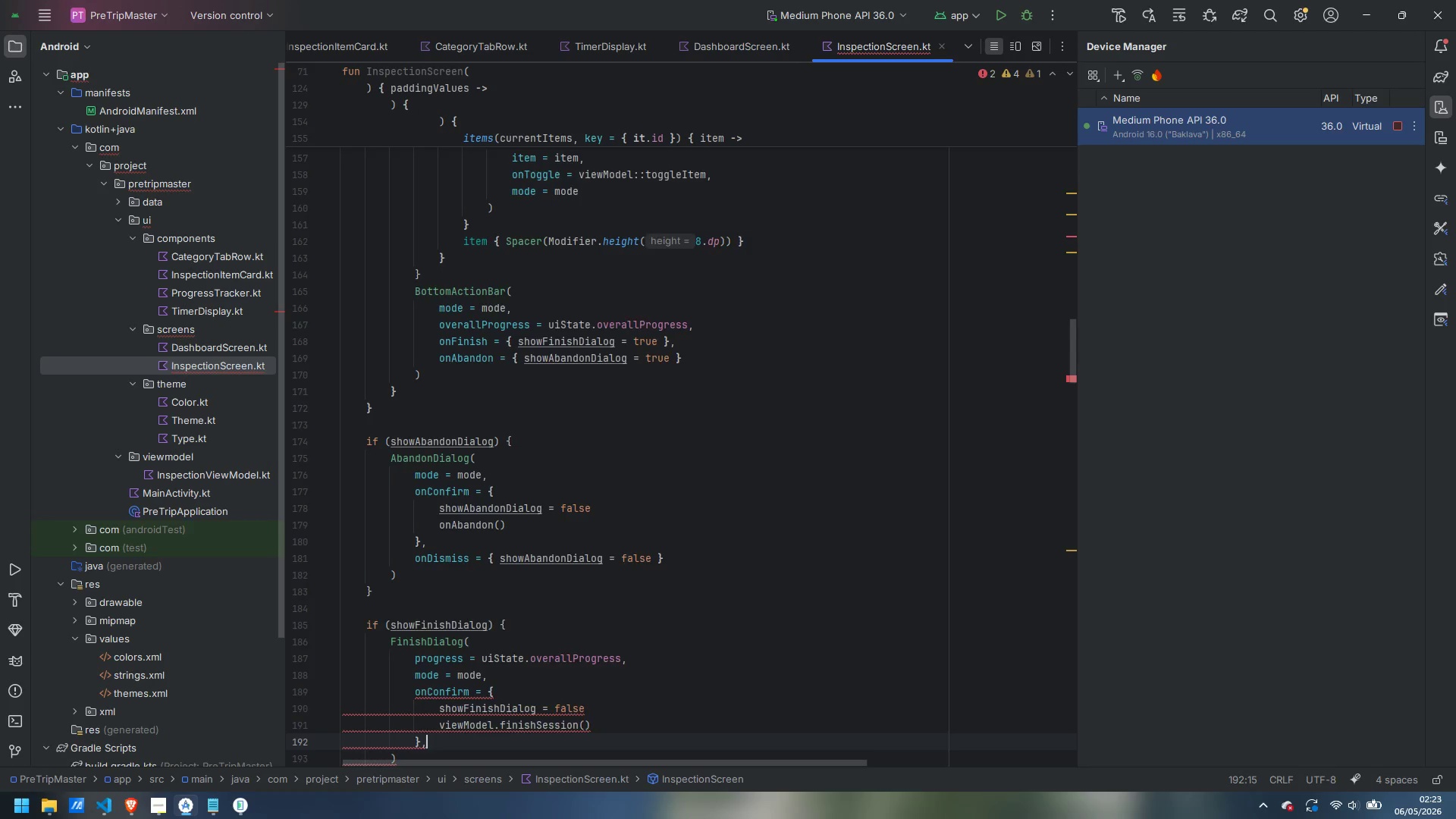 
key(Enter)
 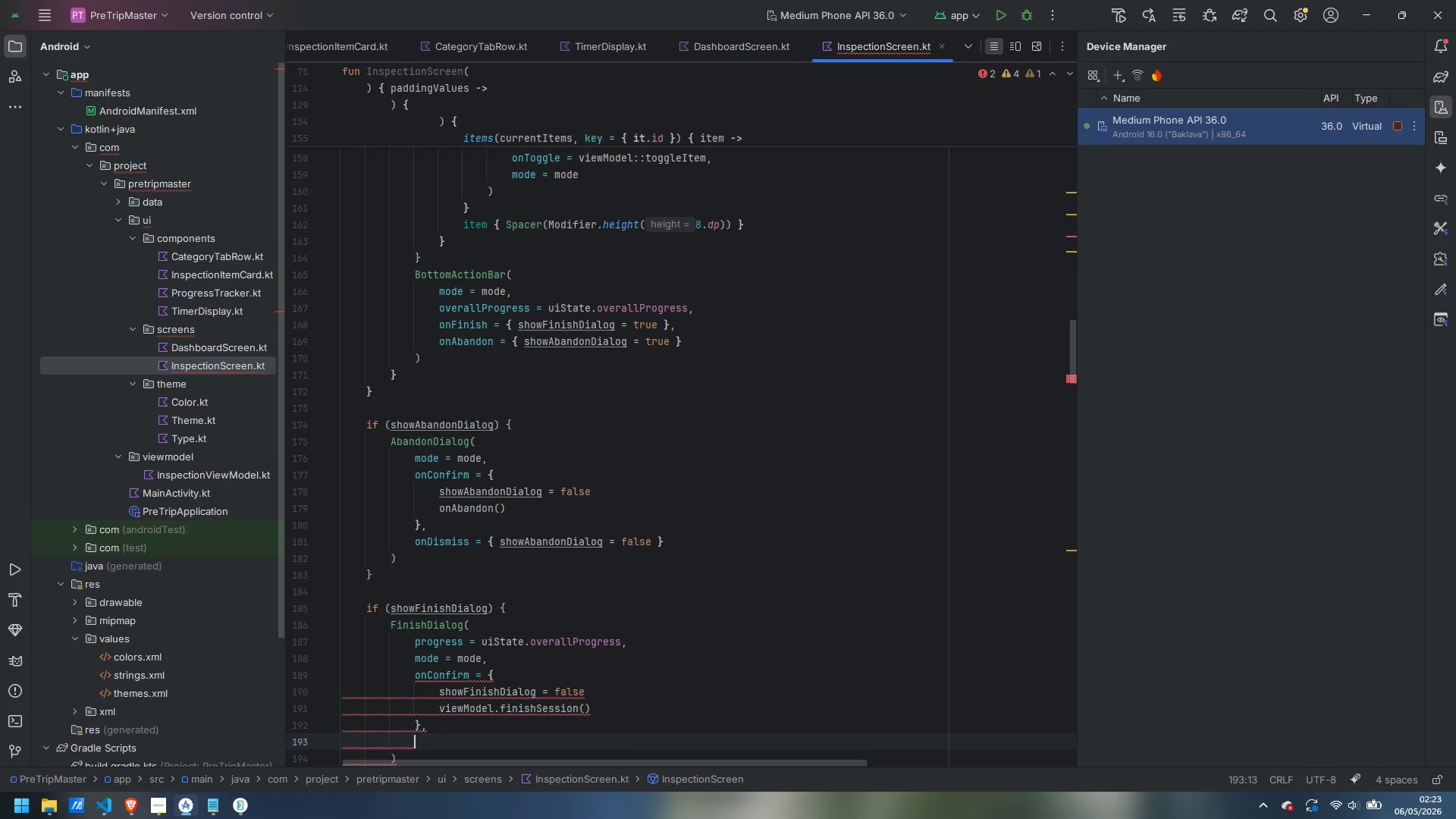 
type(onmD)
key(Backspace)
key(Backspace)
type(Dis)
 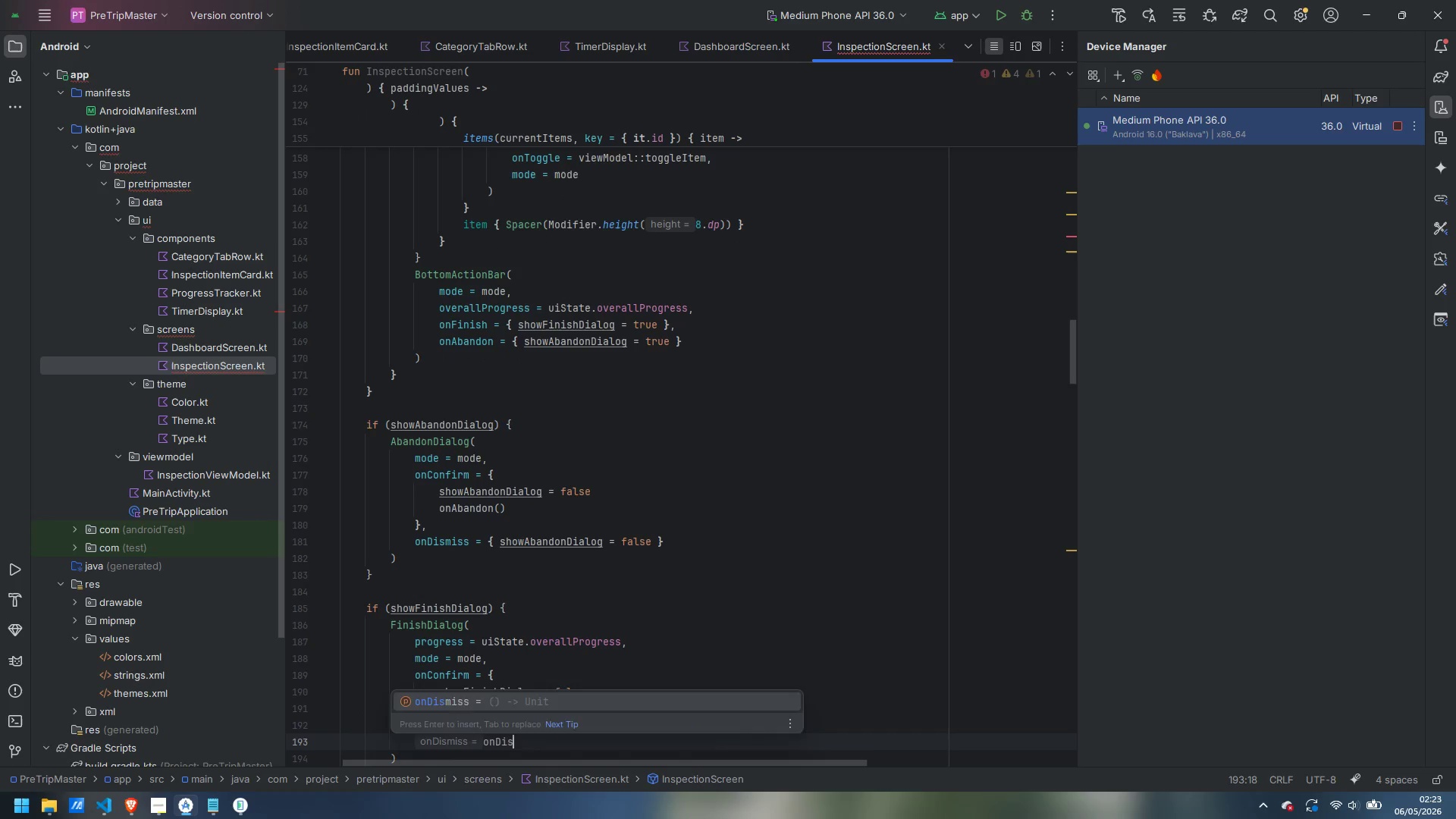 
key(Enter)
 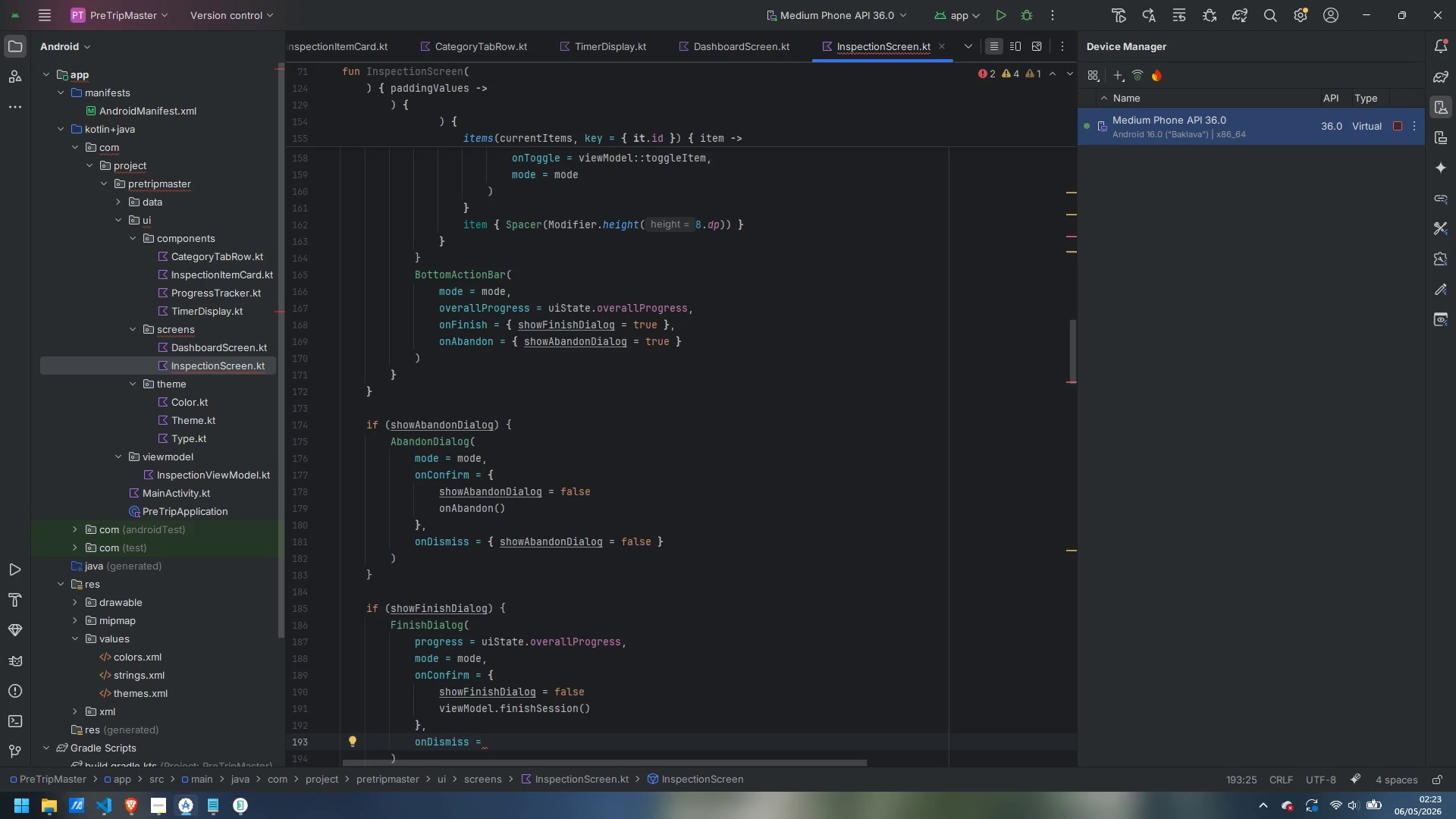 
key(Shift+BracketLeft)
 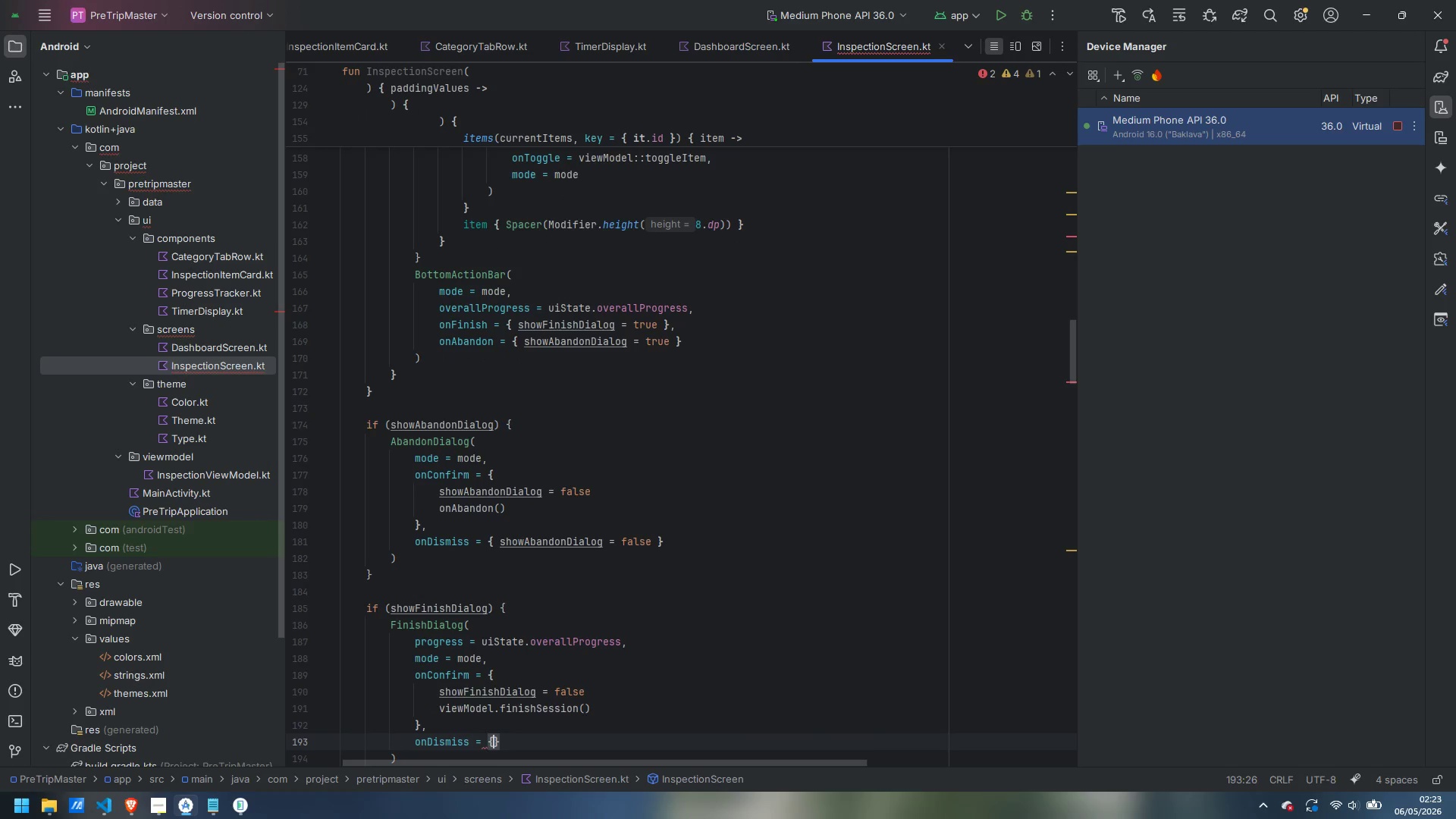 
key(Space)
 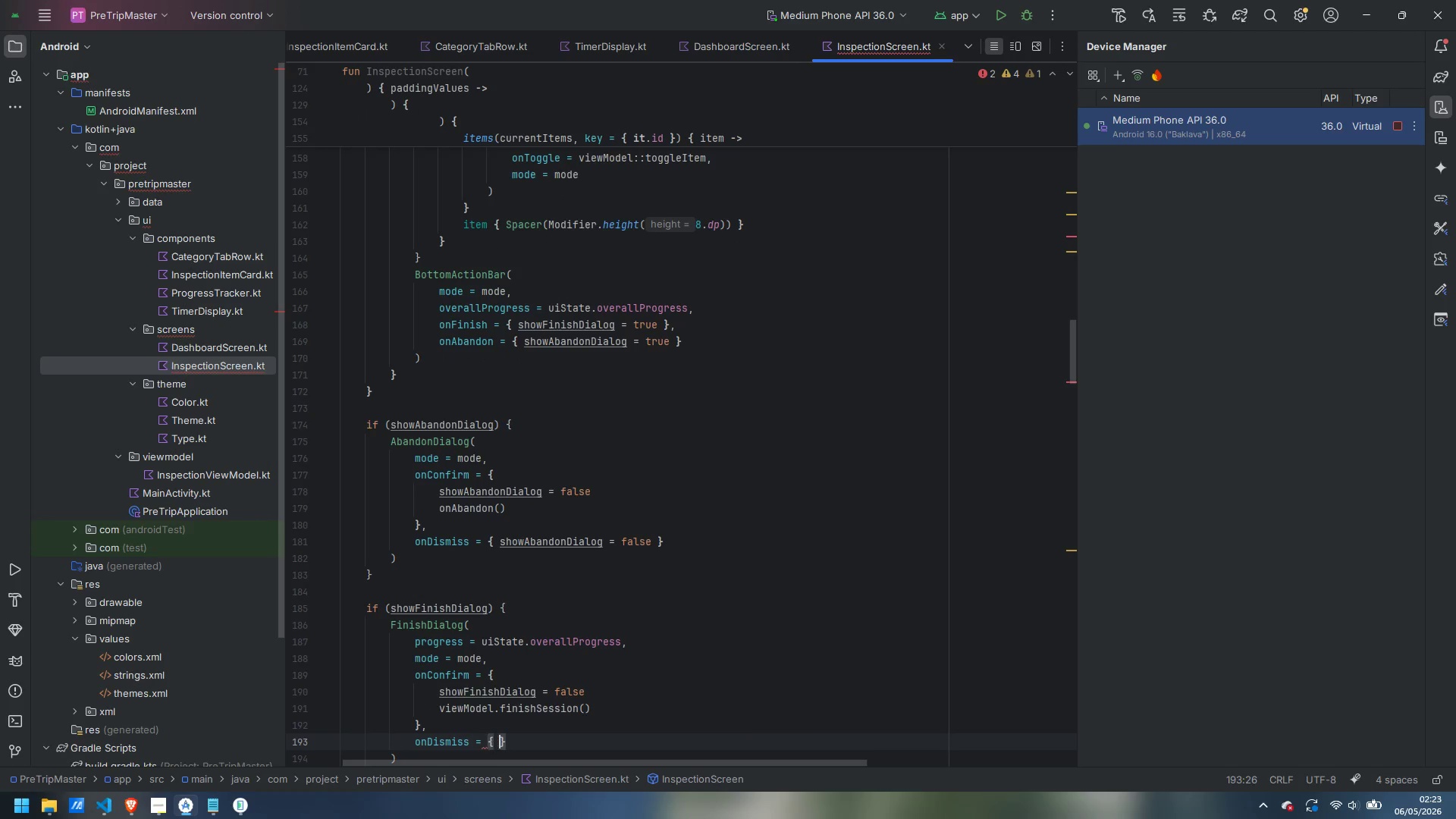 
key(Space)
 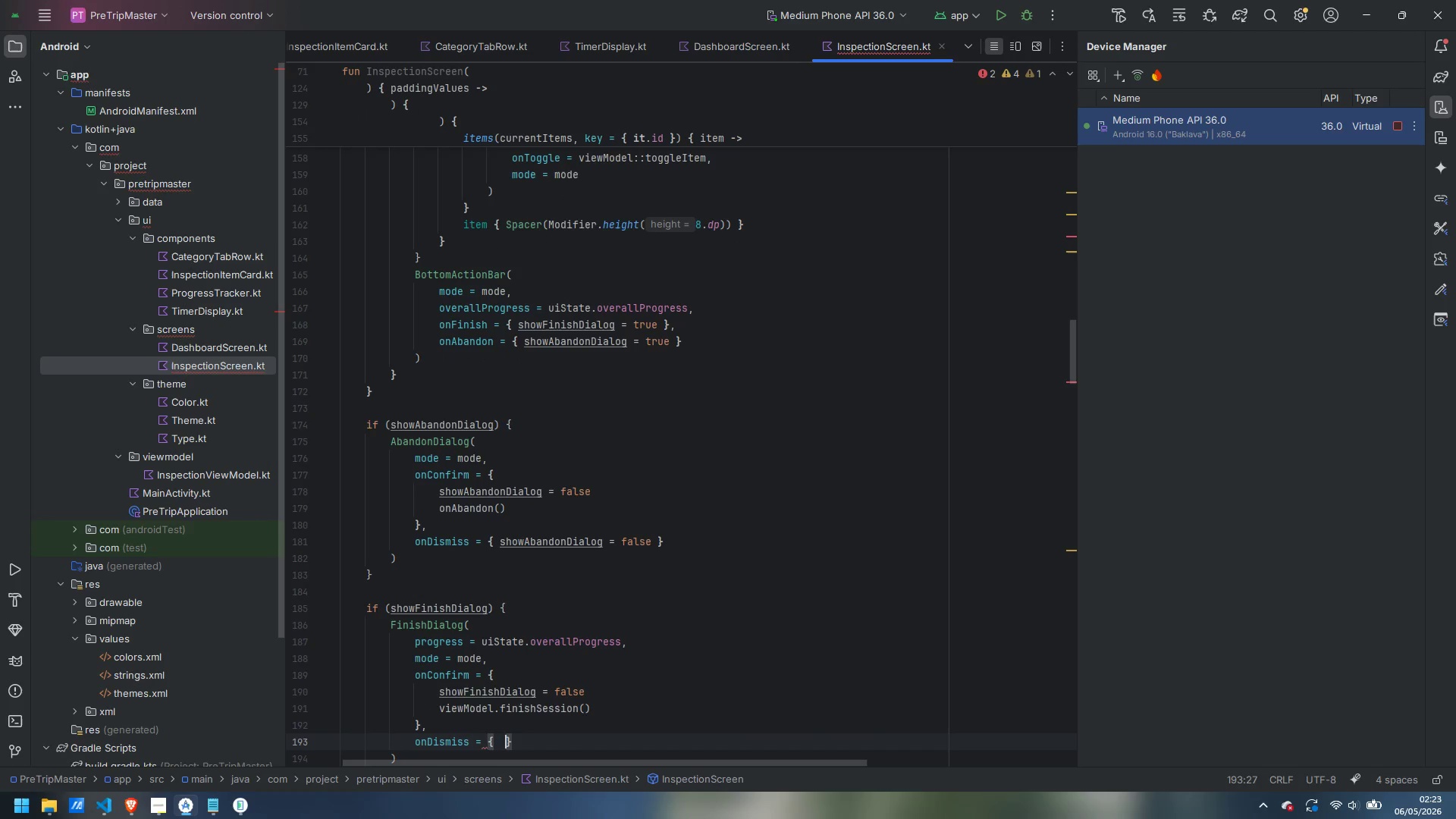 
key(ArrowLeft)
 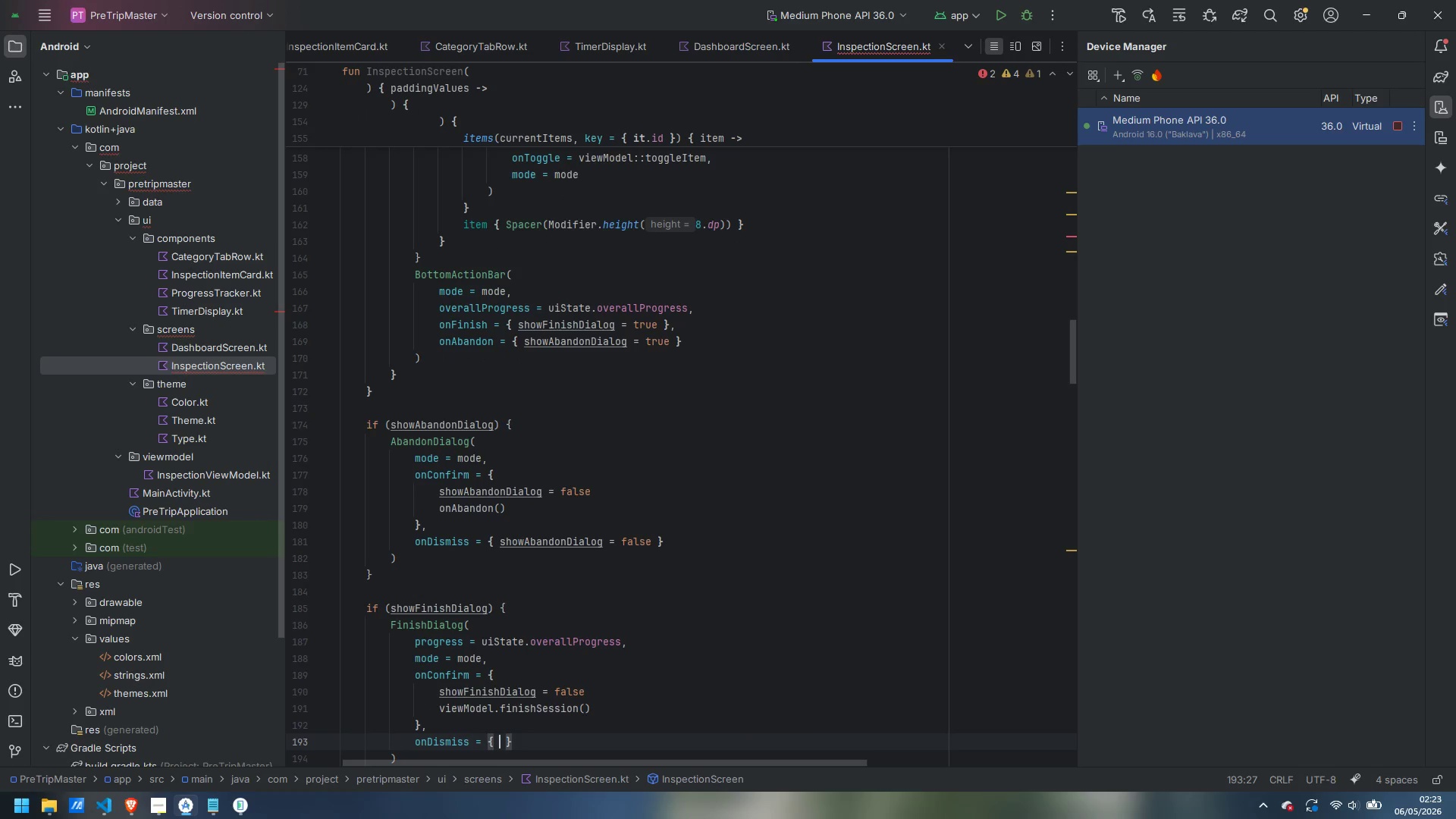 
type(sjh)
key(Backspace)
key(Backspace)
type(how)
 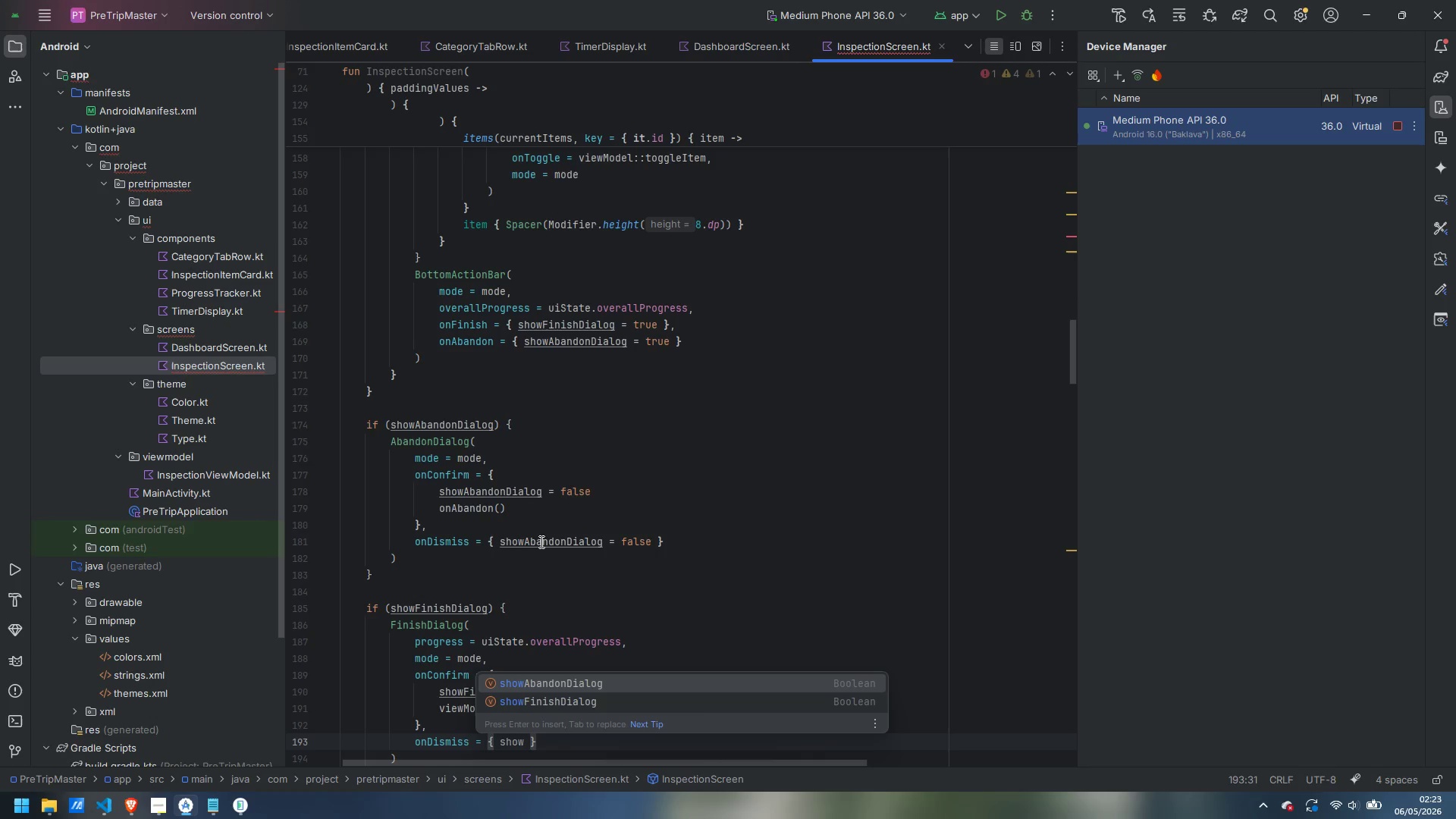 
wait(12.16)
 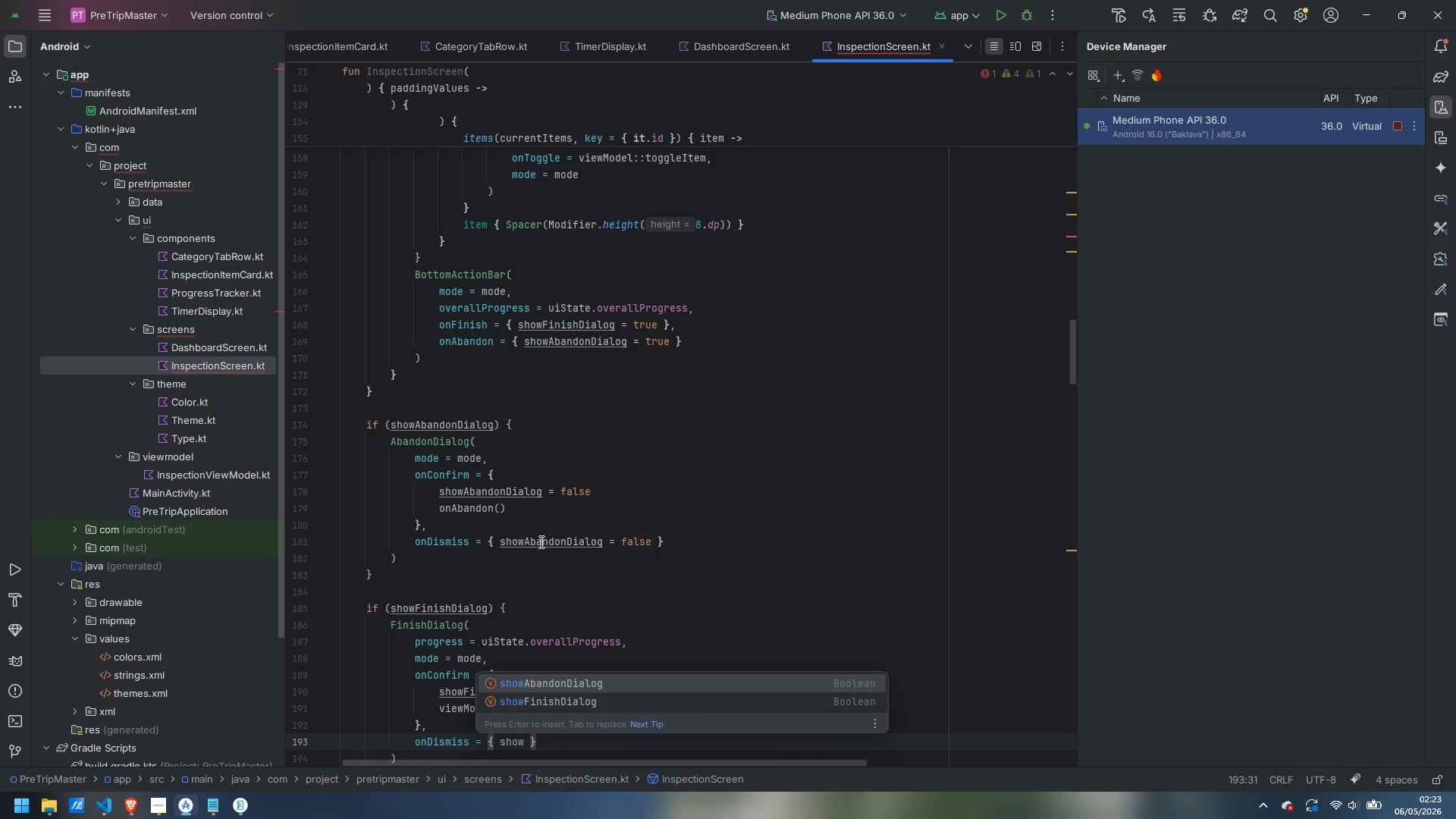 
key(Shift+F)
 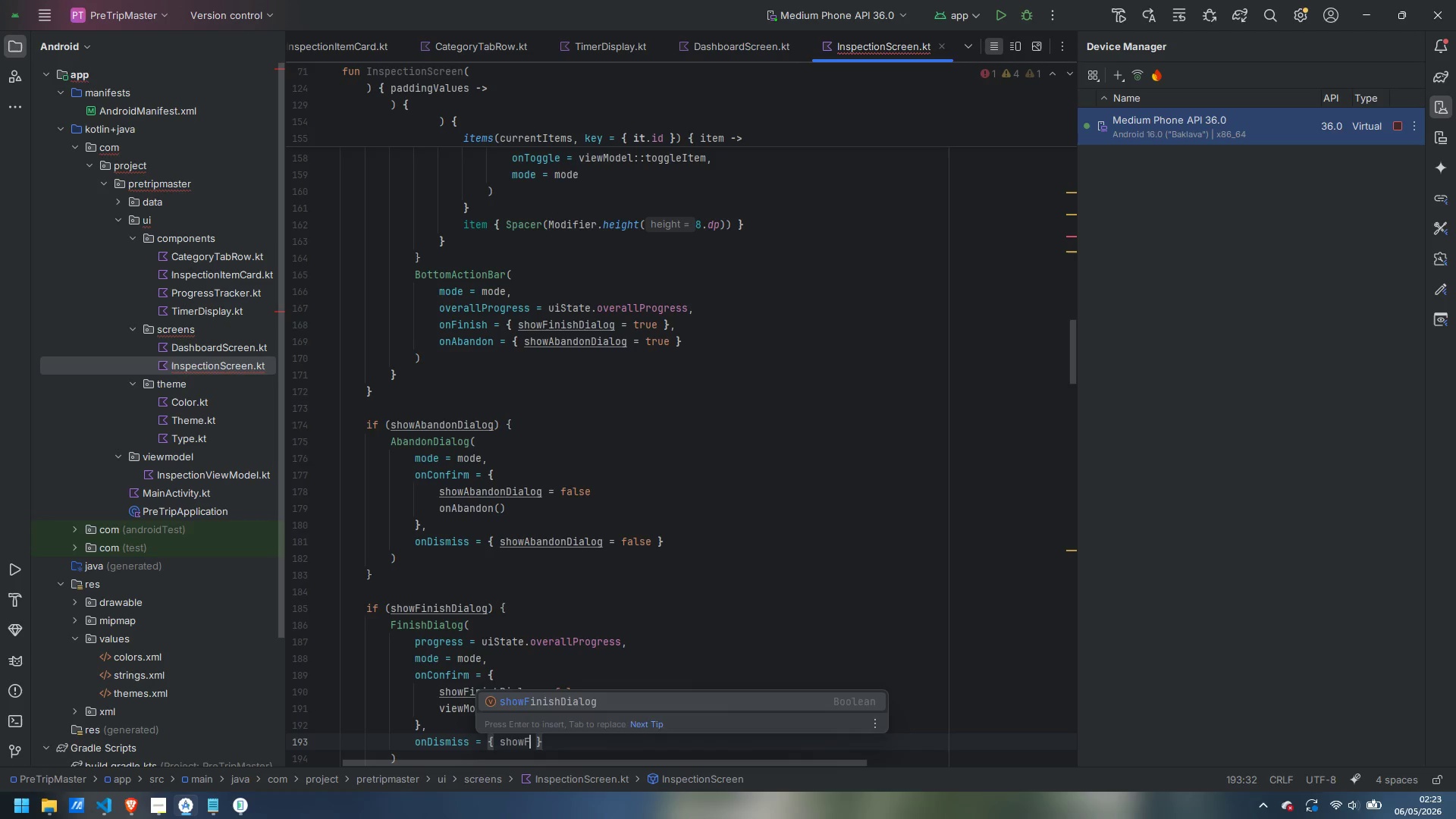 
key(Enter)
 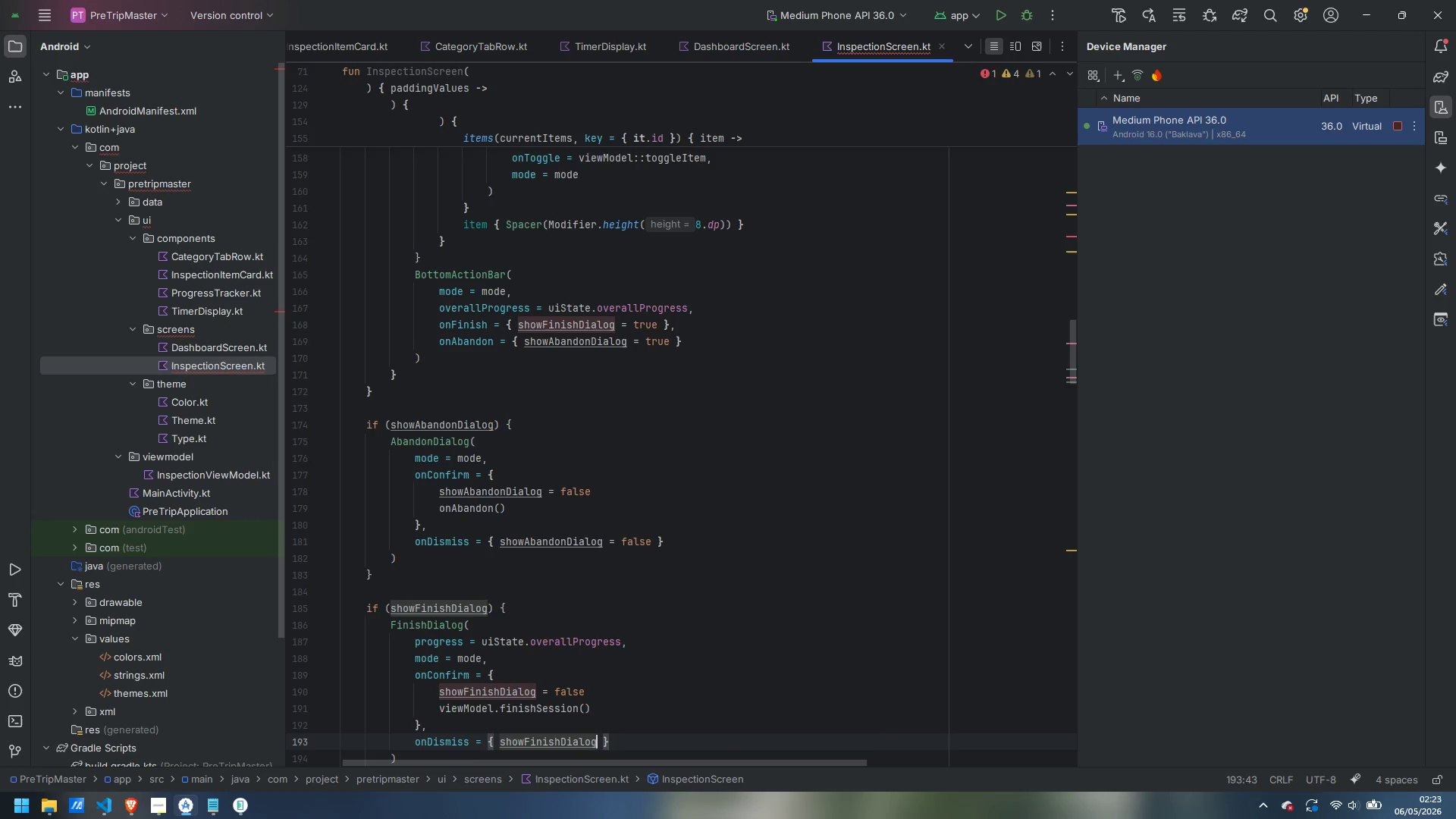 
type( false)
 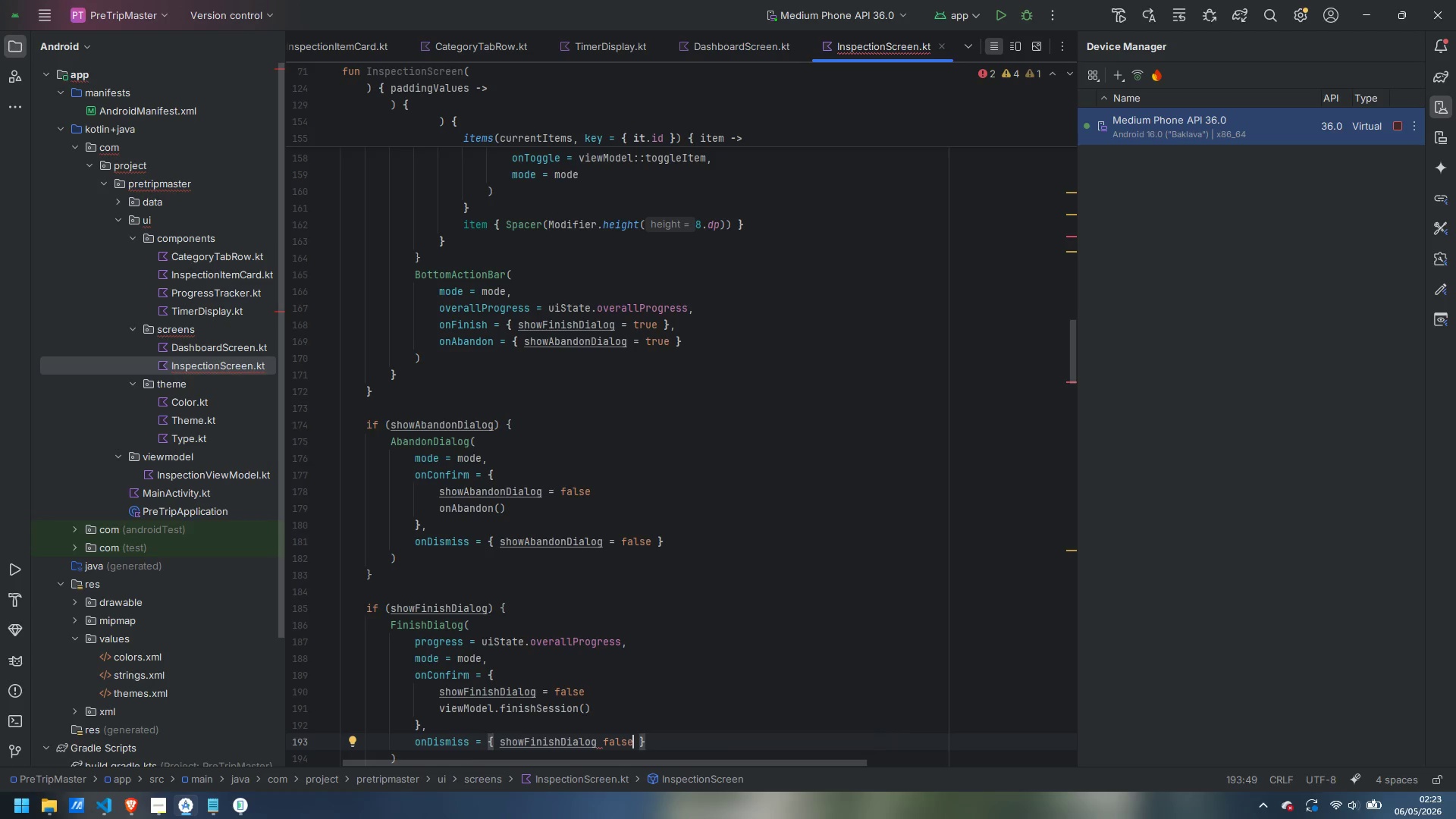 
wait(9.62)
 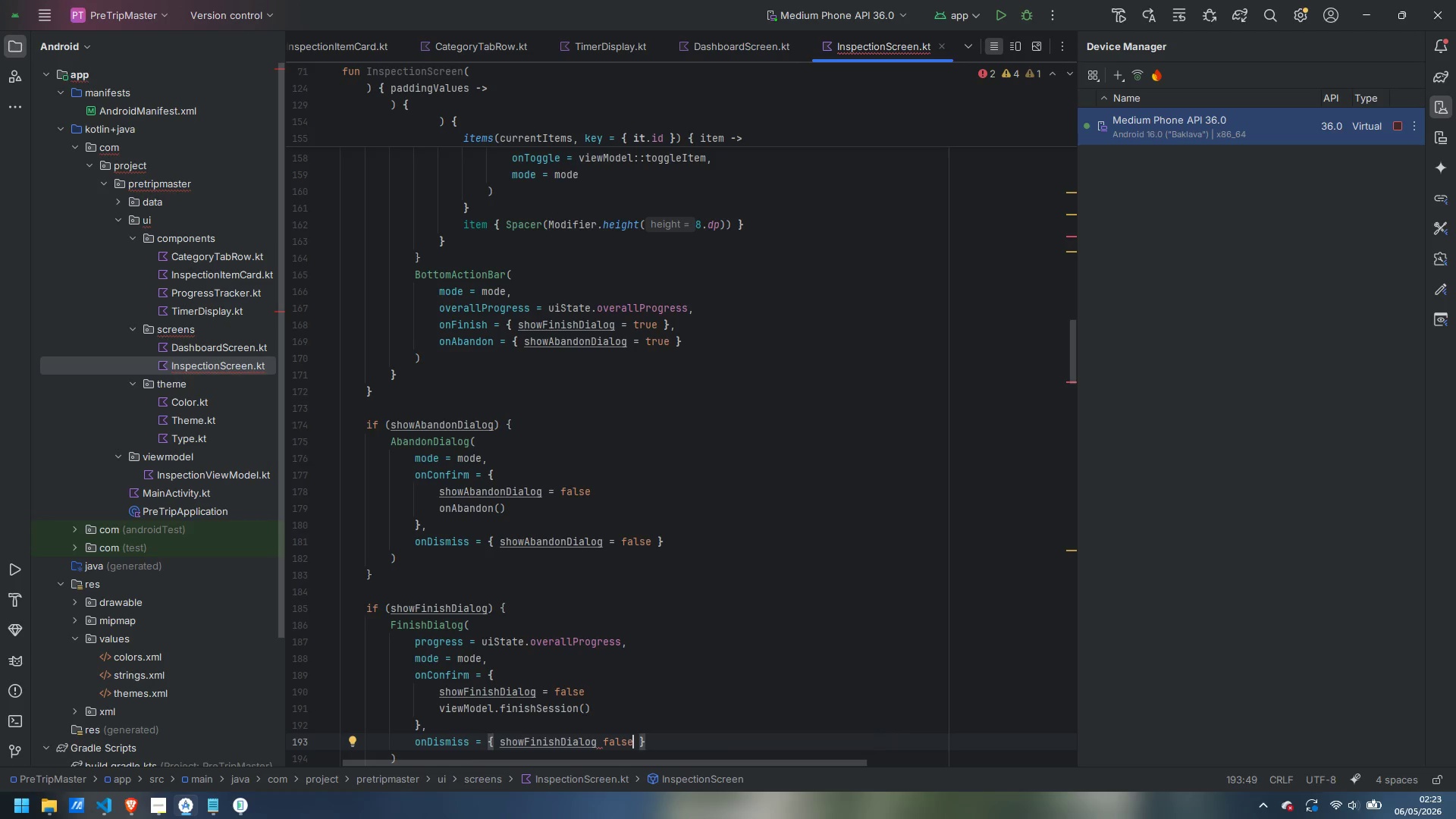 
scroll: coordinate [590, 460], scroll_direction: down, amount: 4.0
 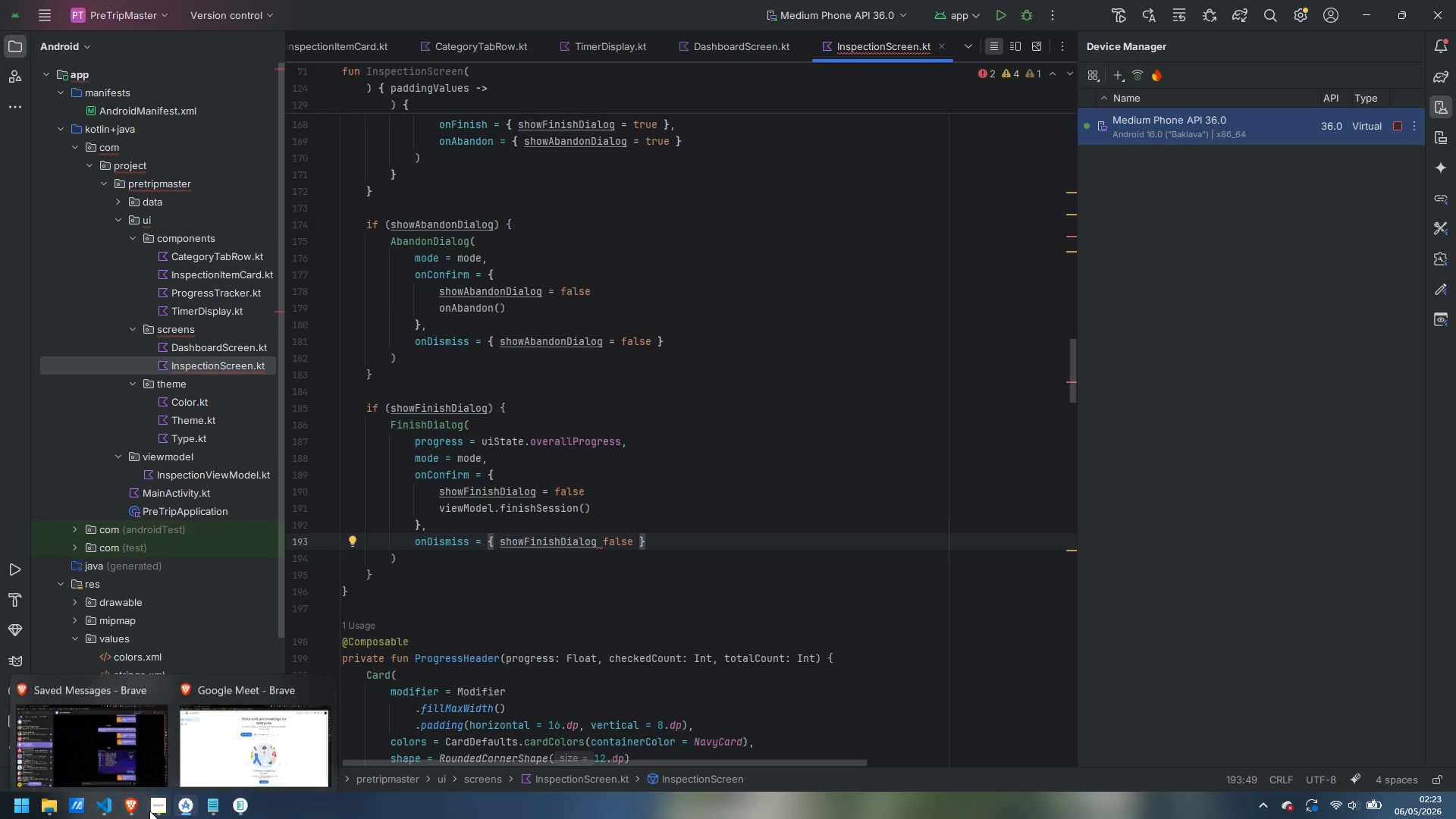 
left_click([186, 726])